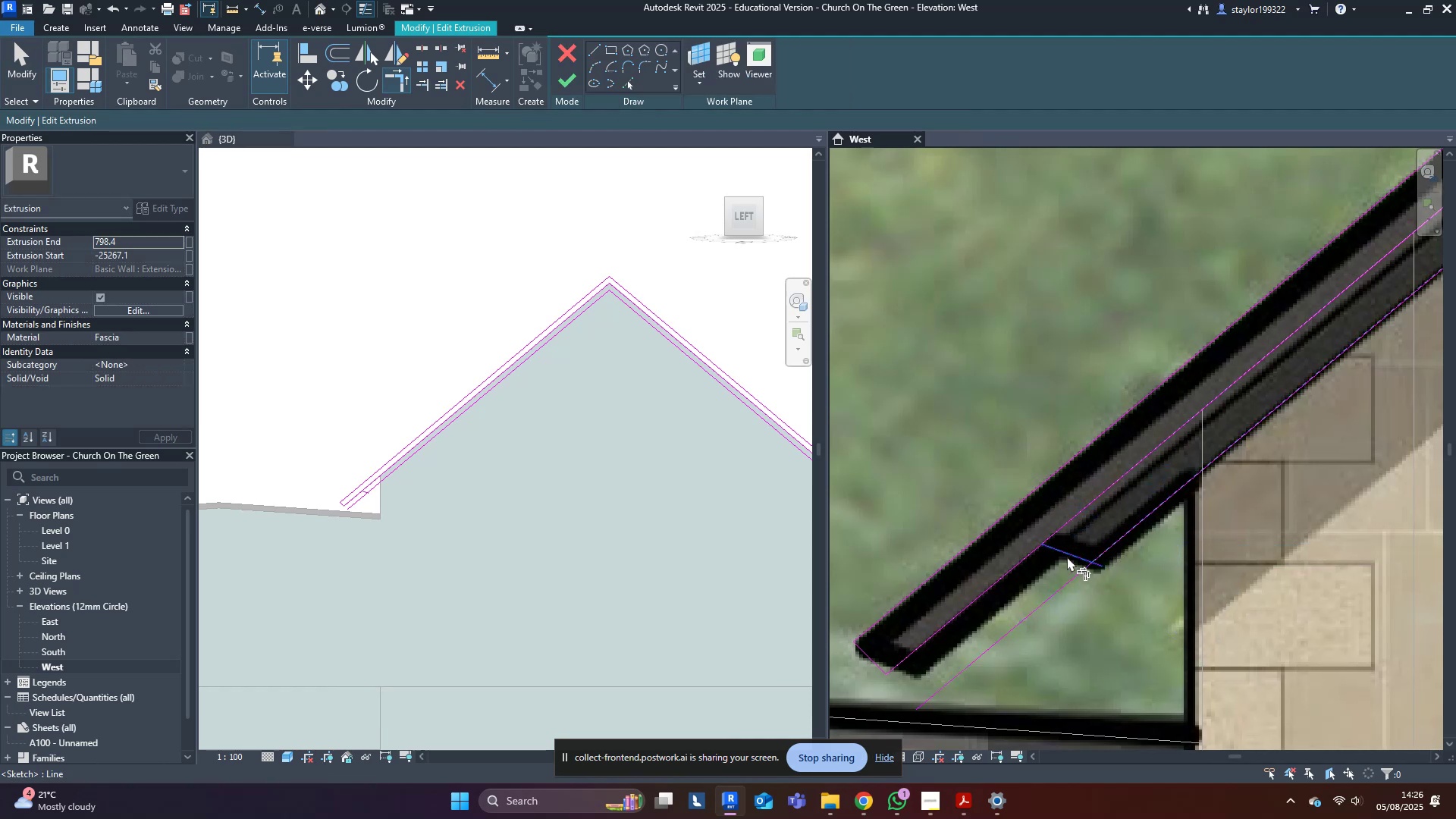 
double_click([1064, 558])
 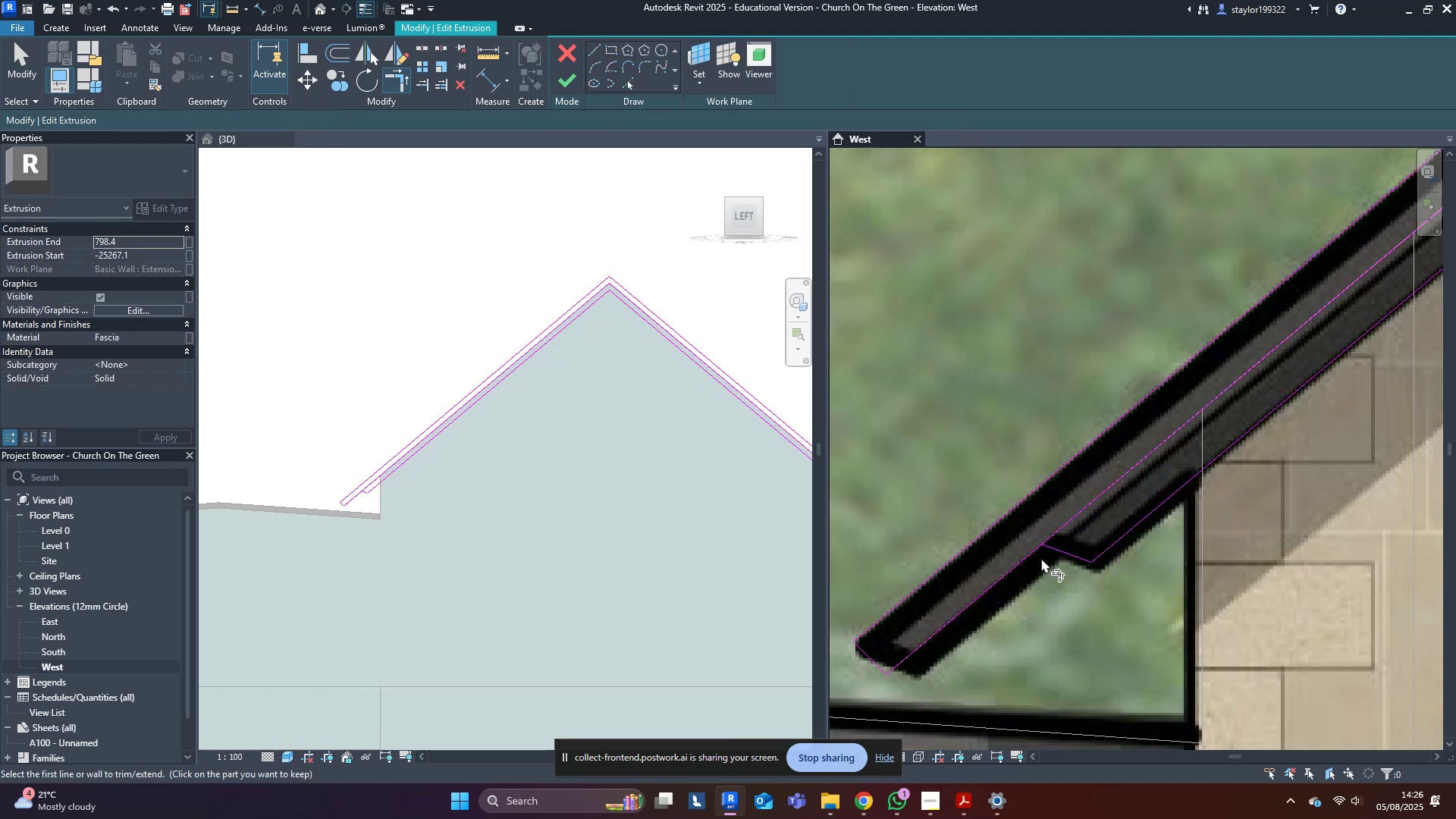 
left_click_drag(start_coordinate=[1021, 556], to_coordinate=[1021, 560])
 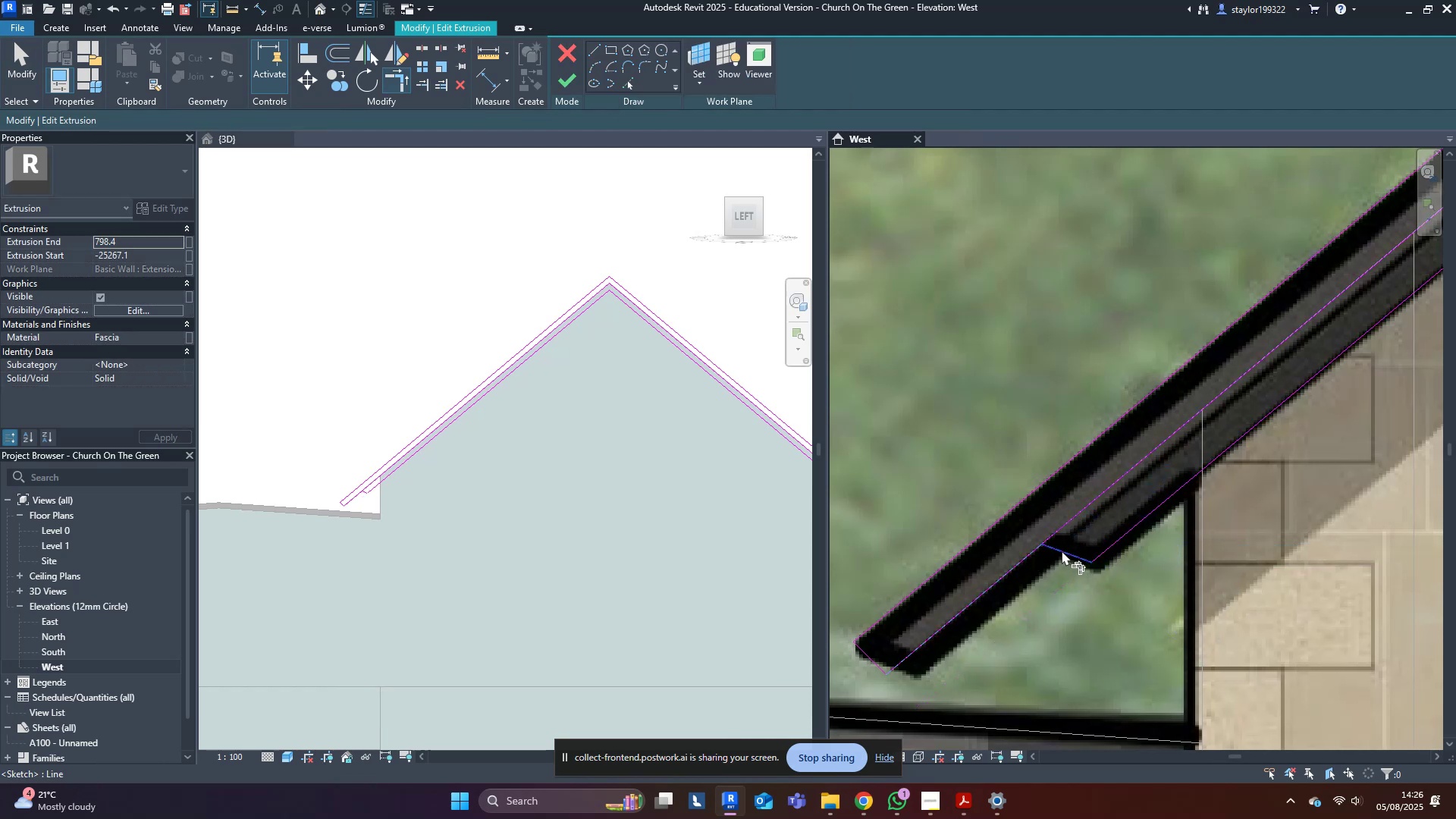 
triple_click([1062, 551])
 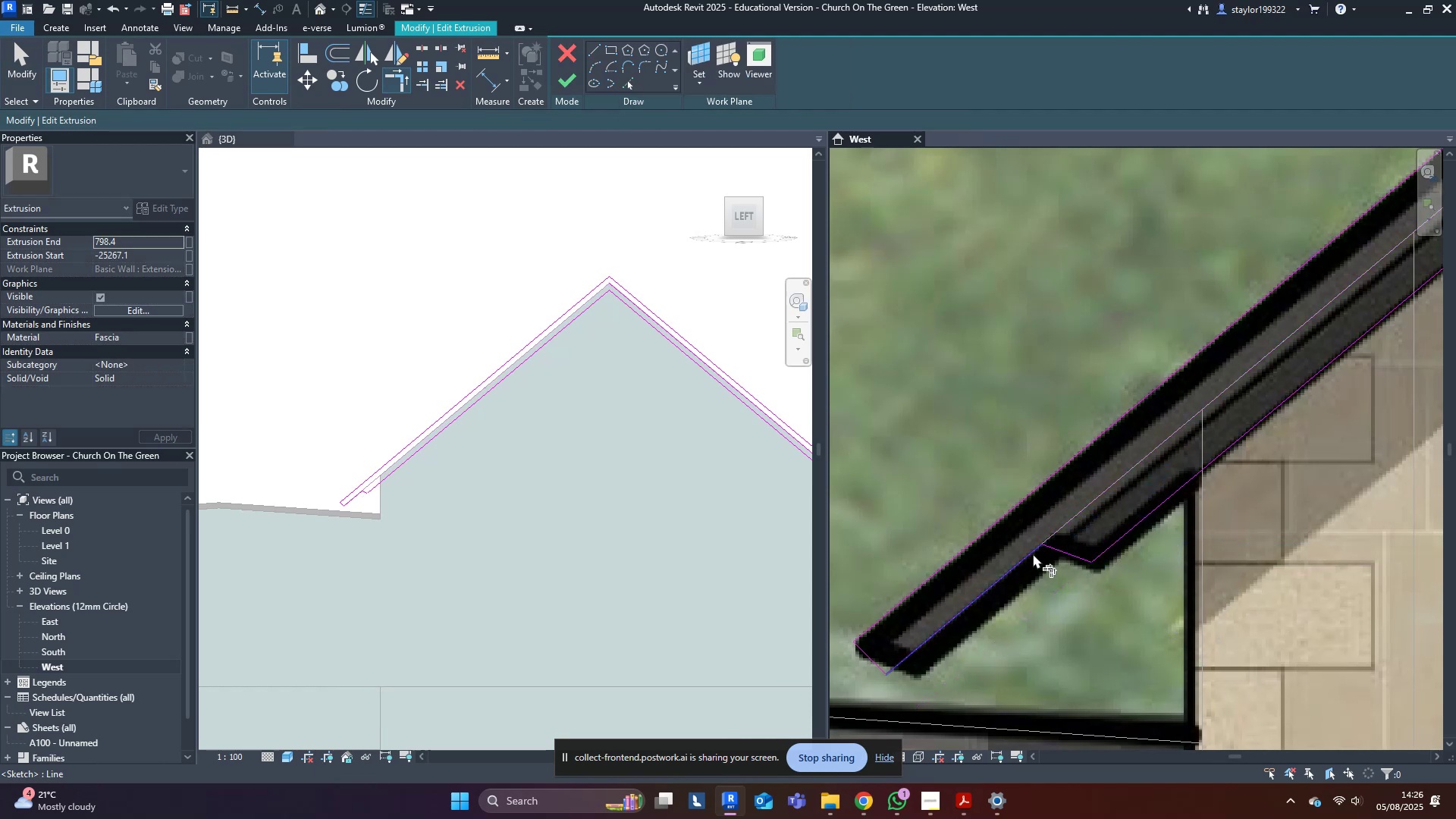 
triple_click([1033, 554])
 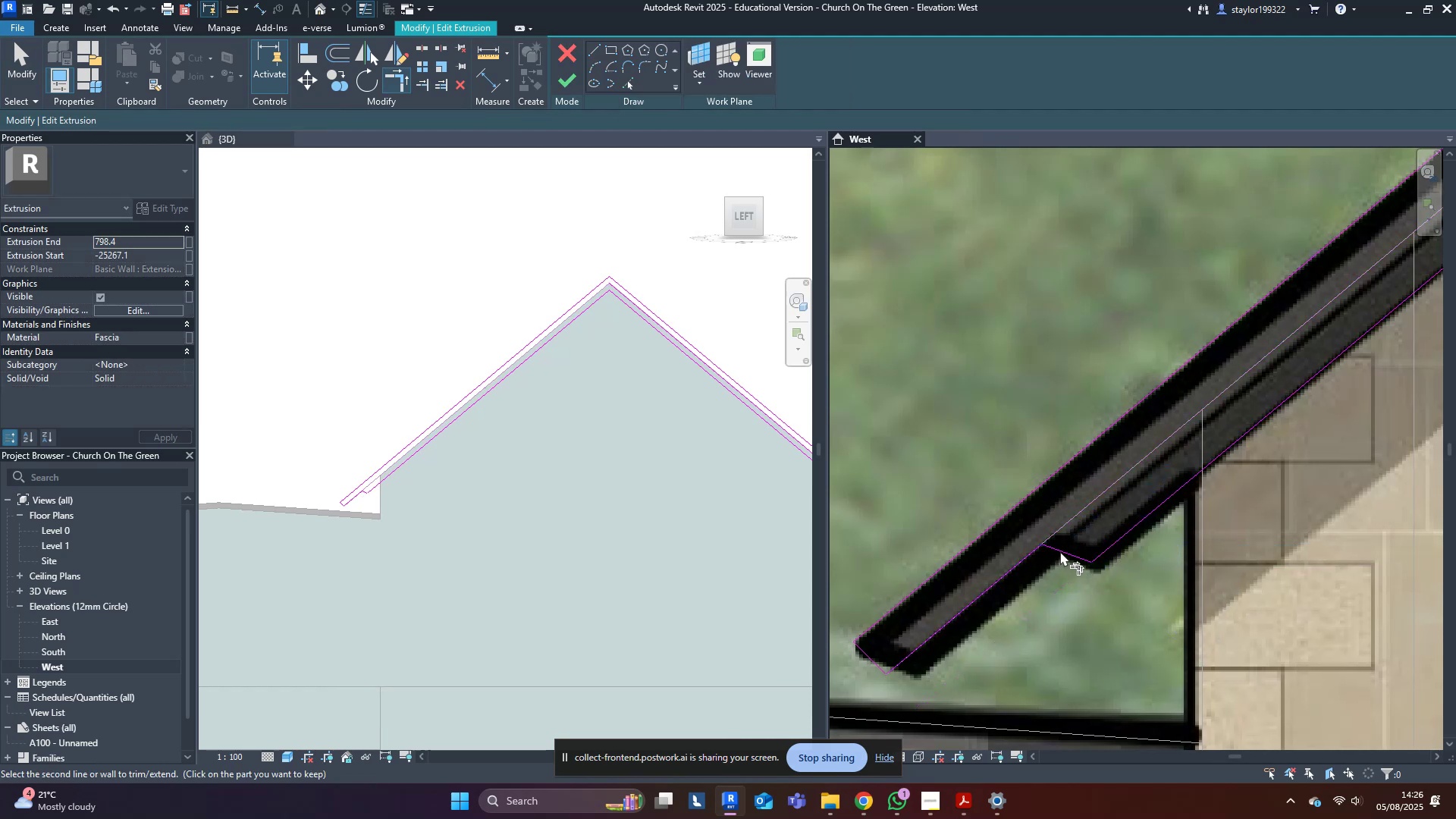 
triple_click([1062, 552])
 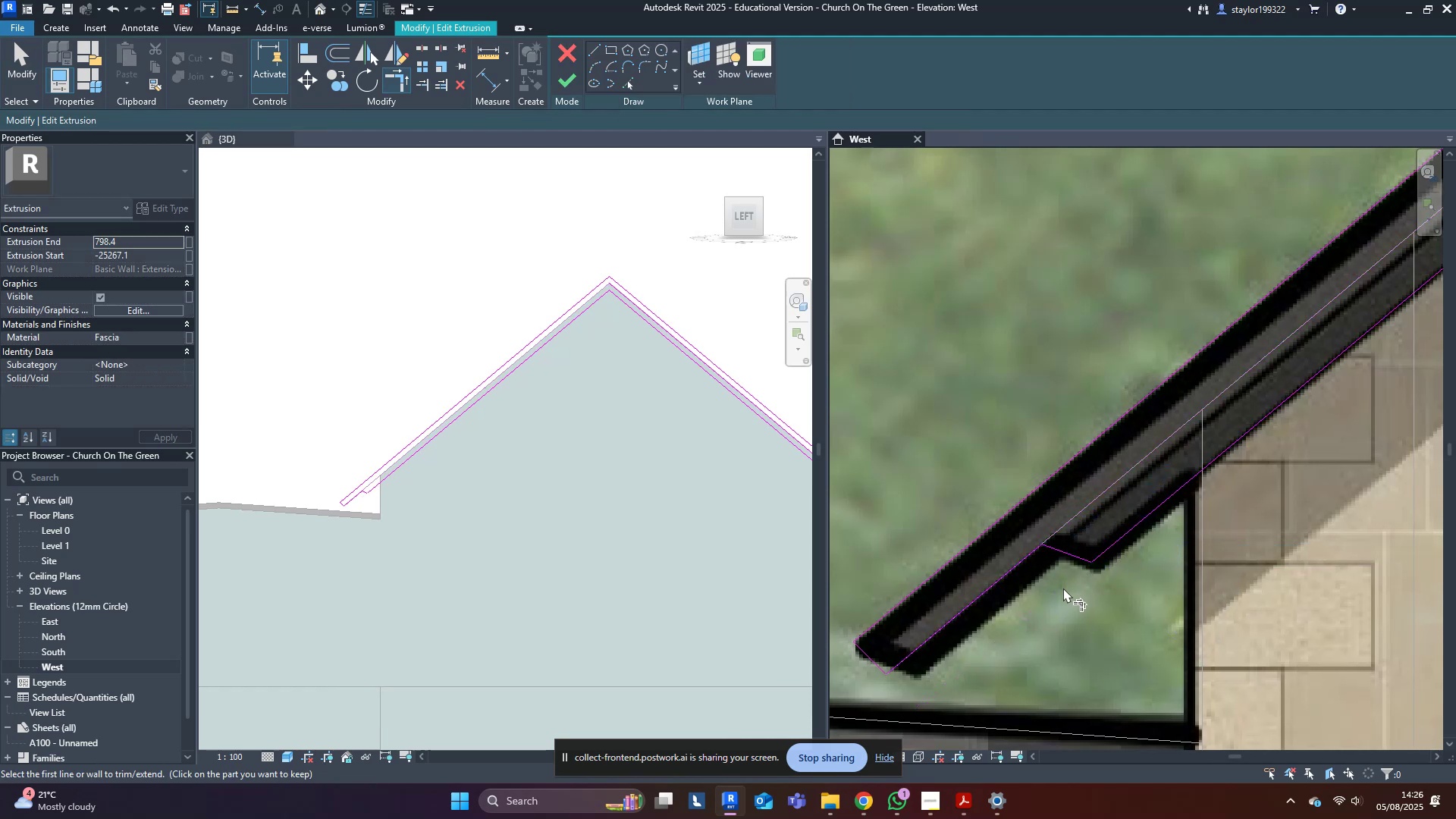 
type(mddm)
 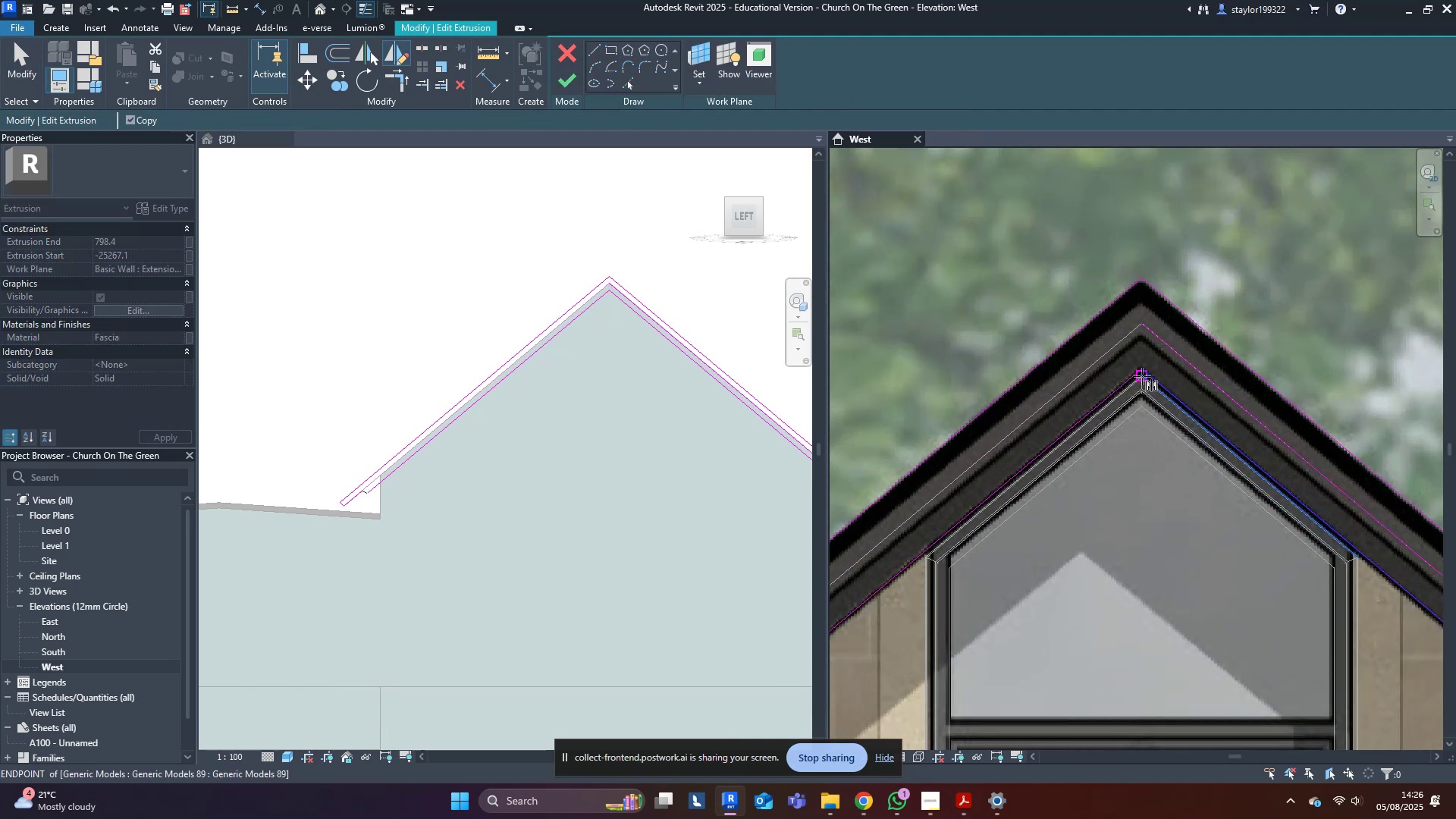 
left_click_drag(start_coordinate=[1075, 525], to_coordinate=[1062, 570])
 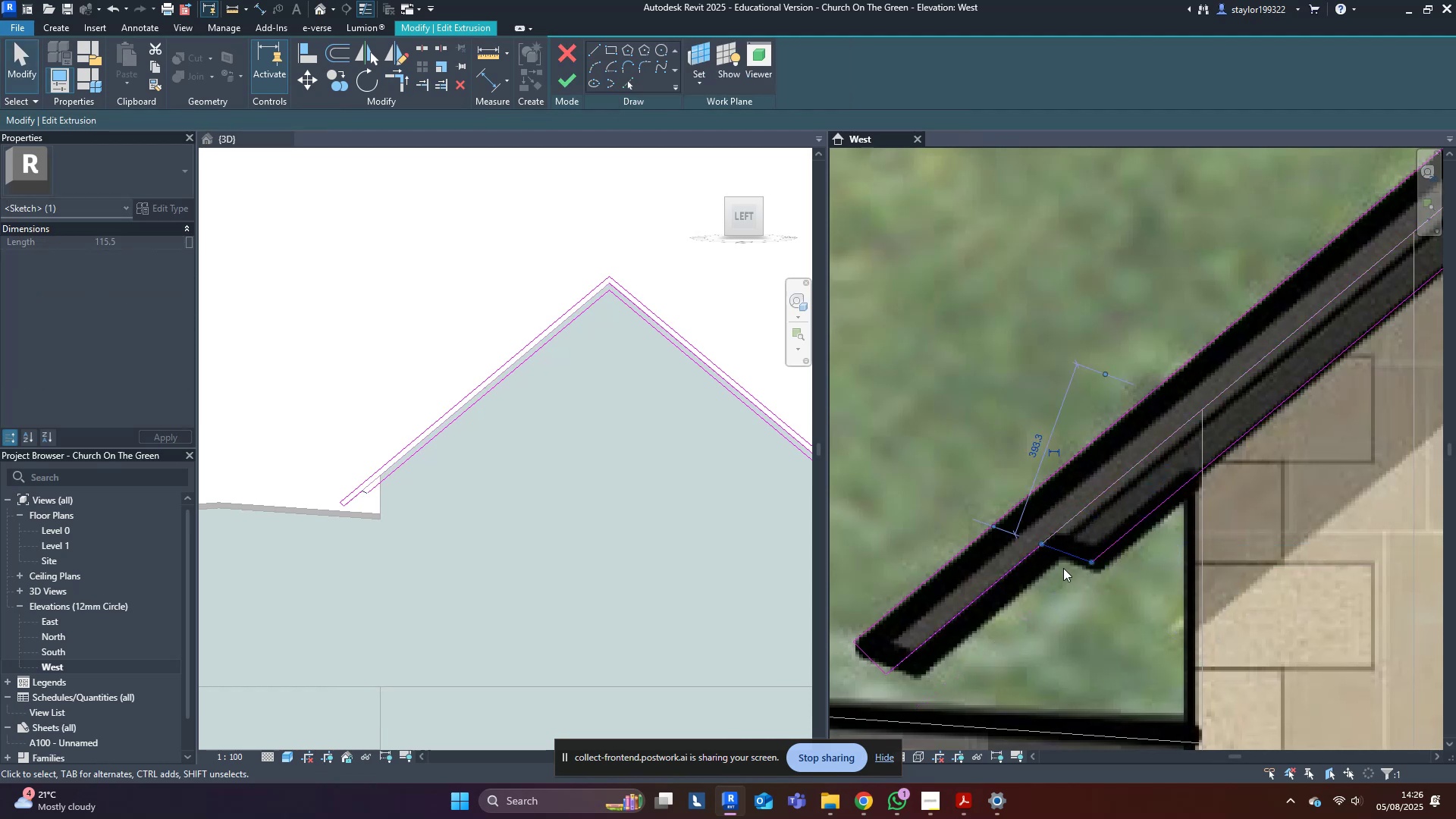 
scroll: coordinate [1056, 557], scroll_direction: down, amount: 11.0
 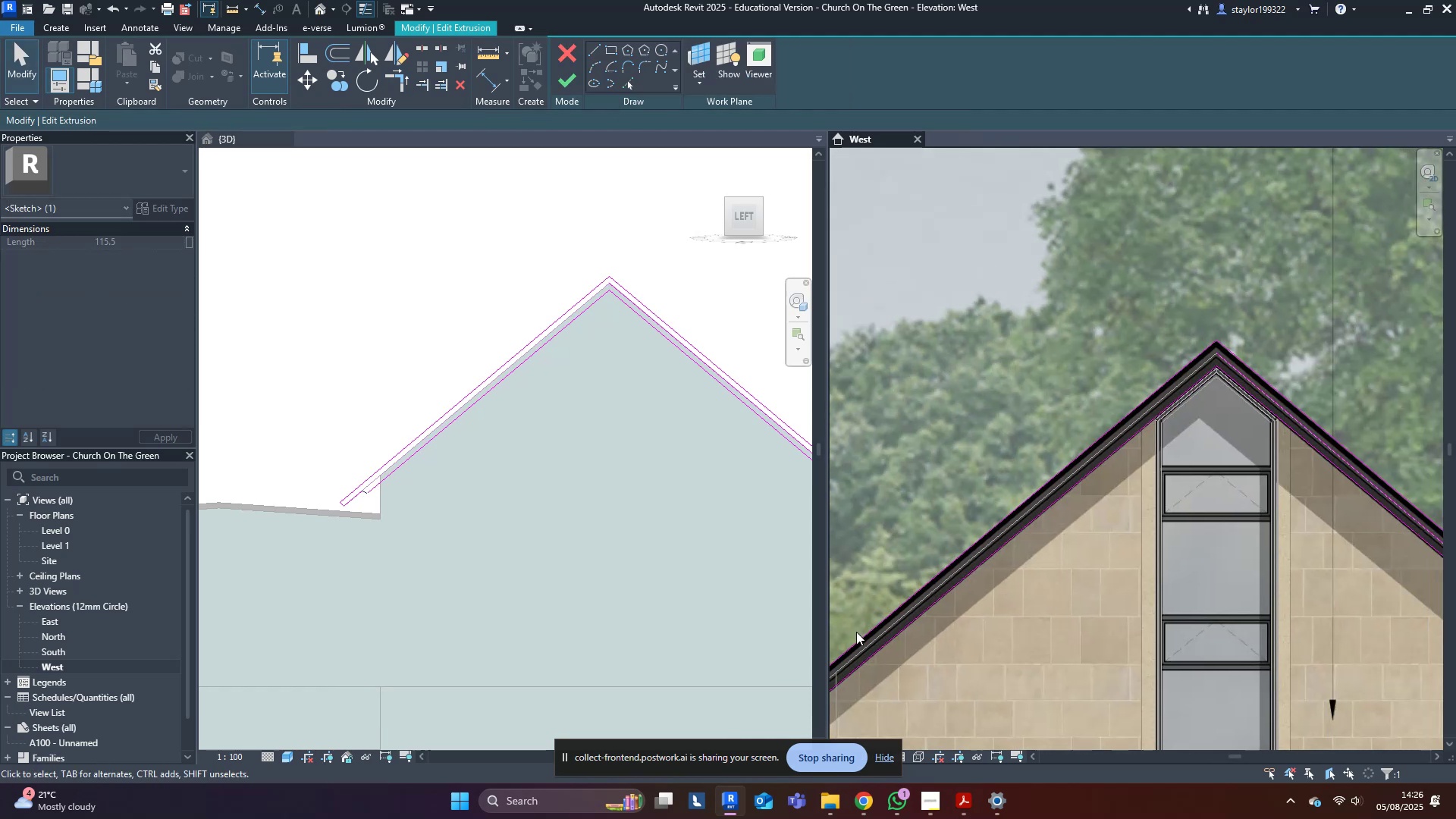 
scroll: coordinate [1245, 386], scroll_direction: up, amount: 9.0
 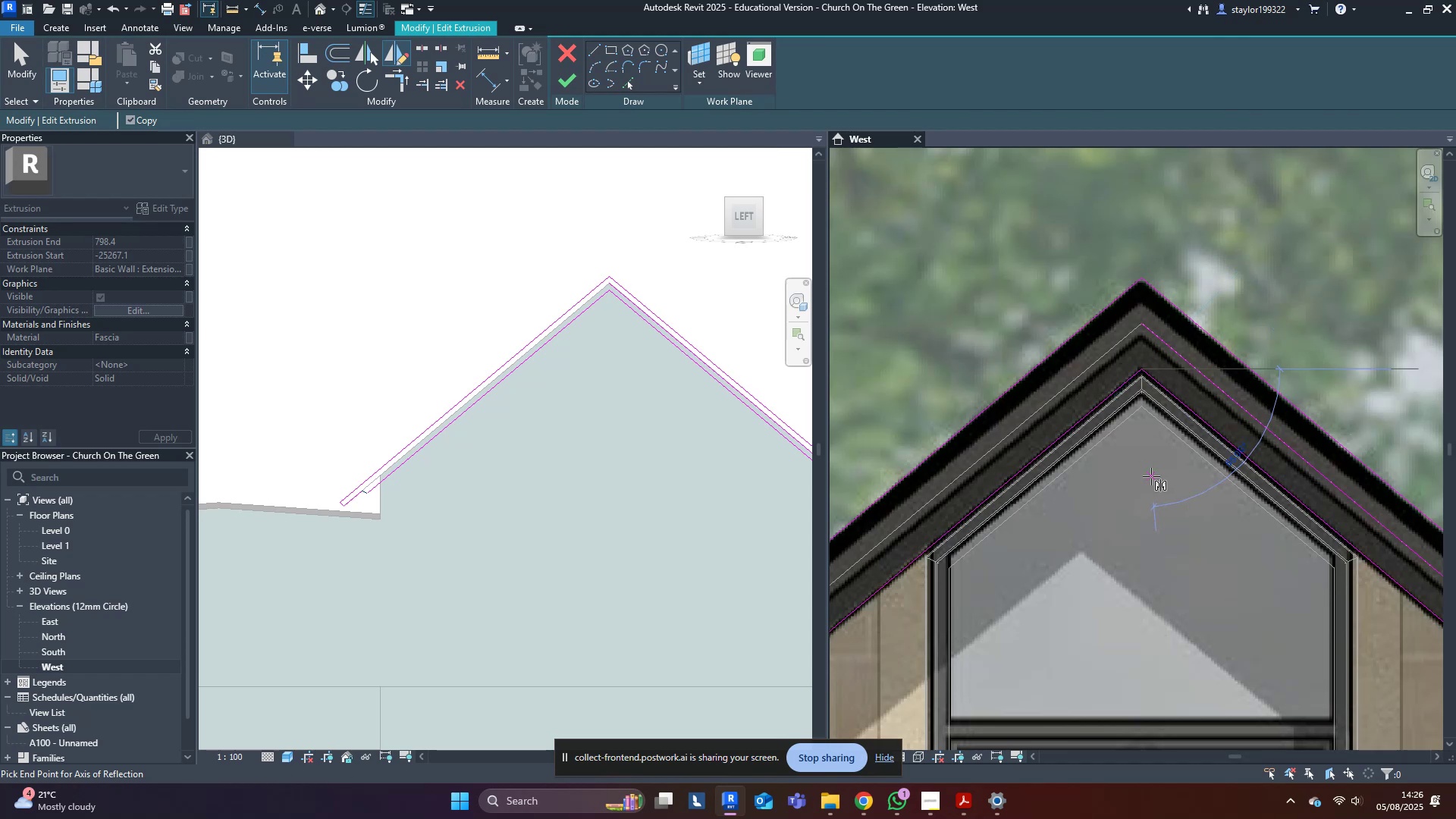 
scroll: coordinate [1144, 485], scroll_direction: down, amount: 10.0
 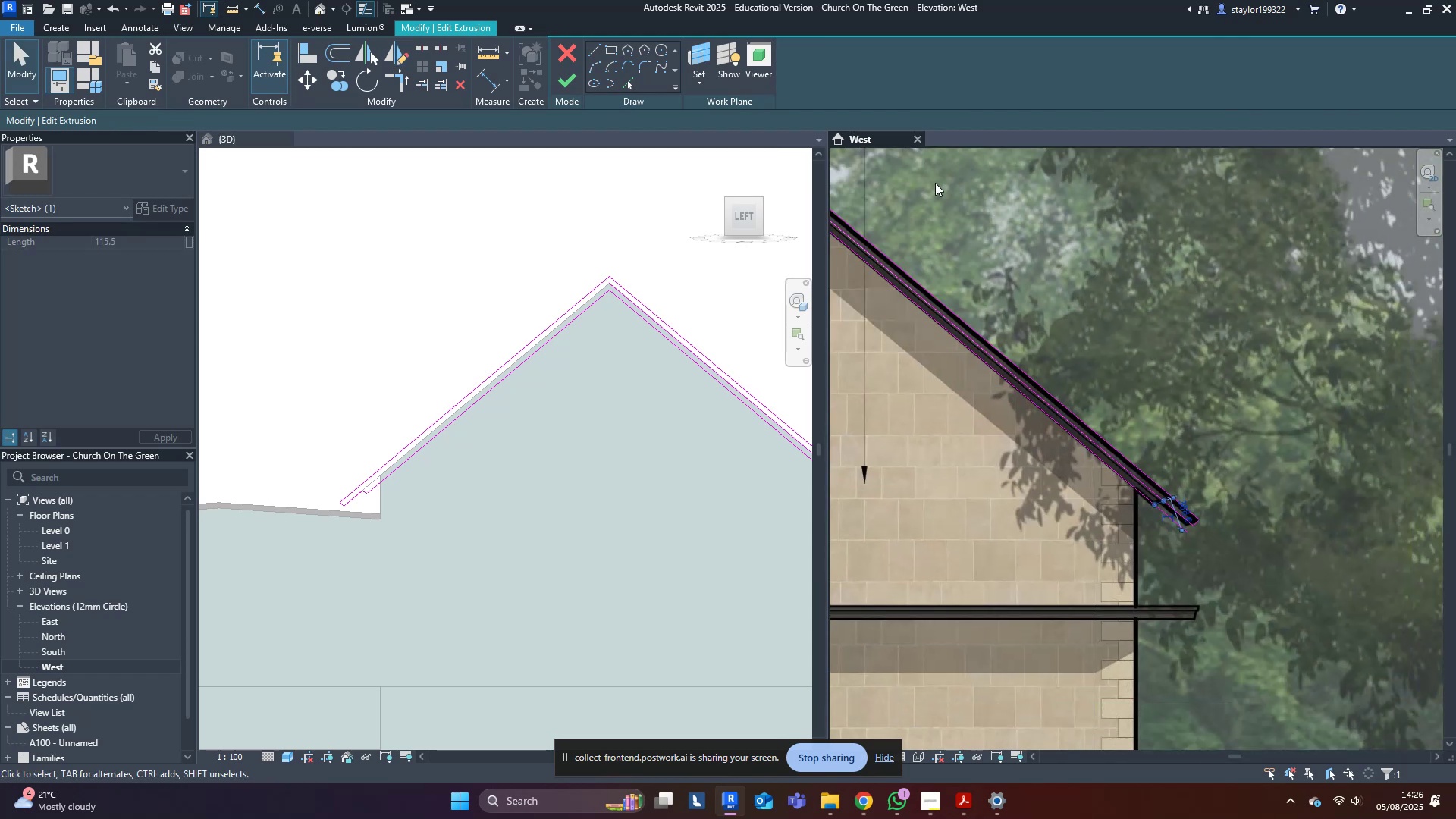 
scroll: coordinate [1179, 441], scroll_direction: up, amount: 14.0
 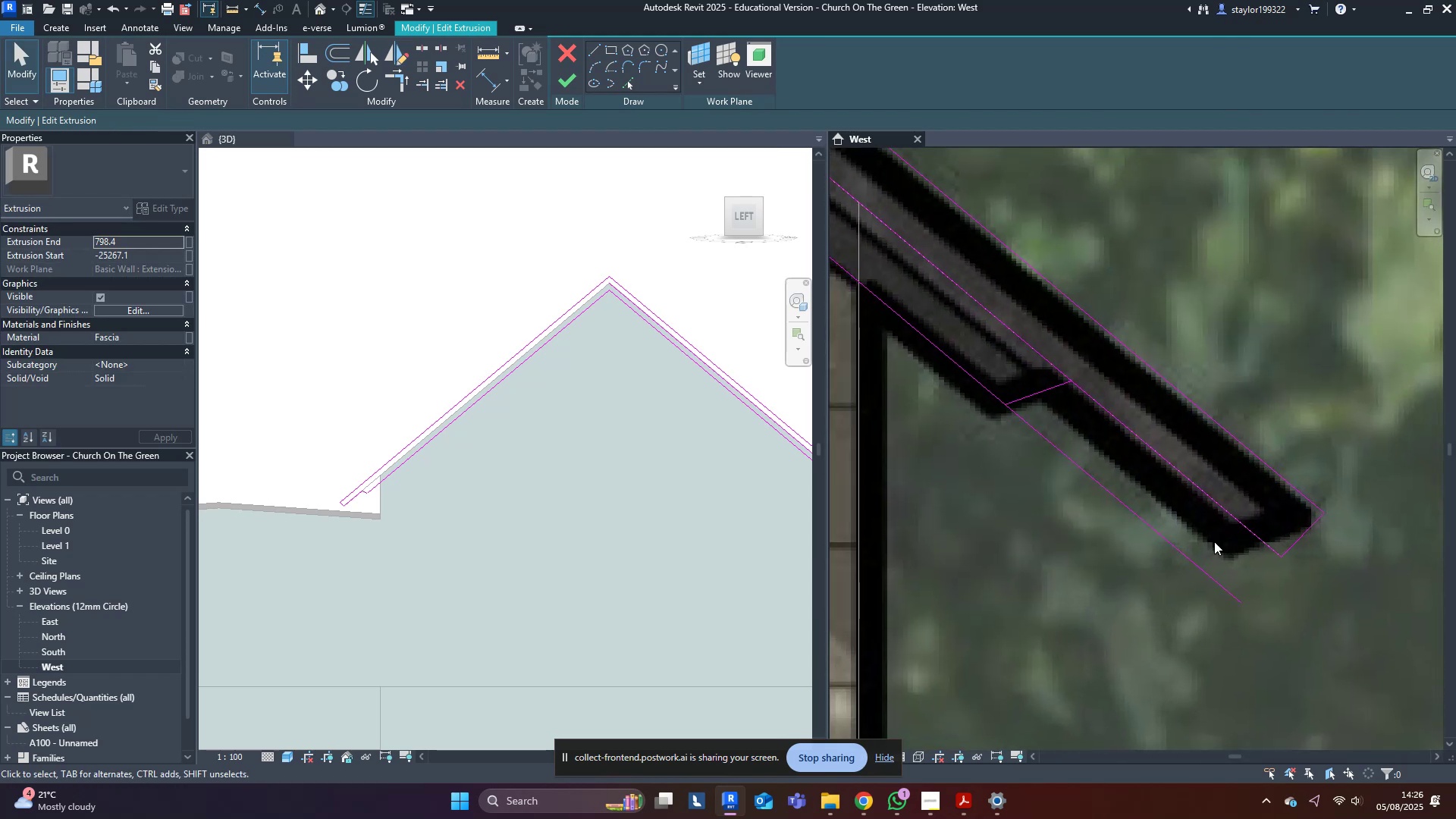 
type(tr)
 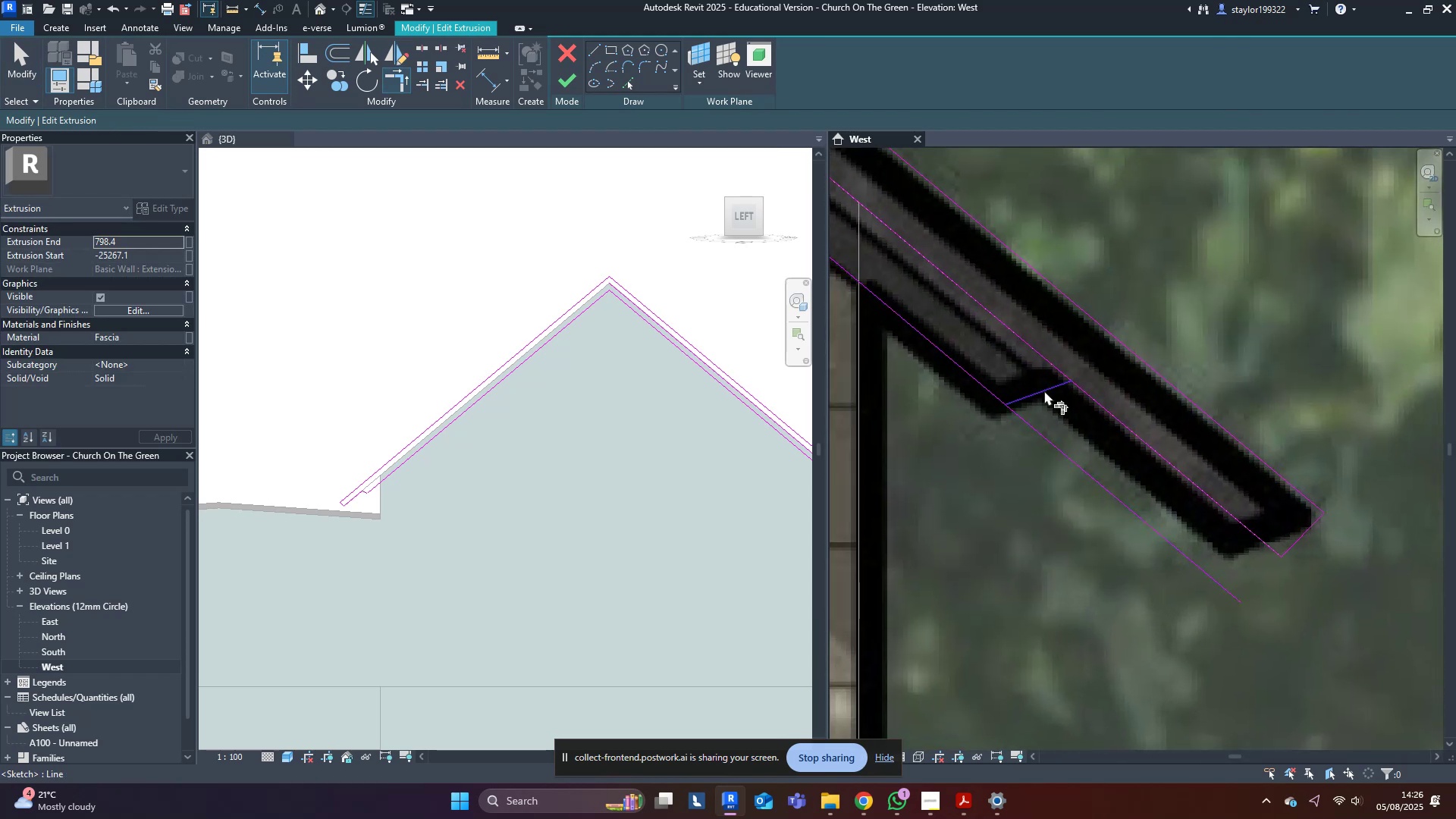 
left_click([1044, 391])
 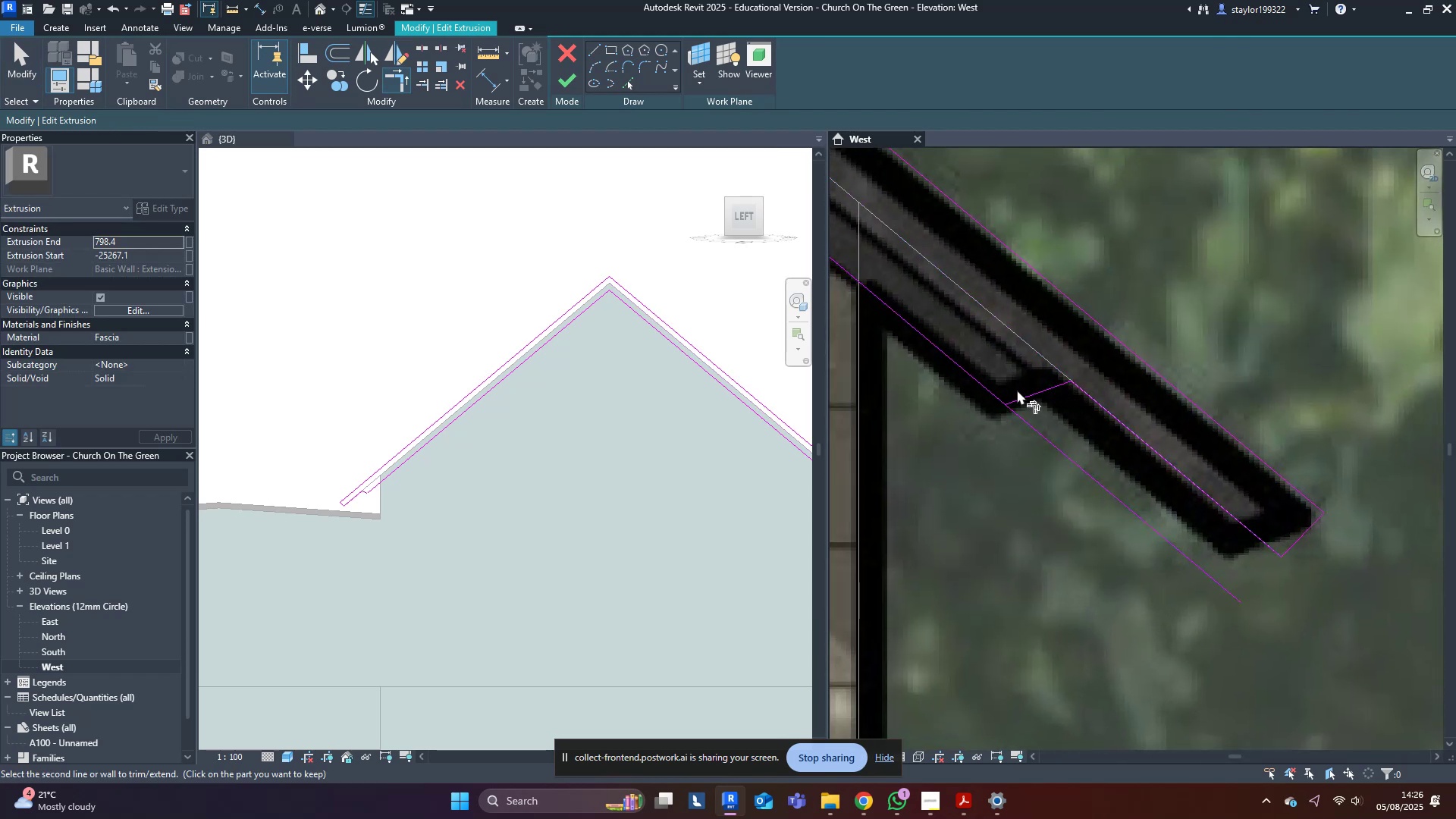 
left_click([989, 389])
 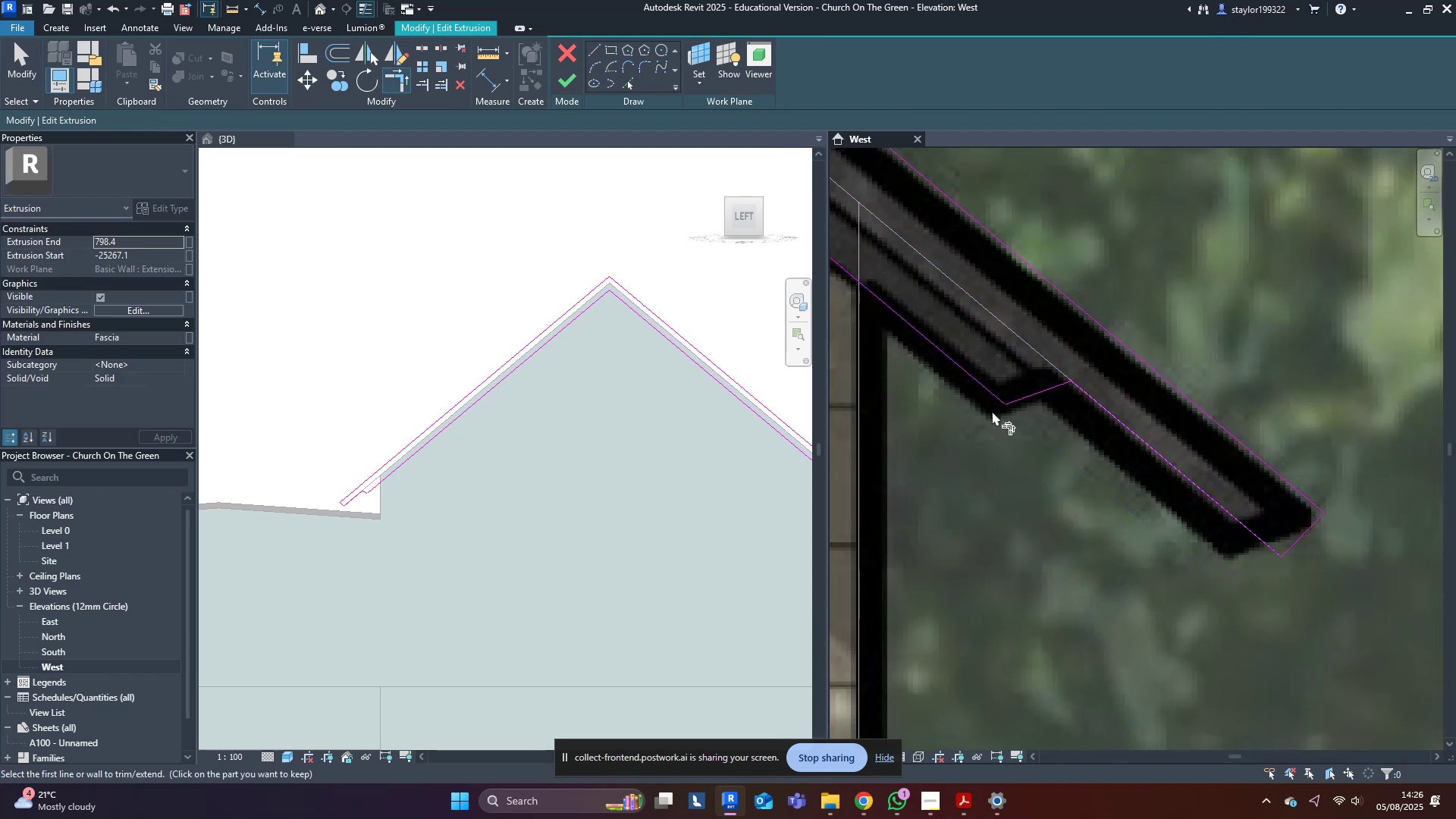 
scroll: coordinate [1113, 513], scroll_direction: down, amount: 17.0
 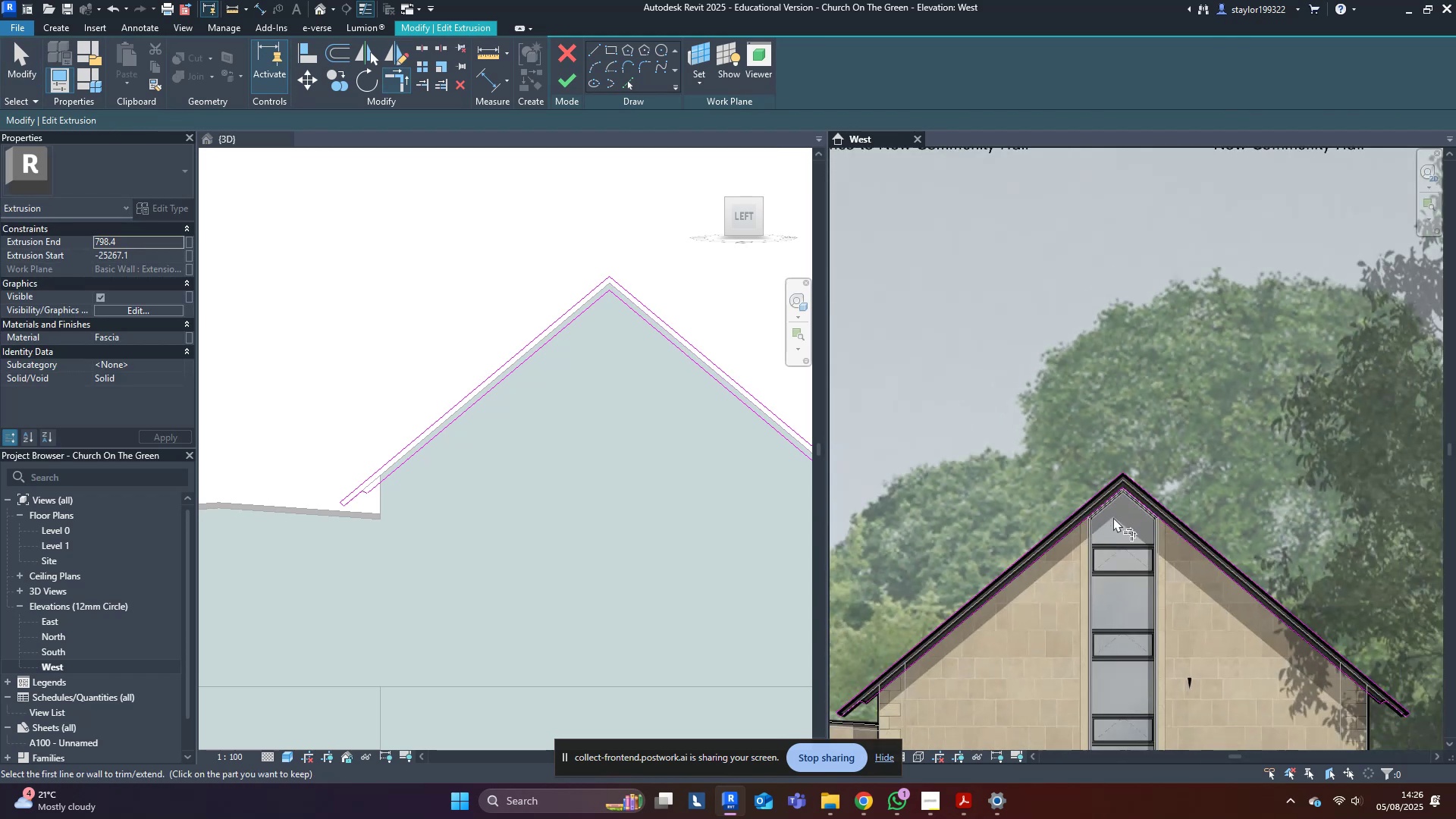 
type(md)
 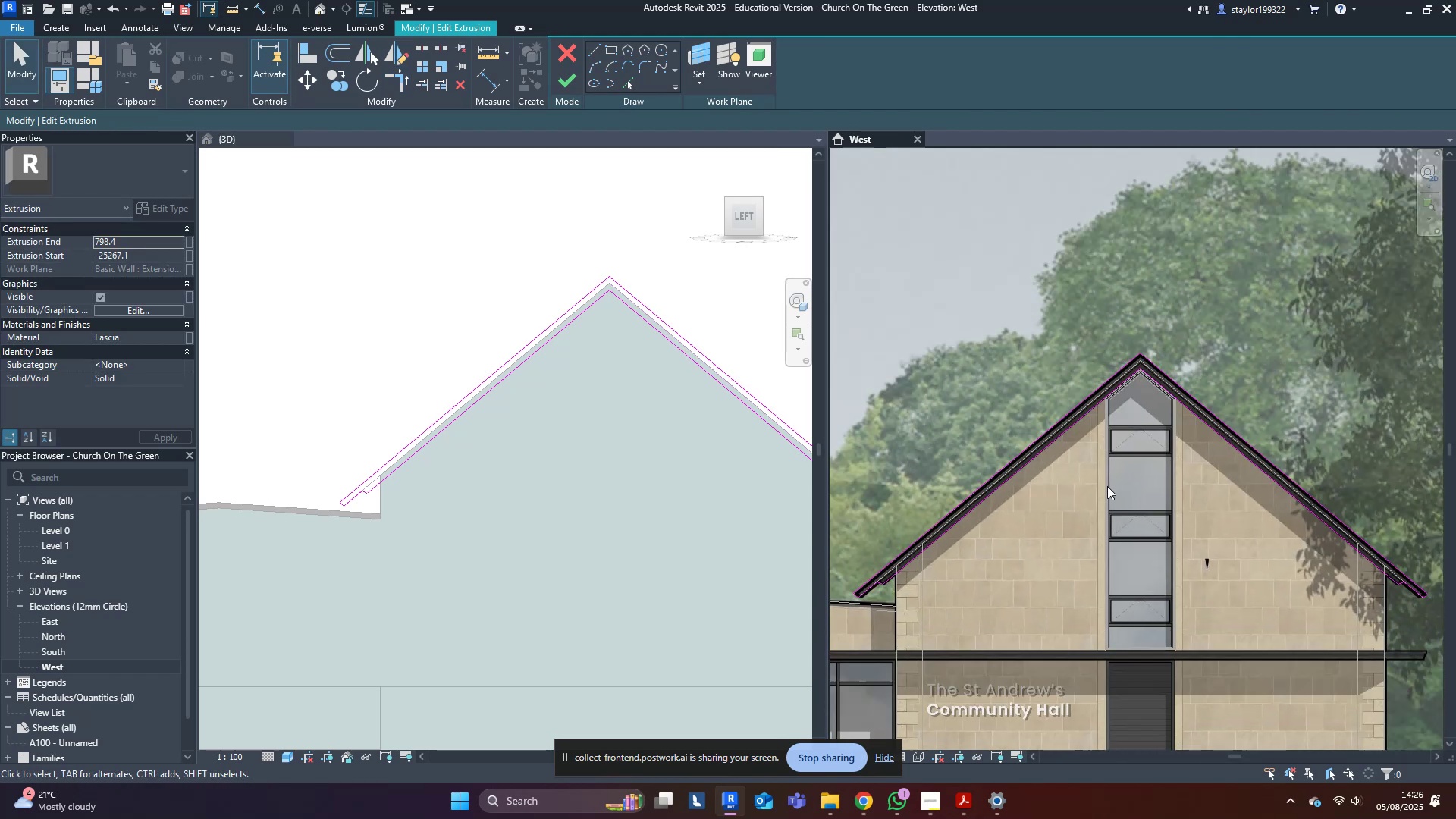 
scroll: coordinate [1143, 405], scroll_direction: none, amount: 0.0
 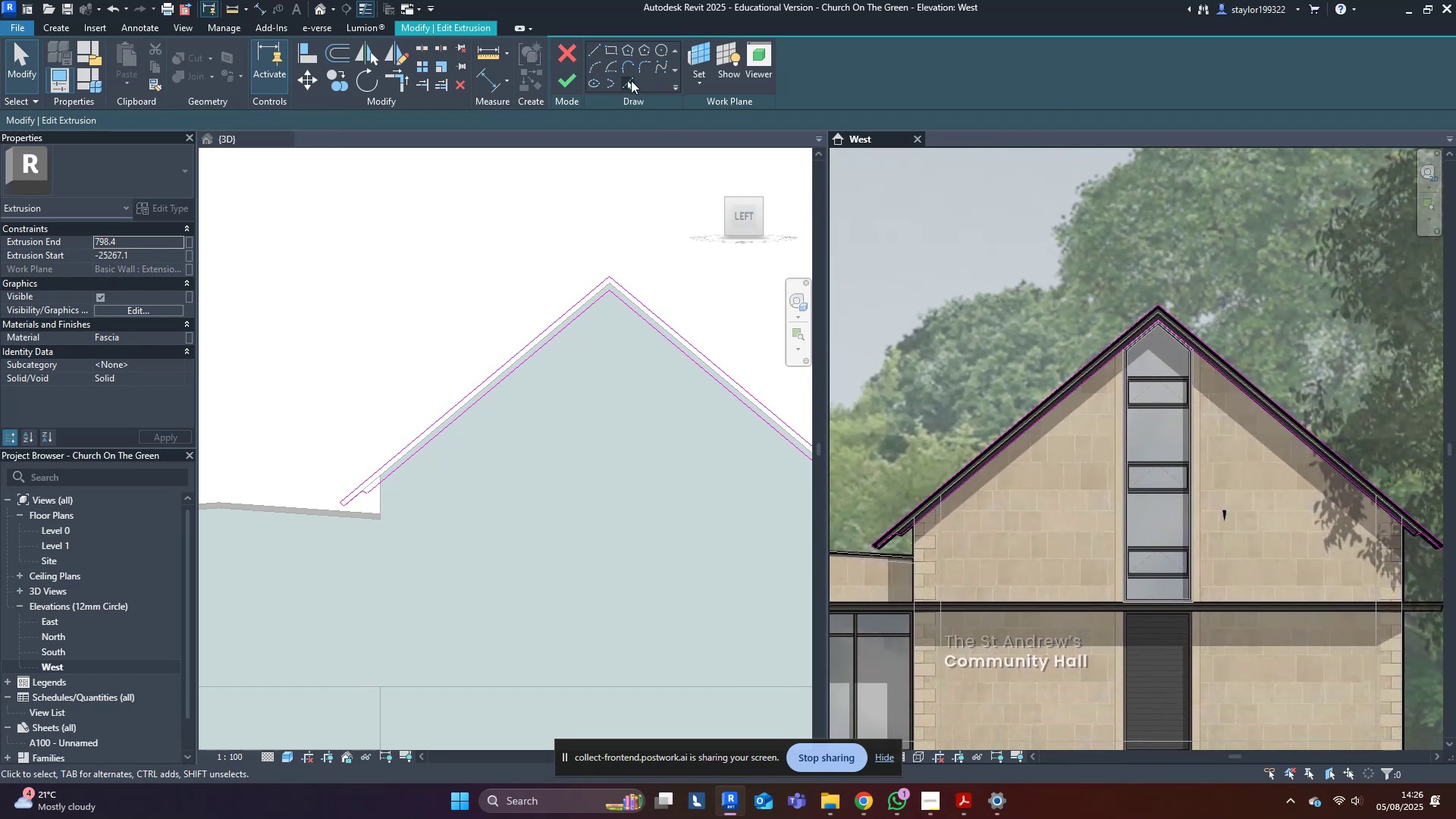 
left_click([565, 75])
 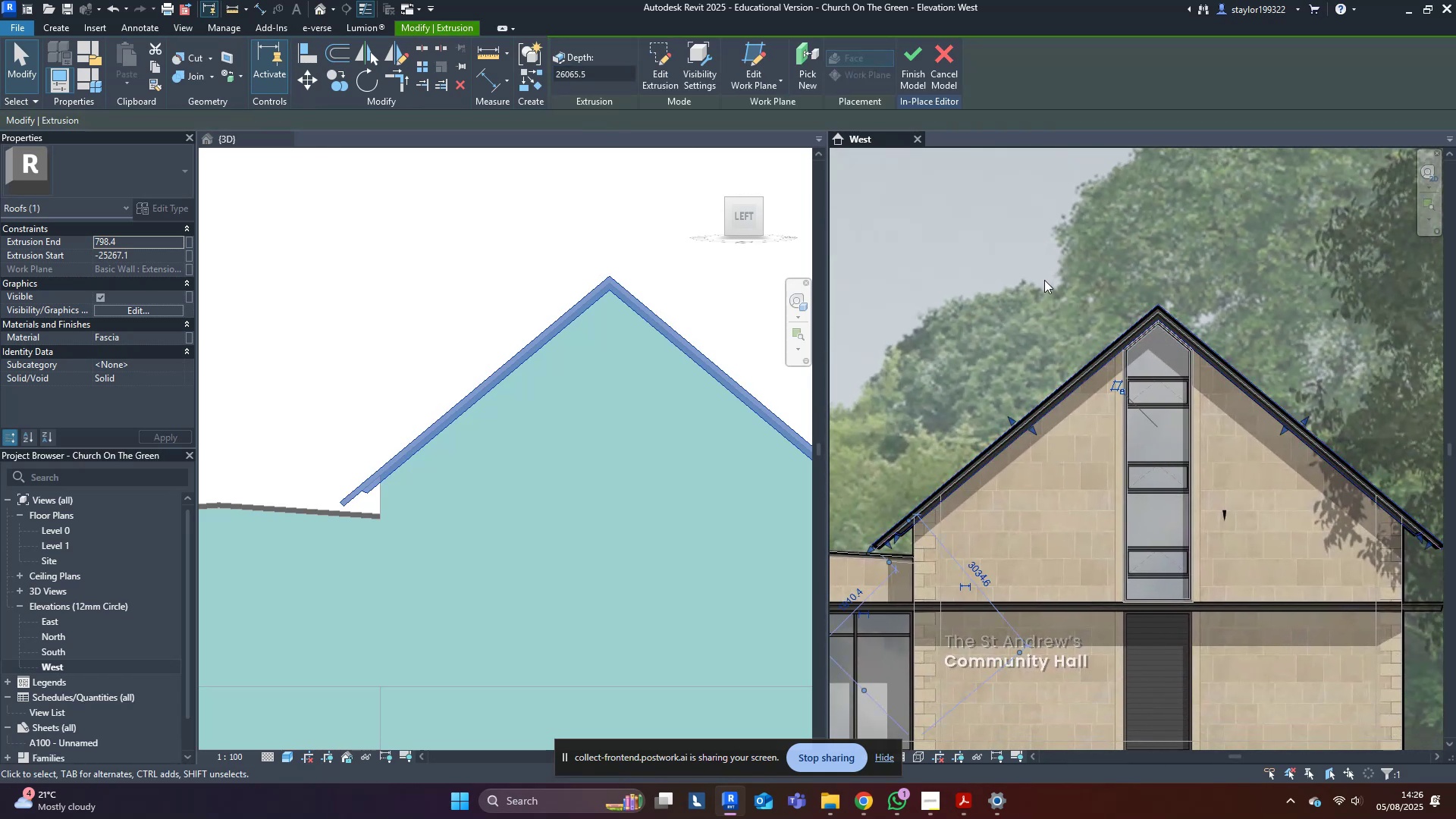 
left_click([1015, 275])
 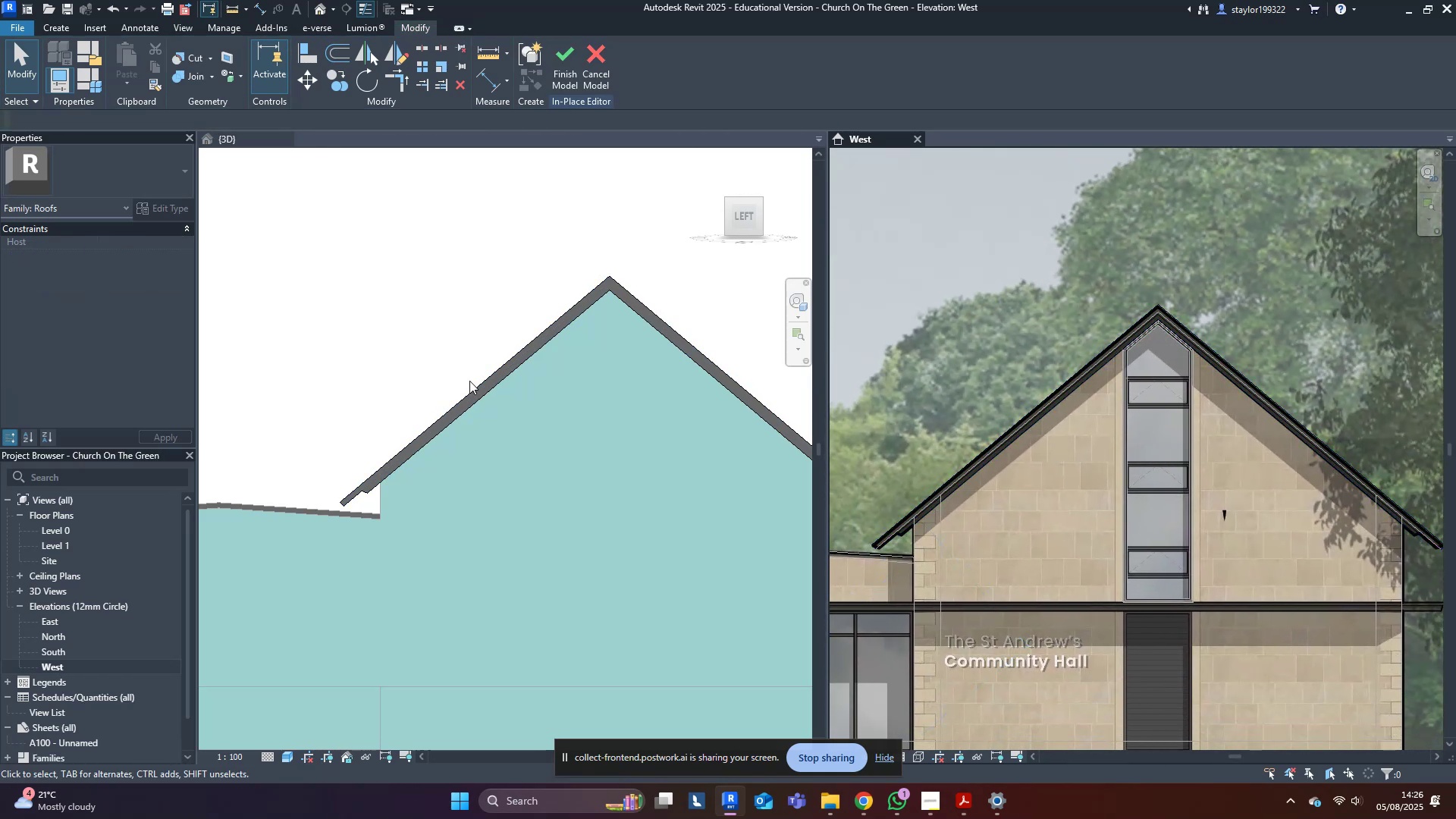 
middle_click([370, 381])
 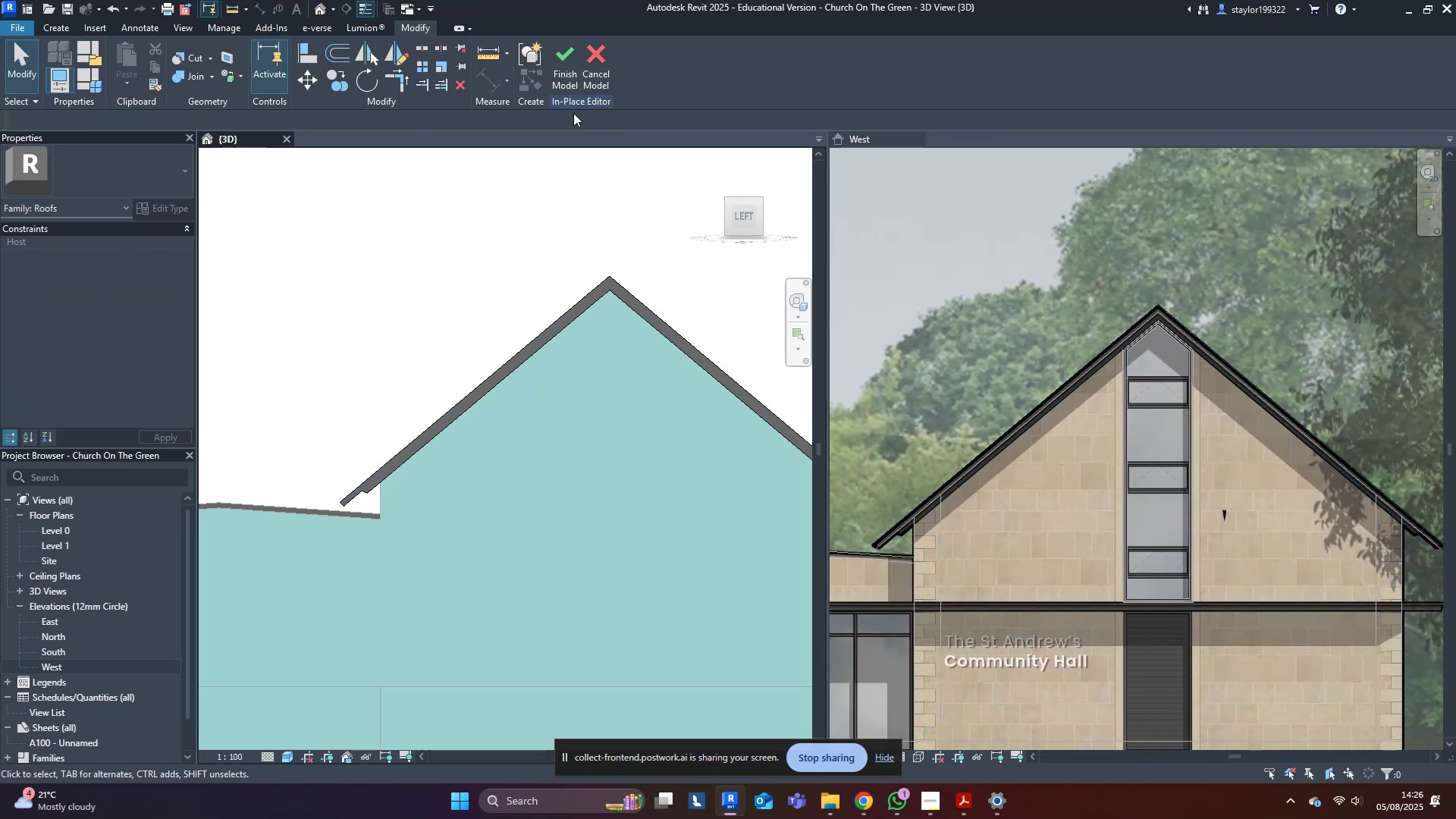 
left_click([562, 62])
 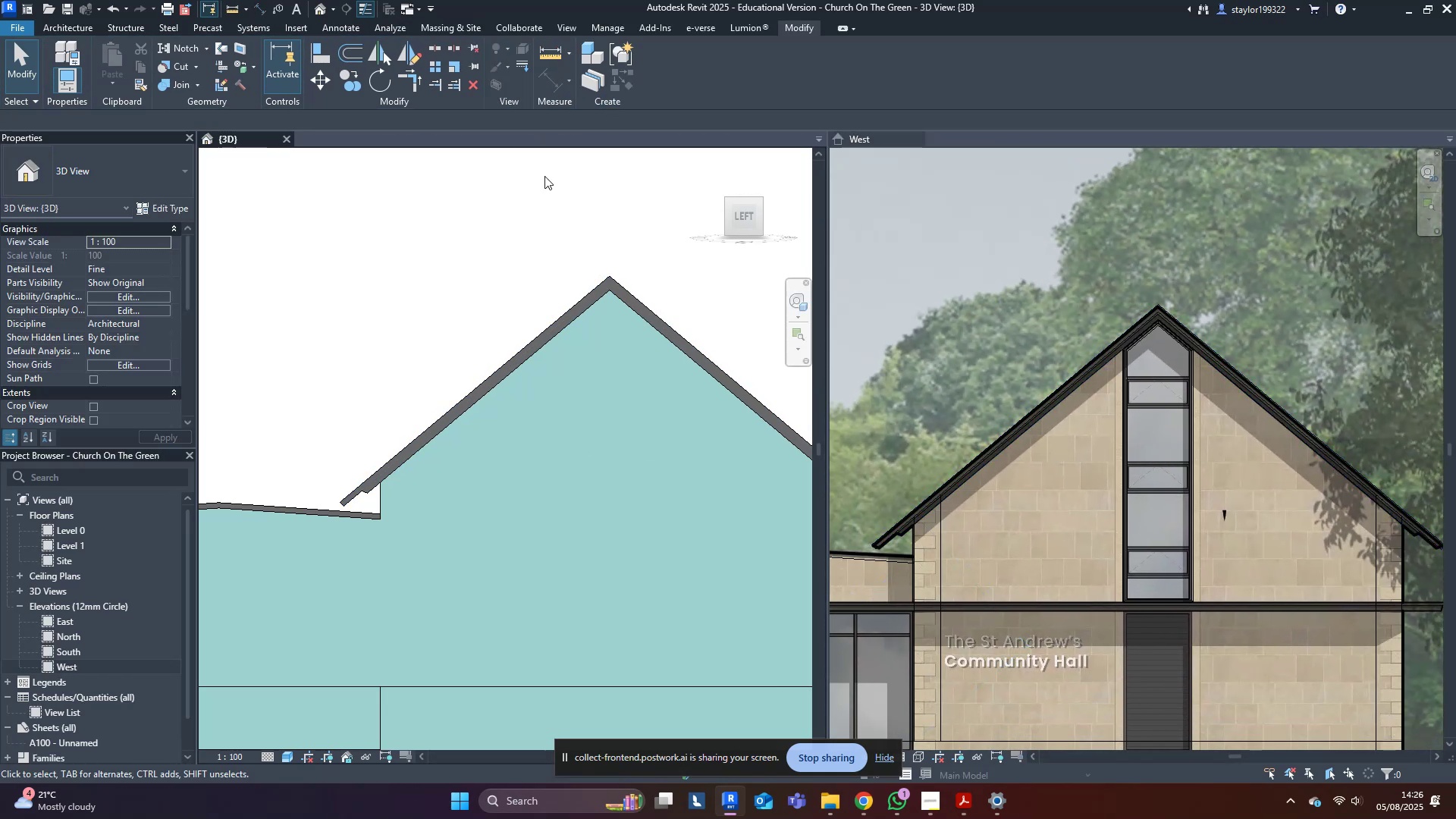 
scroll: coordinate [554, 425], scroll_direction: down, amount: 6.0
 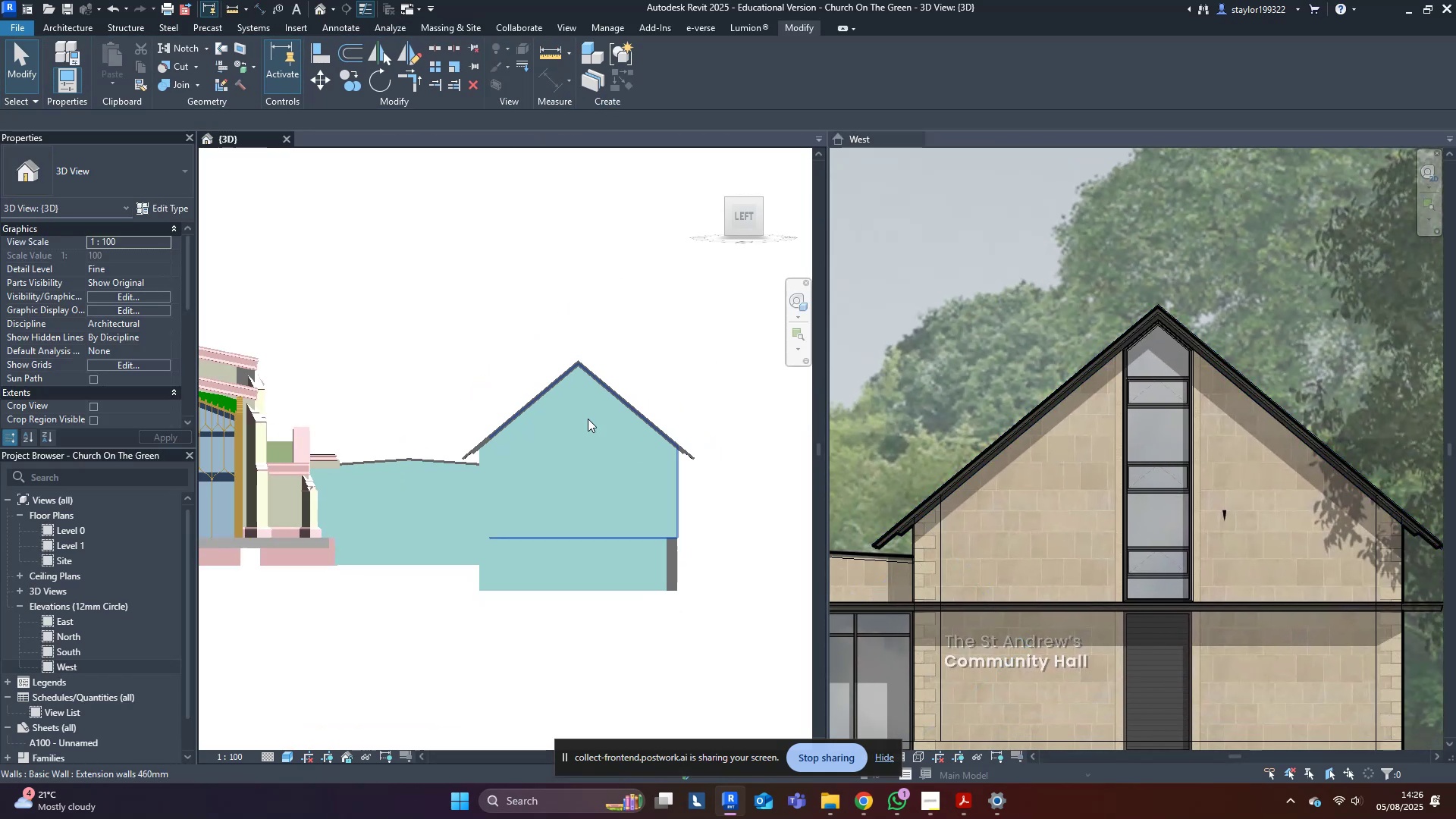 
hold_key(key=ShiftLeft, duration=1.53)
 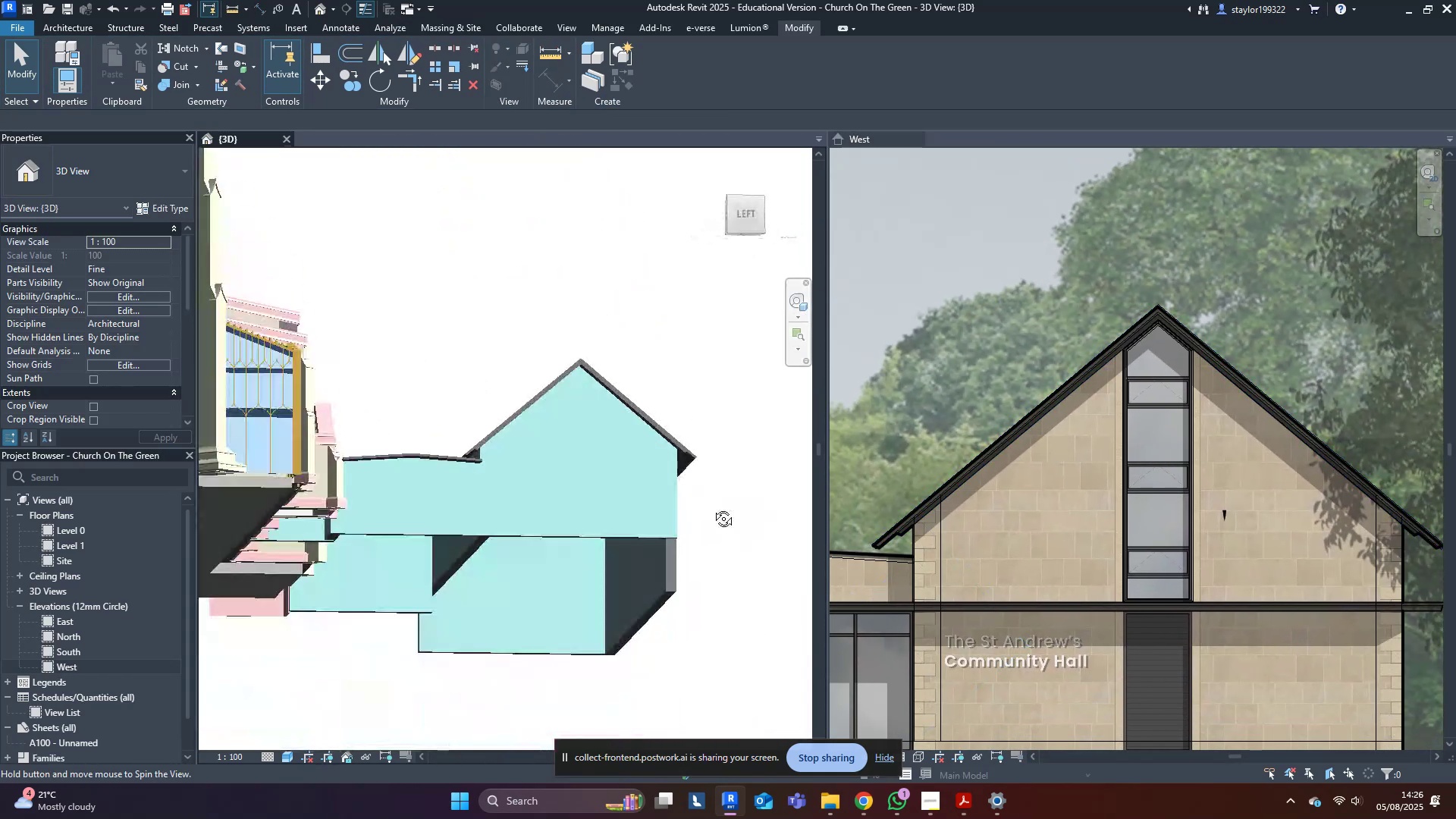 
key(Shift+ShiftLeft)
 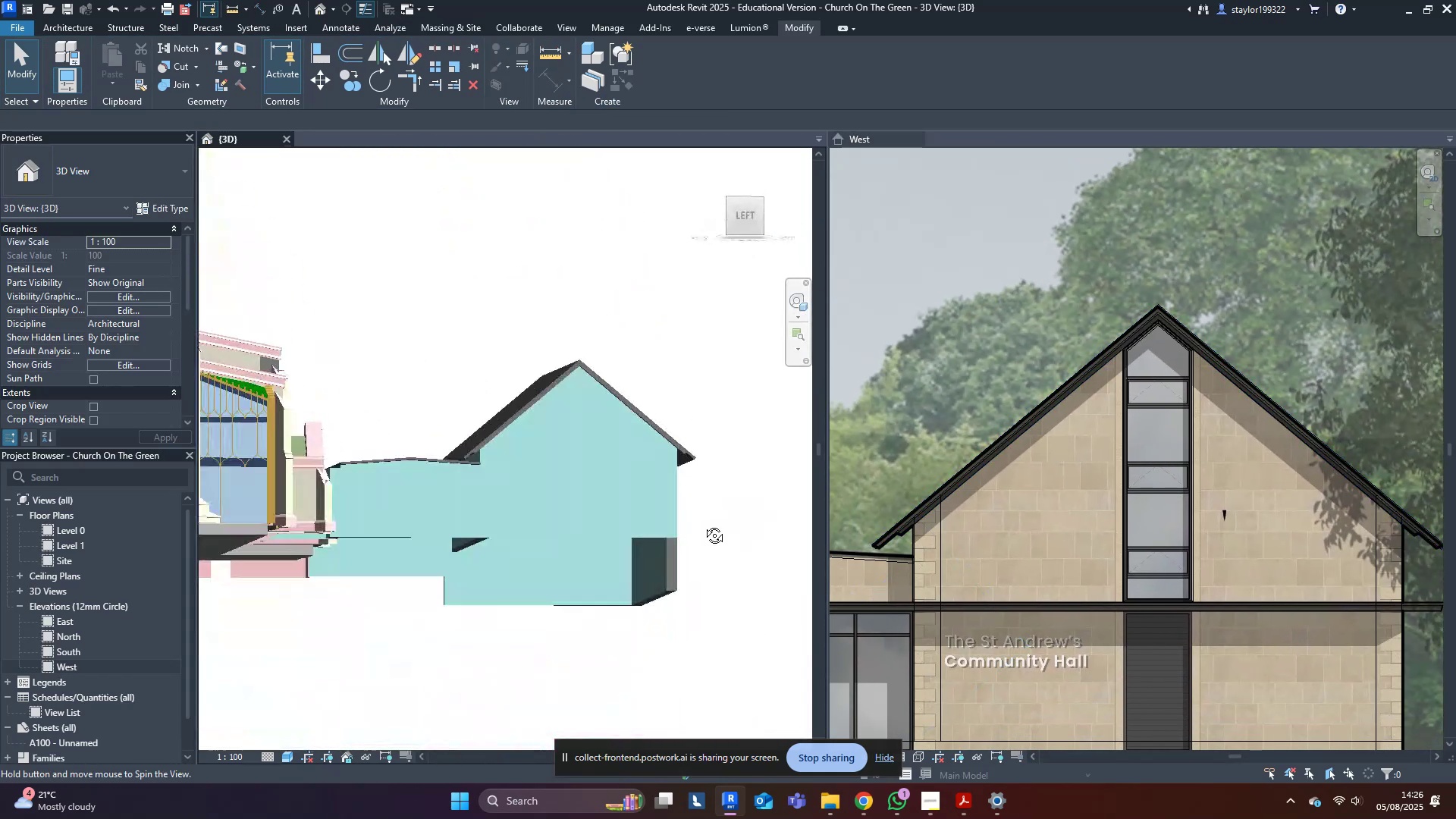 
key(Shift+ShiftLeft)
 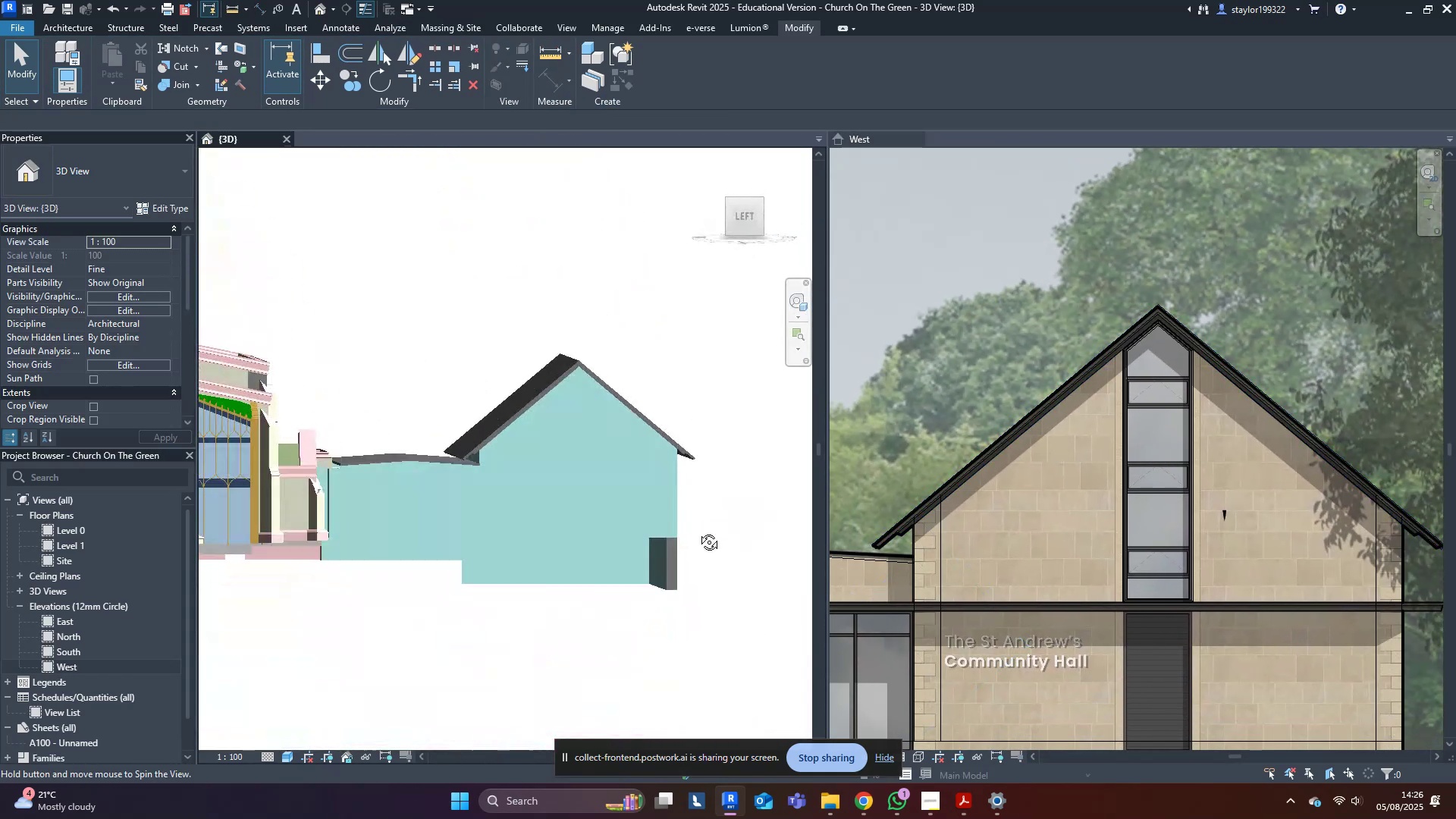 
key(Shift+ShiftLeft)
 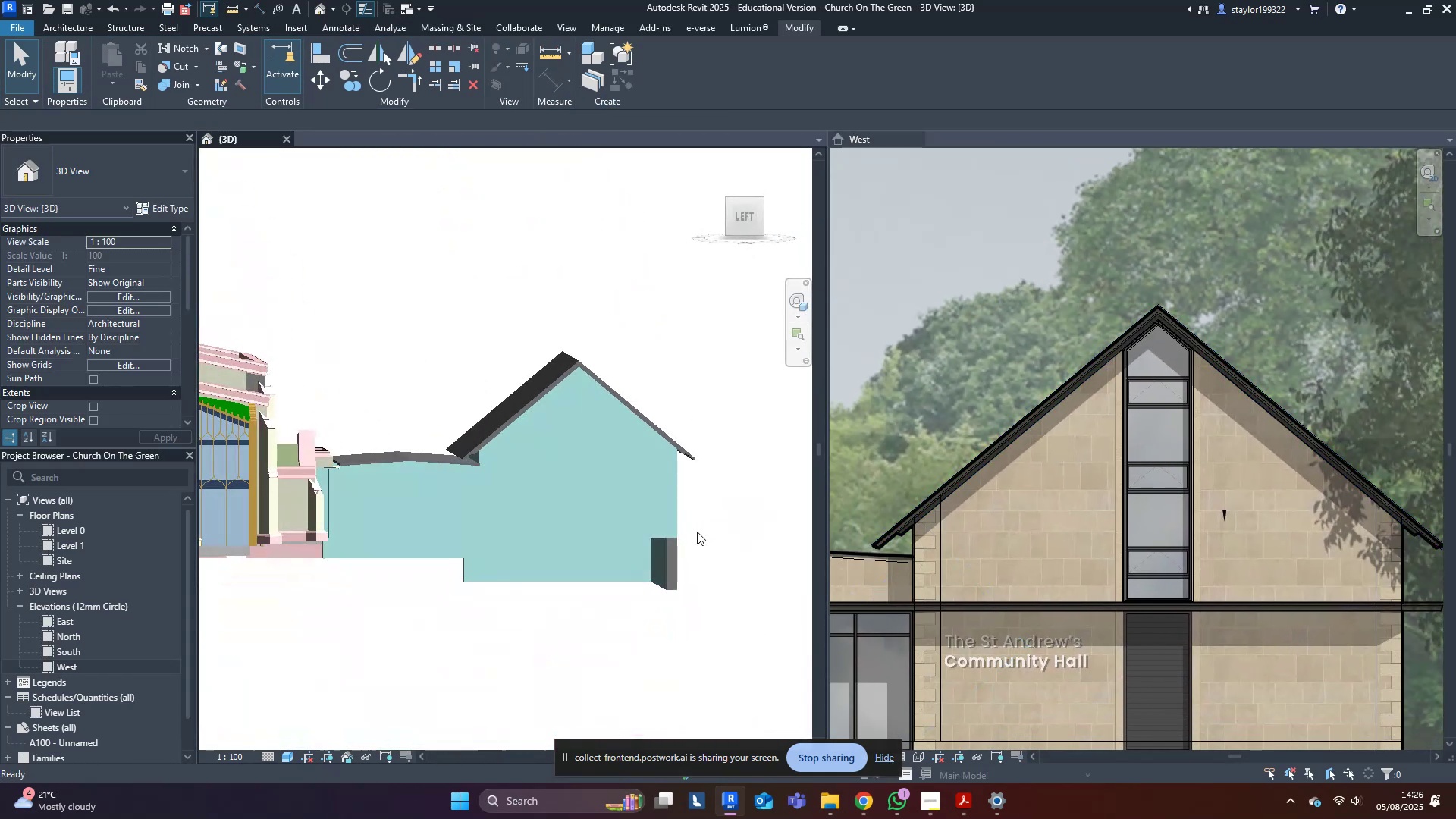 
key(Shift+ShiftLeft)
 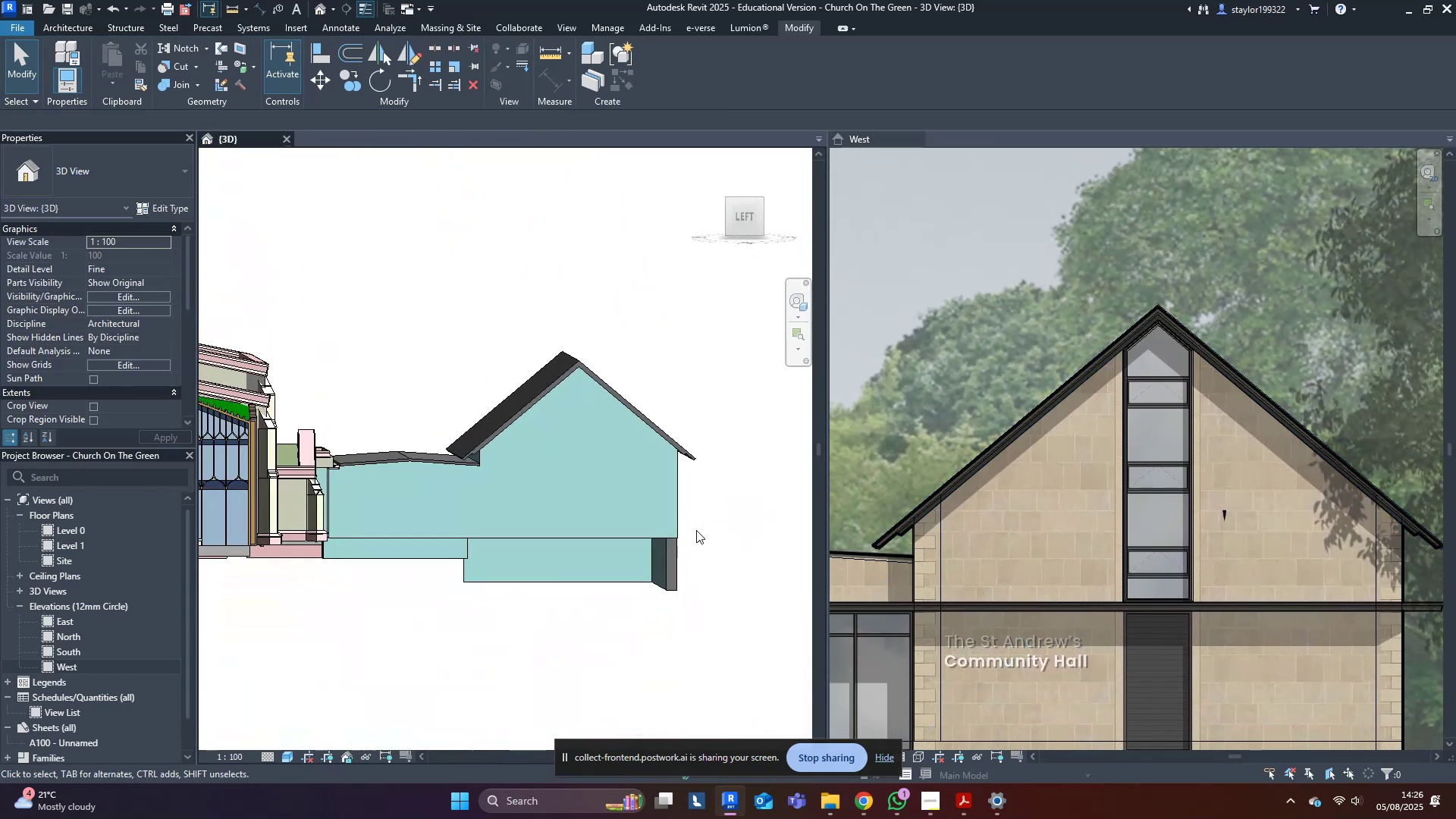 
key(Shift+ShiftLeft)
 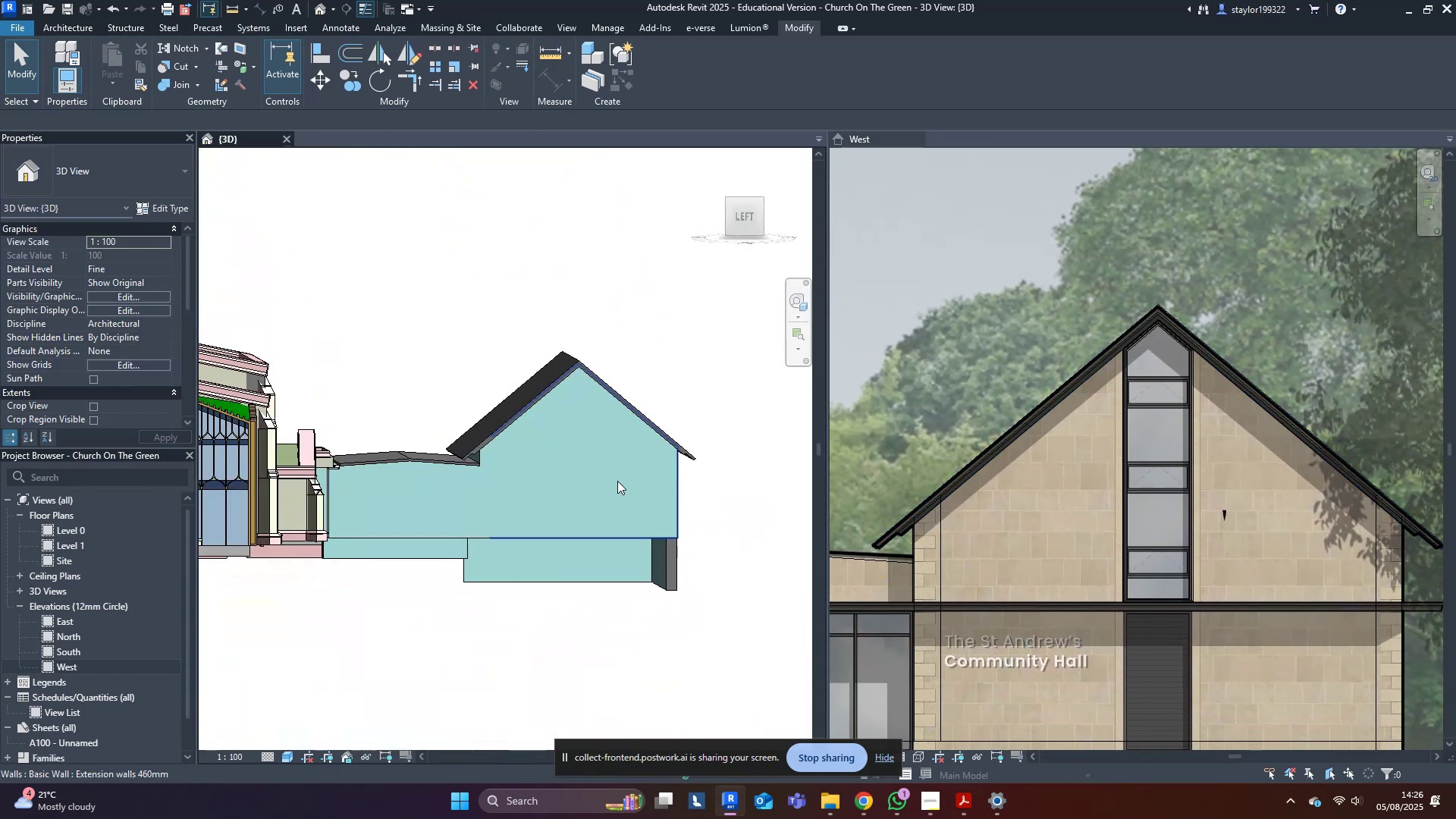 
left_click([617, 481])
 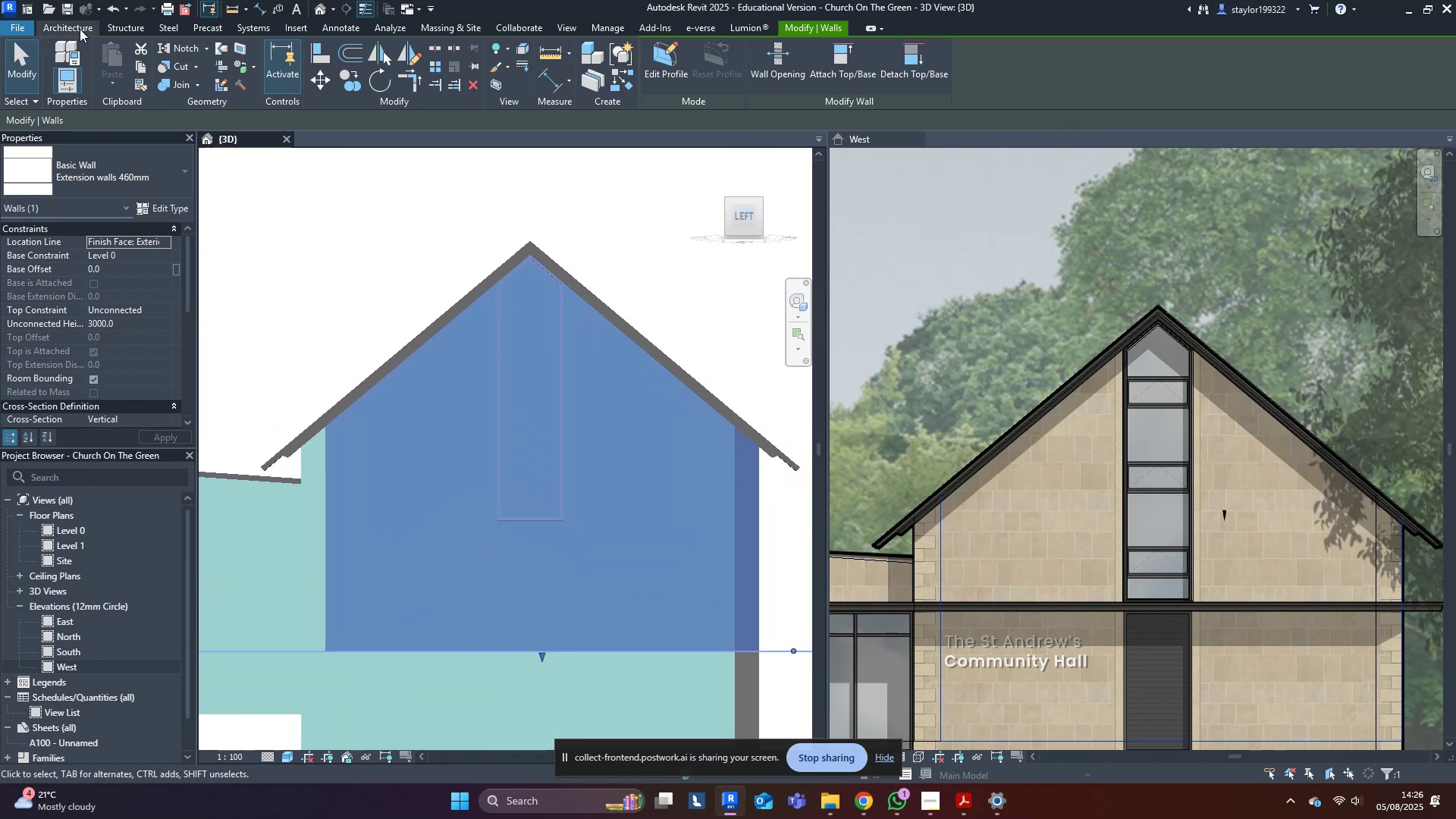 
left_click([80, 29])
 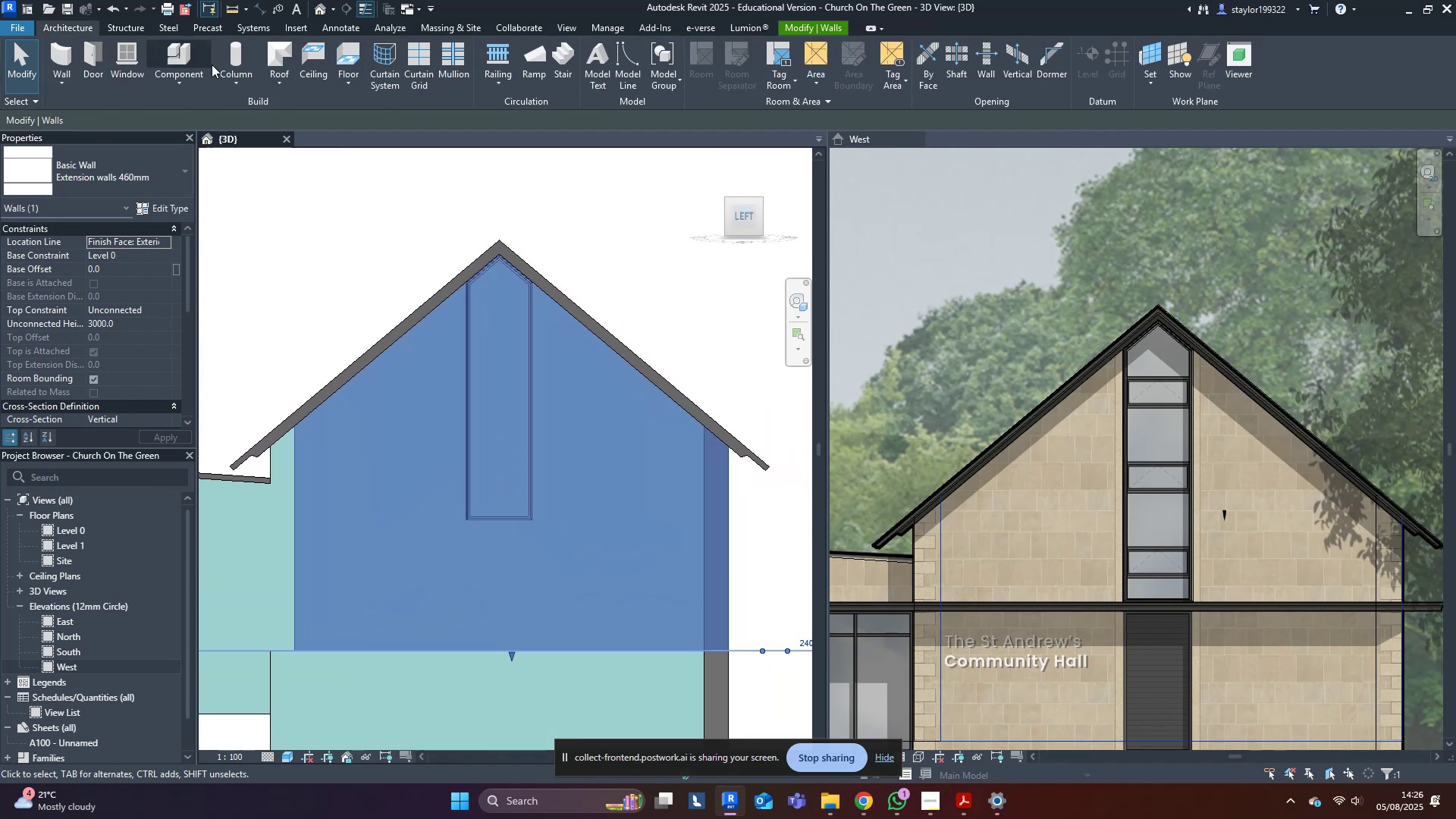 
scroll: coordinate [479, 369], scroll_direction: up, amount: 14.0
 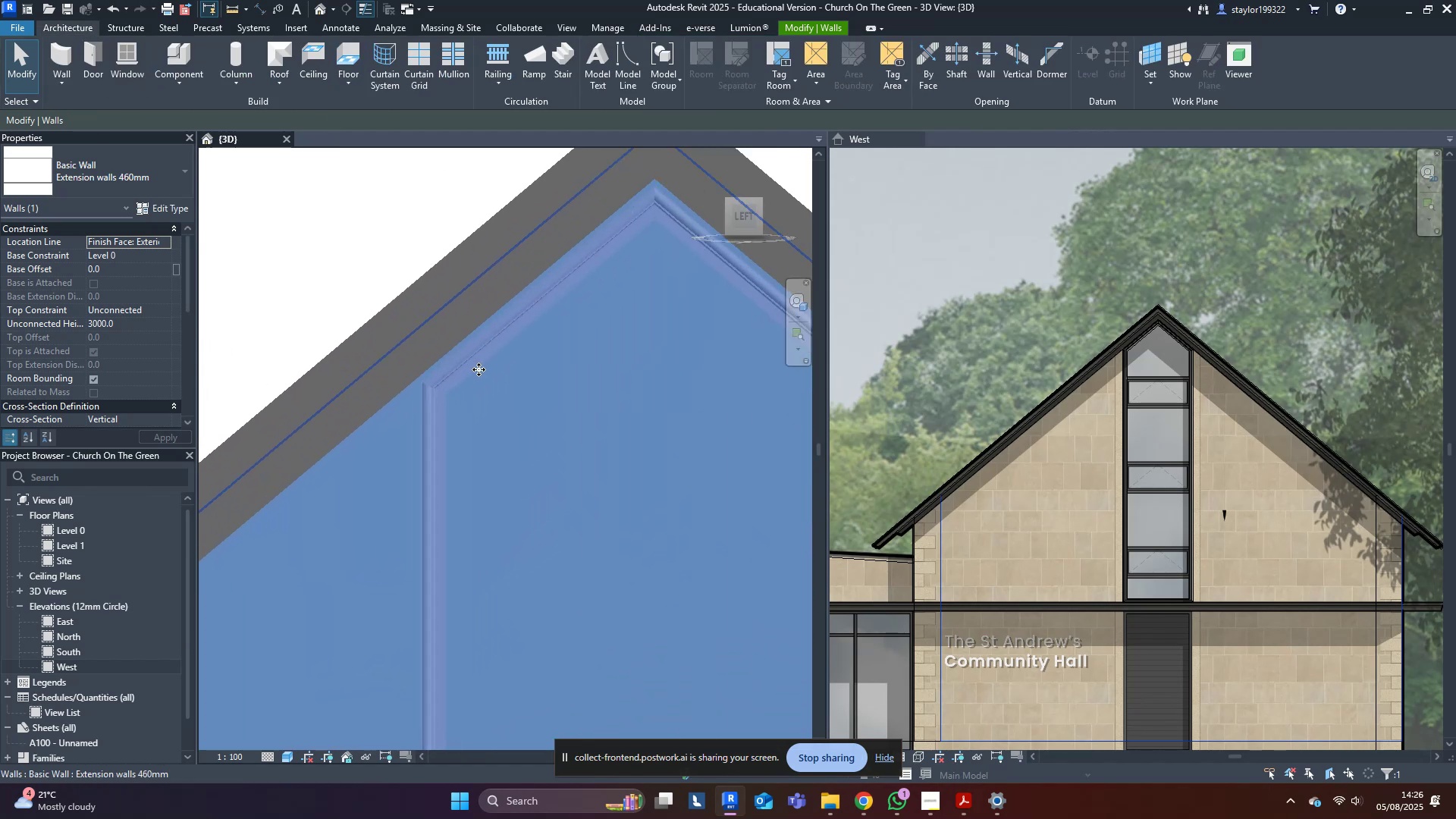 
key(Escape)
type(wf)
 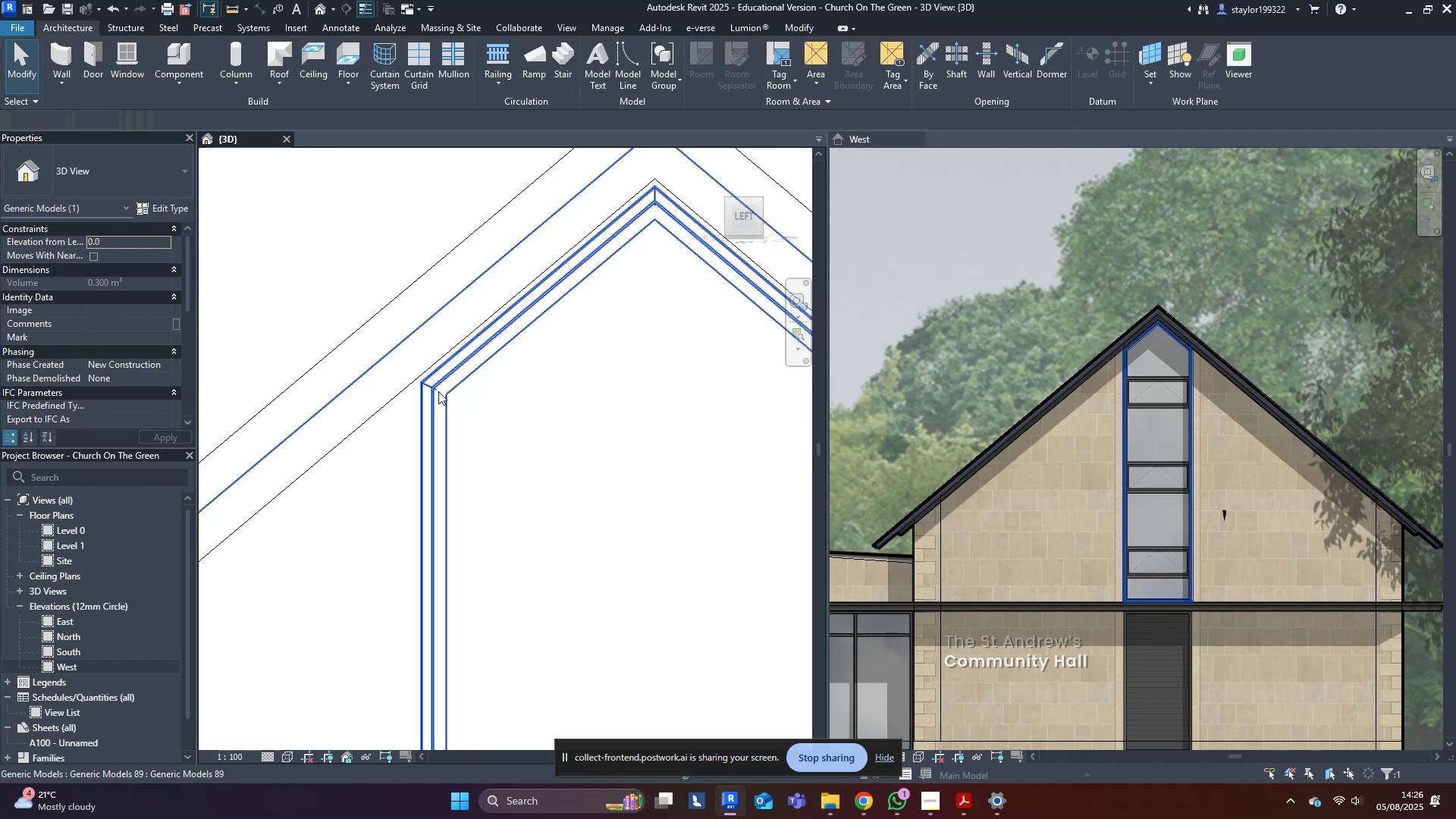 
double_click([438, 391])
 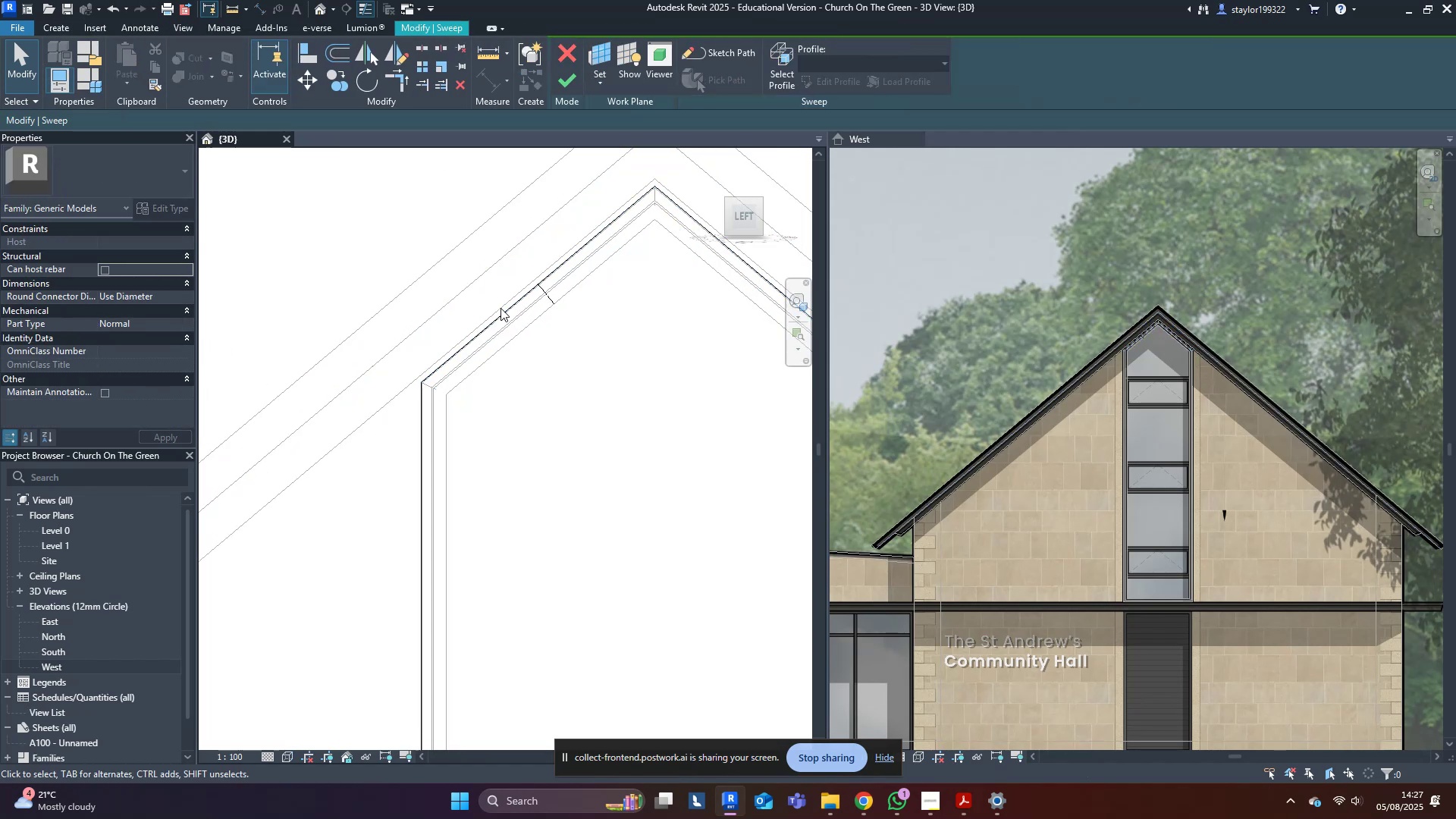 
double_click([504, 311])
 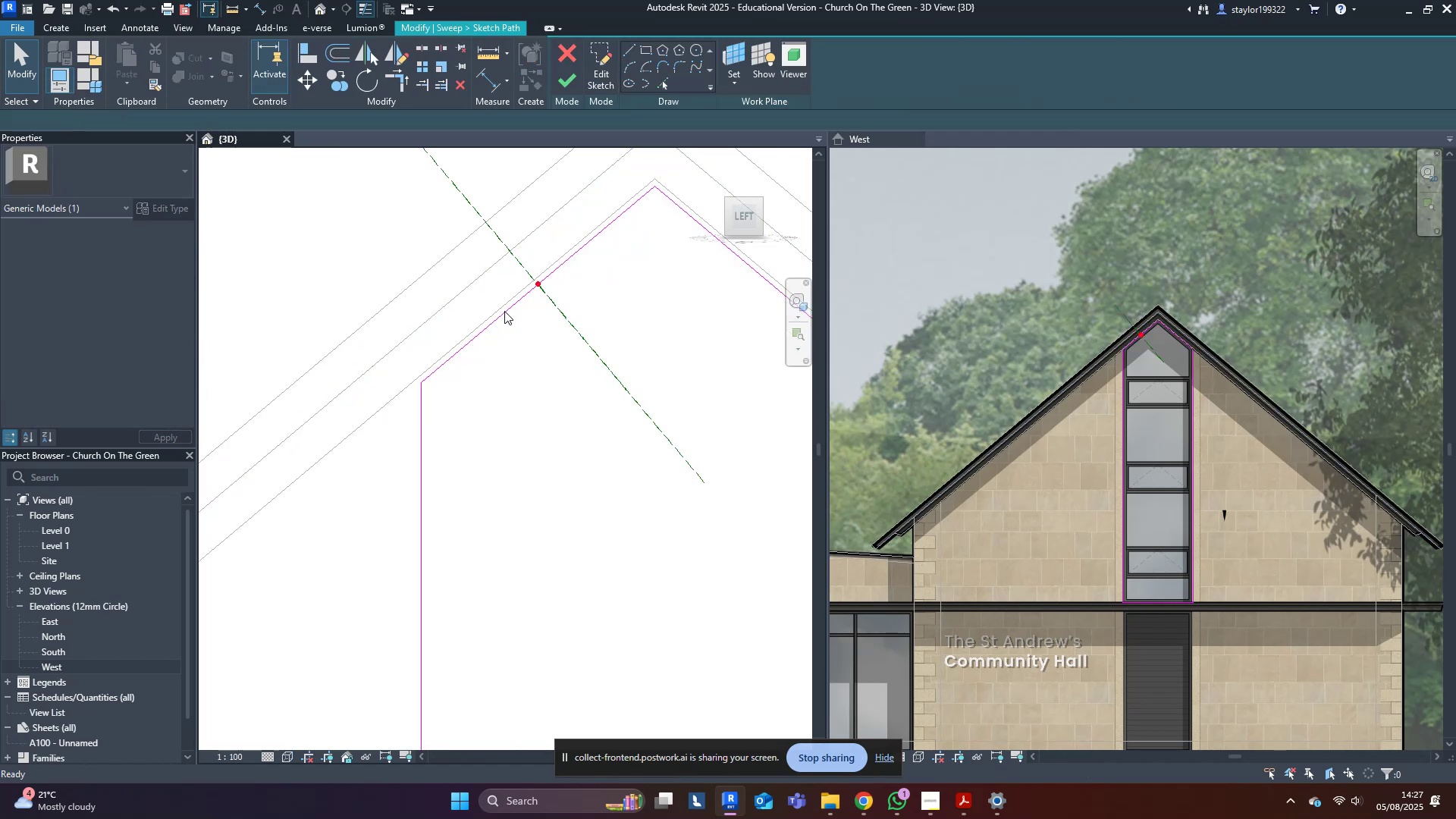 
key(D)
 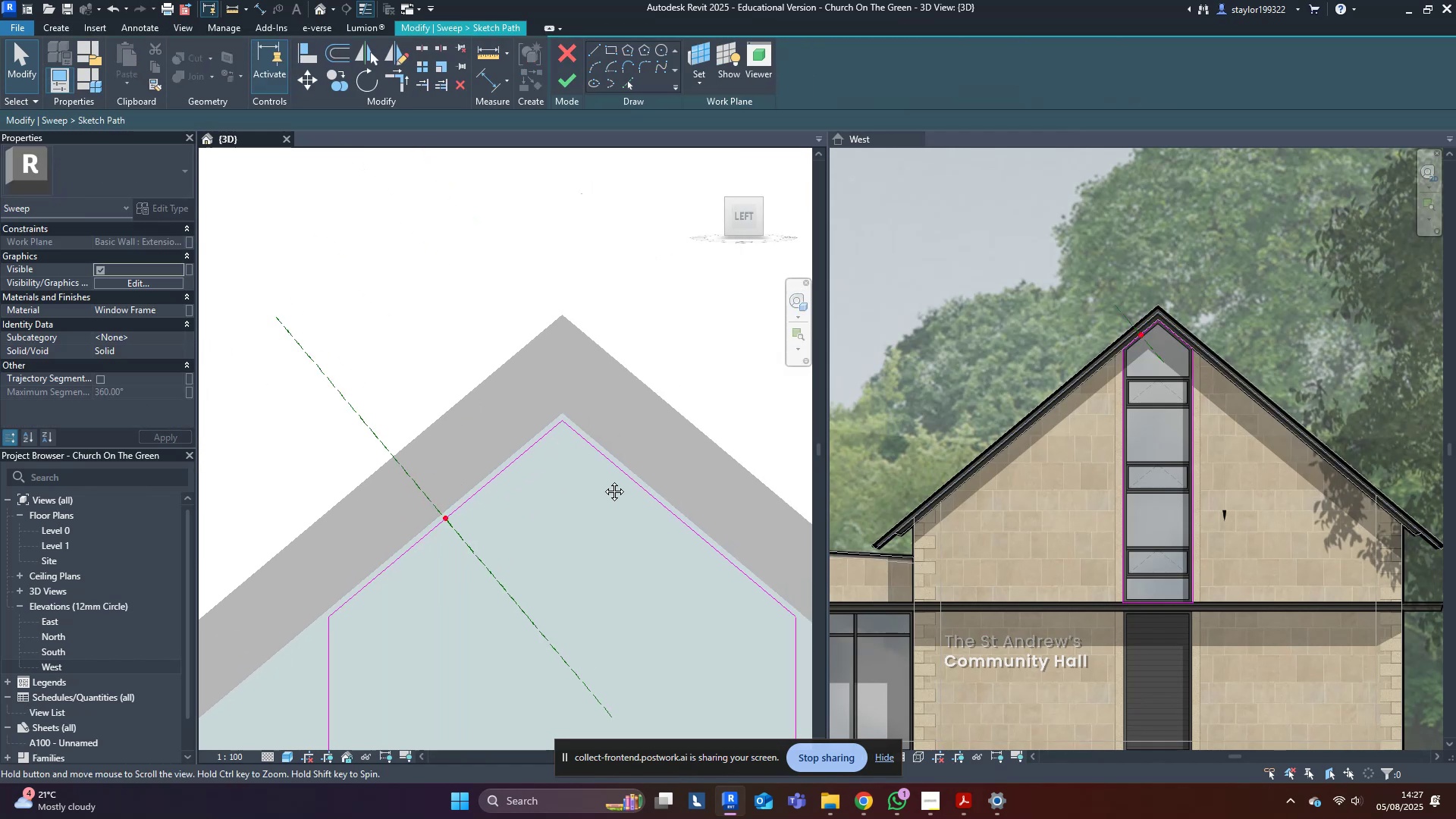 
scroll: coordinate [587, 410], scroll_direction: up, amount: 5.0
 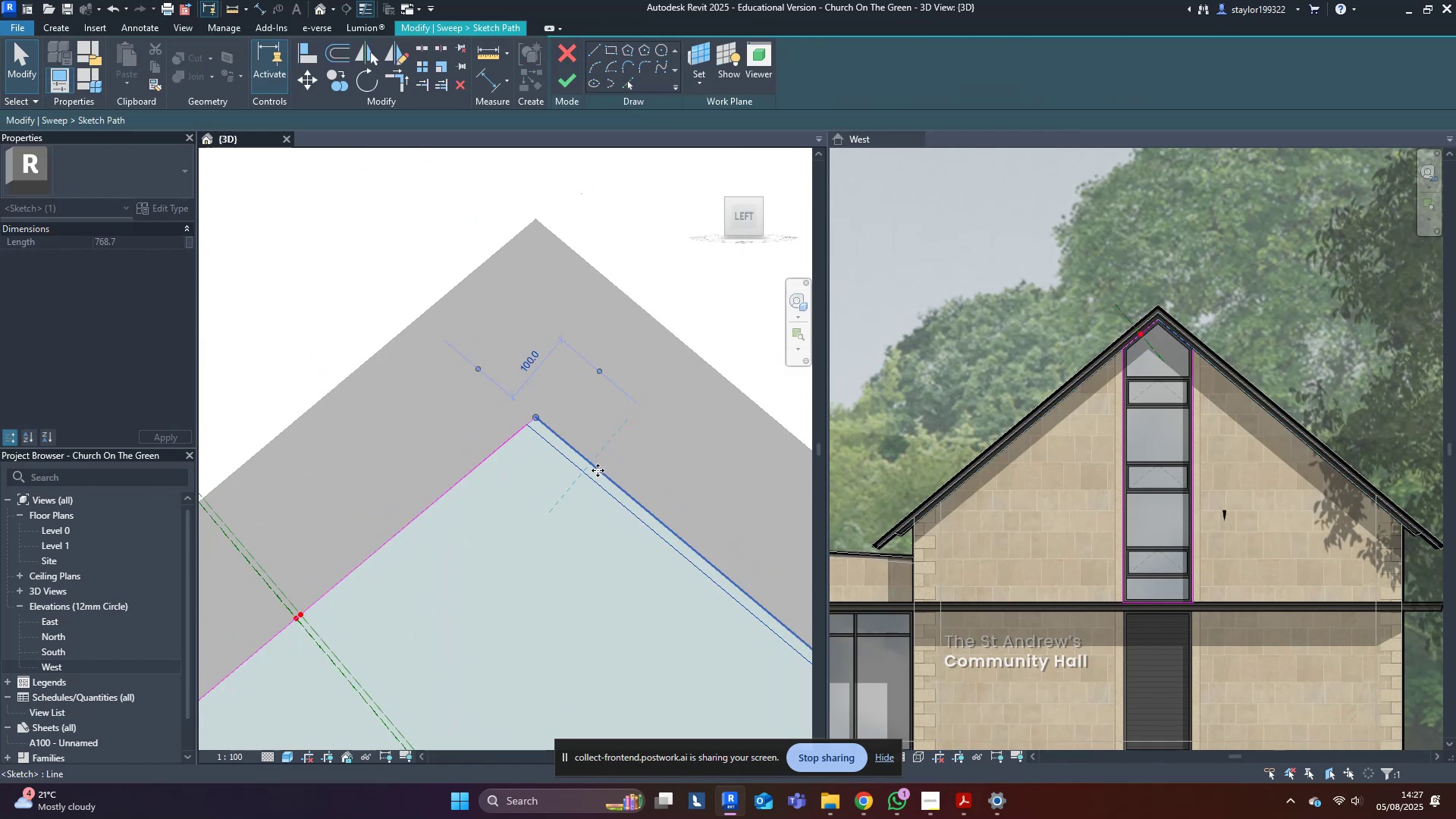 
left_click([566, 82])
 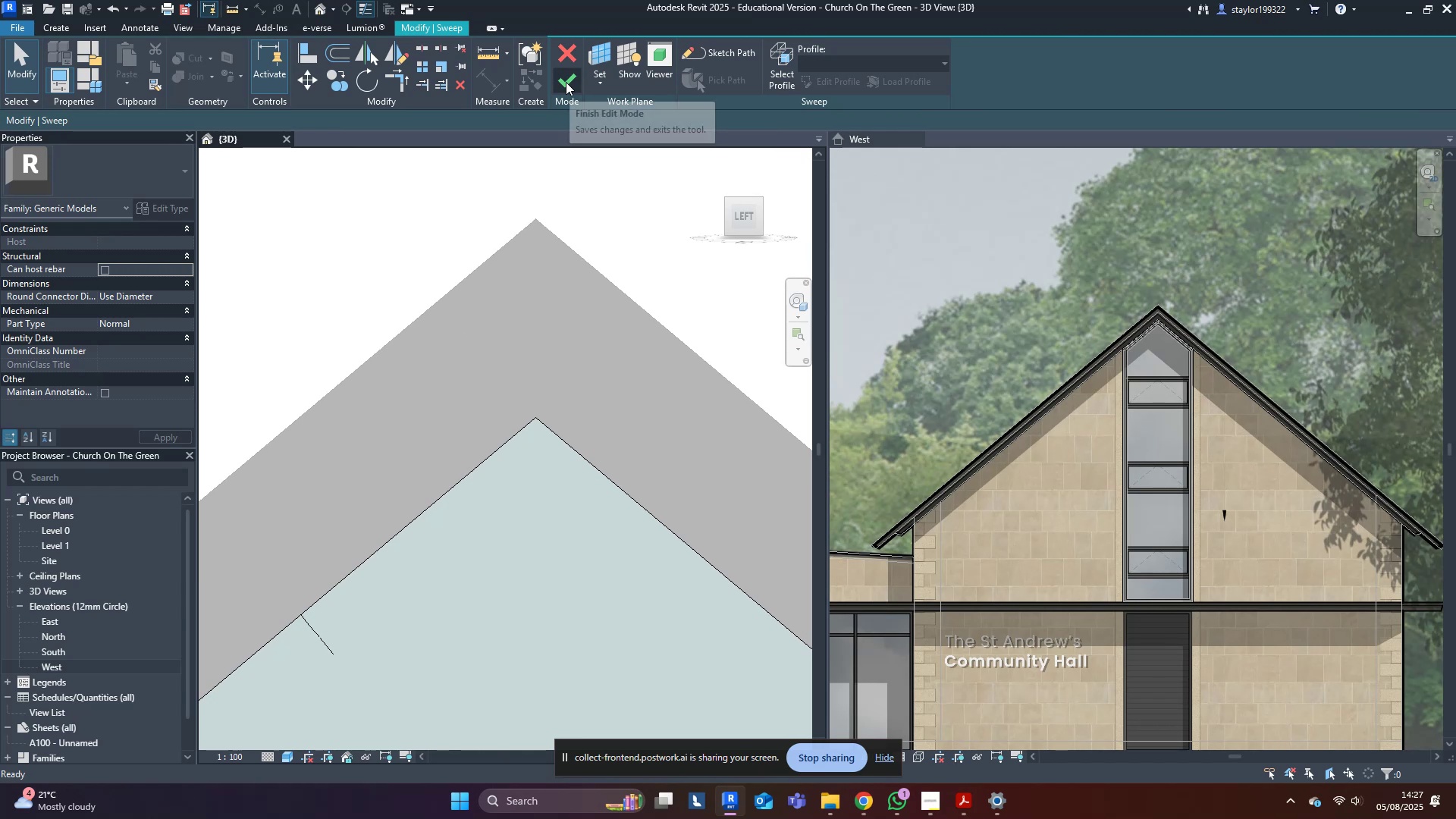 
left_click([566, 82])
 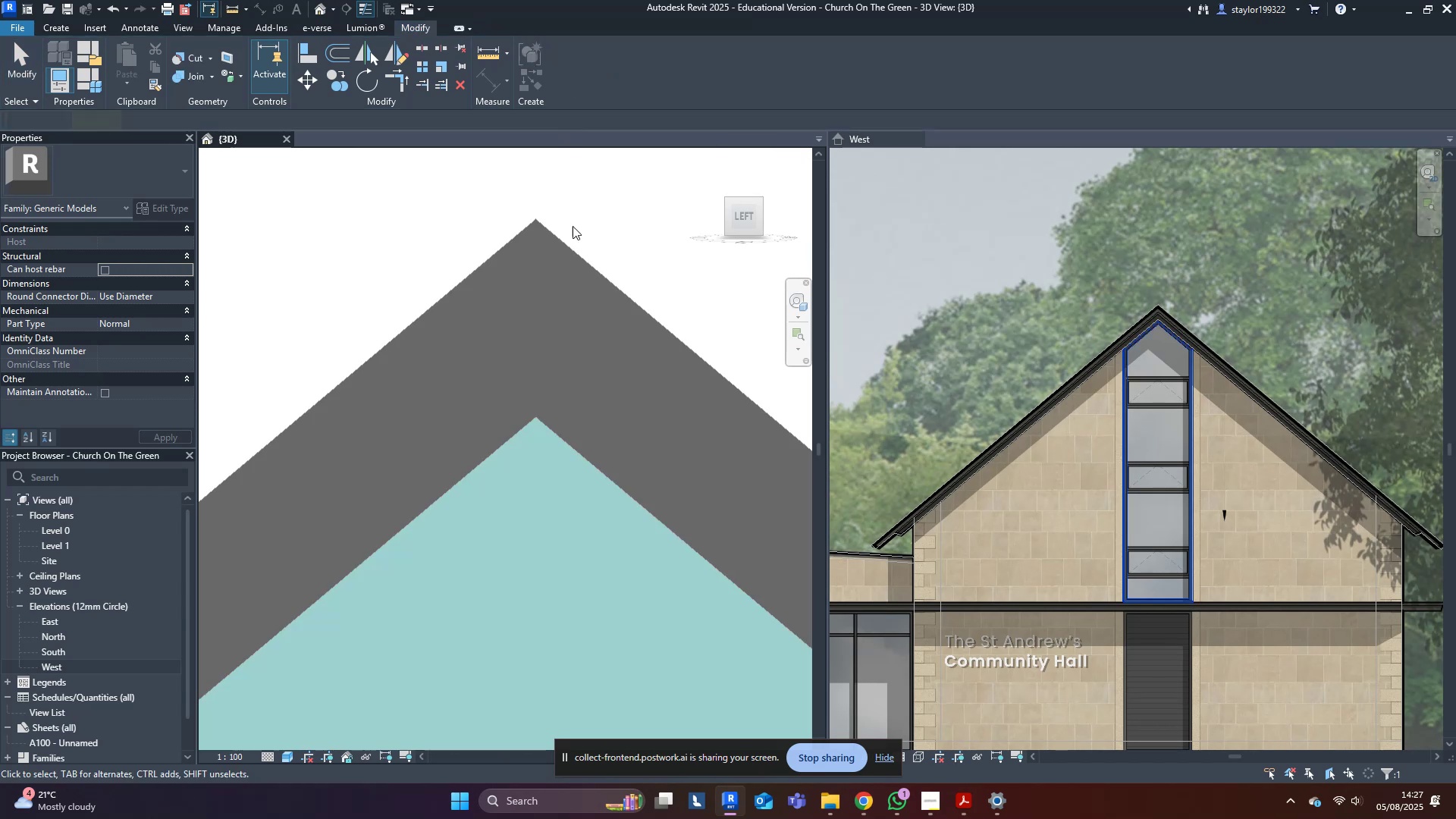 
scroll: coordinate [592, 338], scroll_direction: down, amount: 23.0
 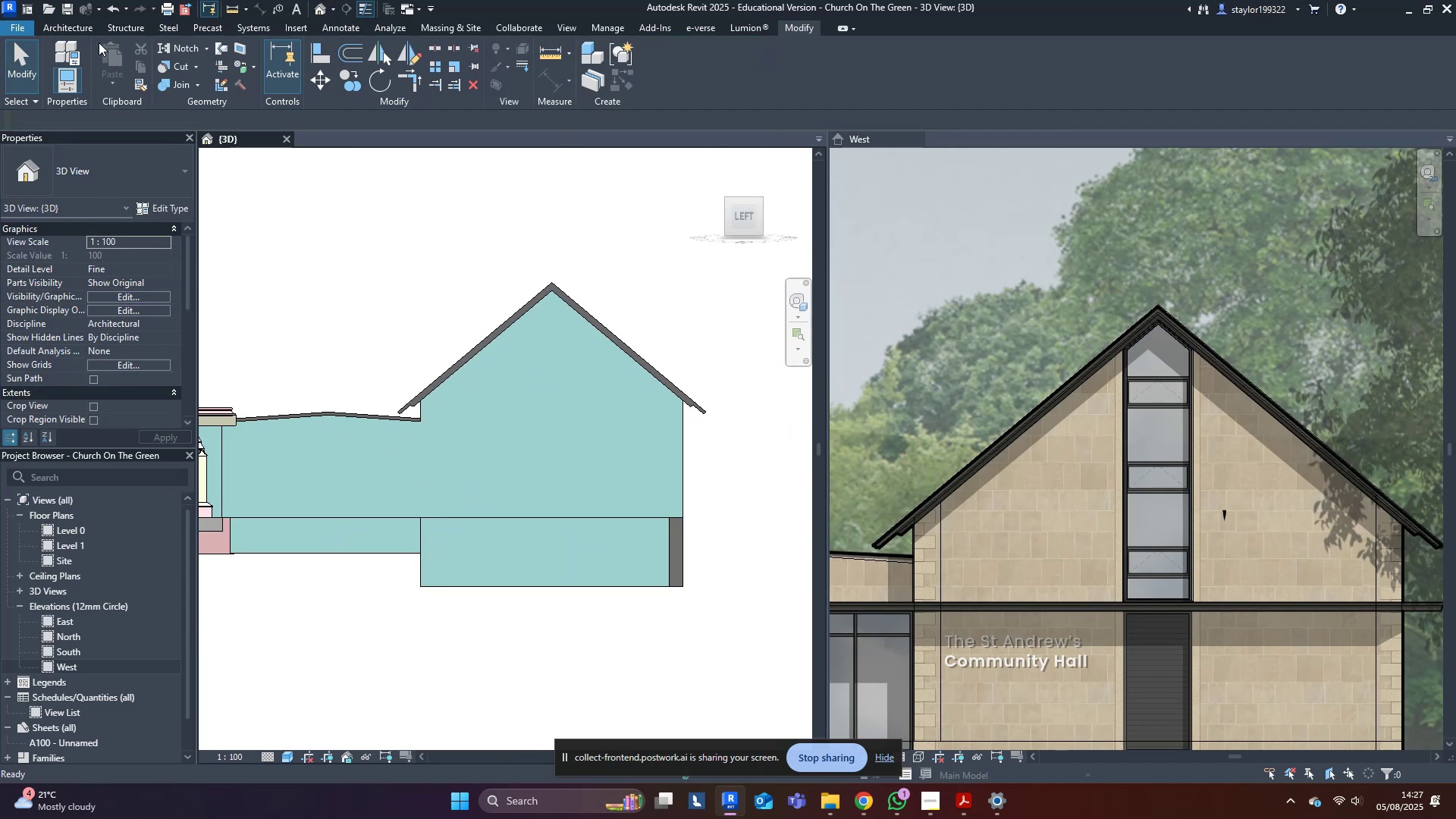 
left_click([83, 30])
 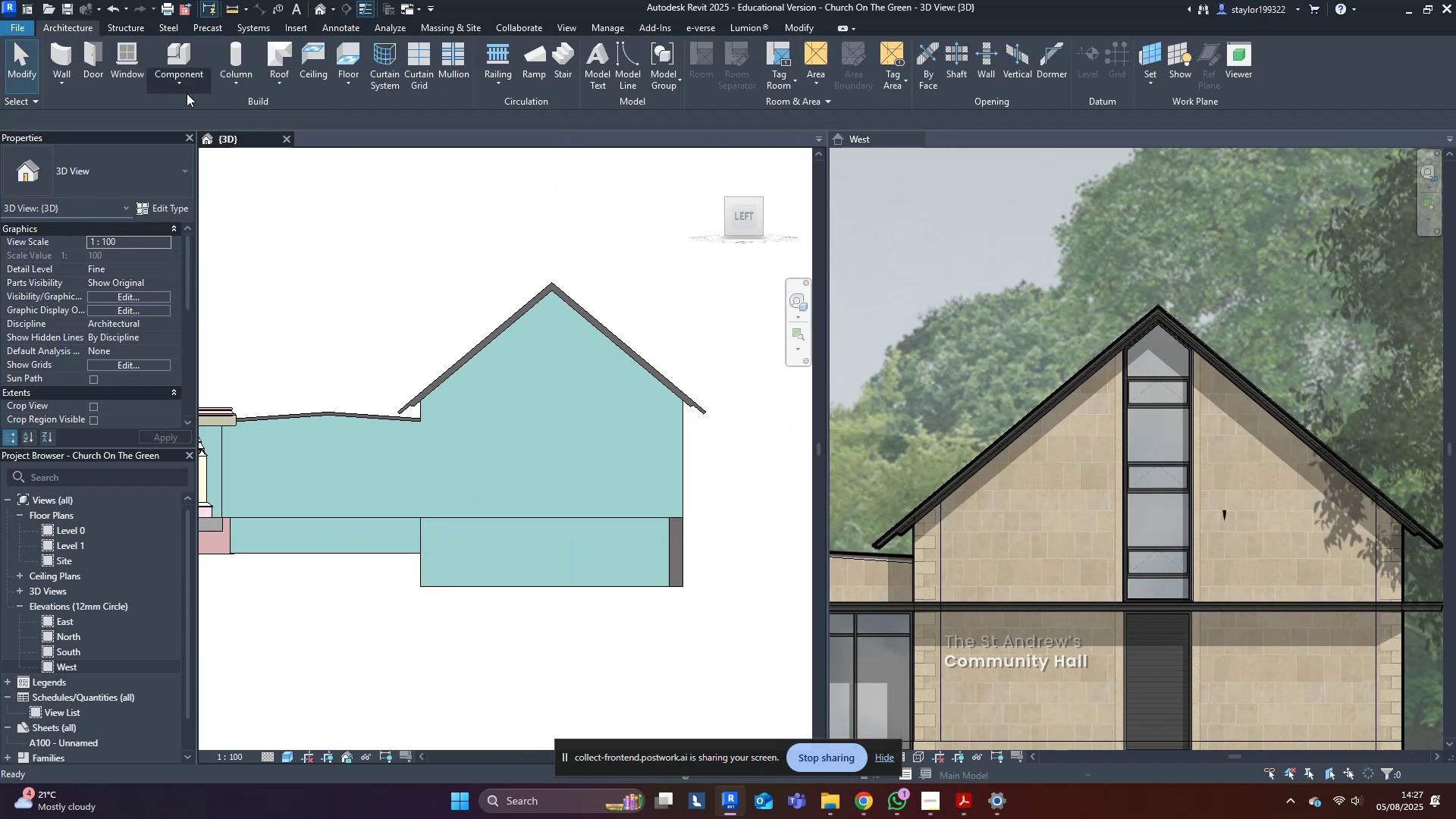 
left_click([196, 91])
 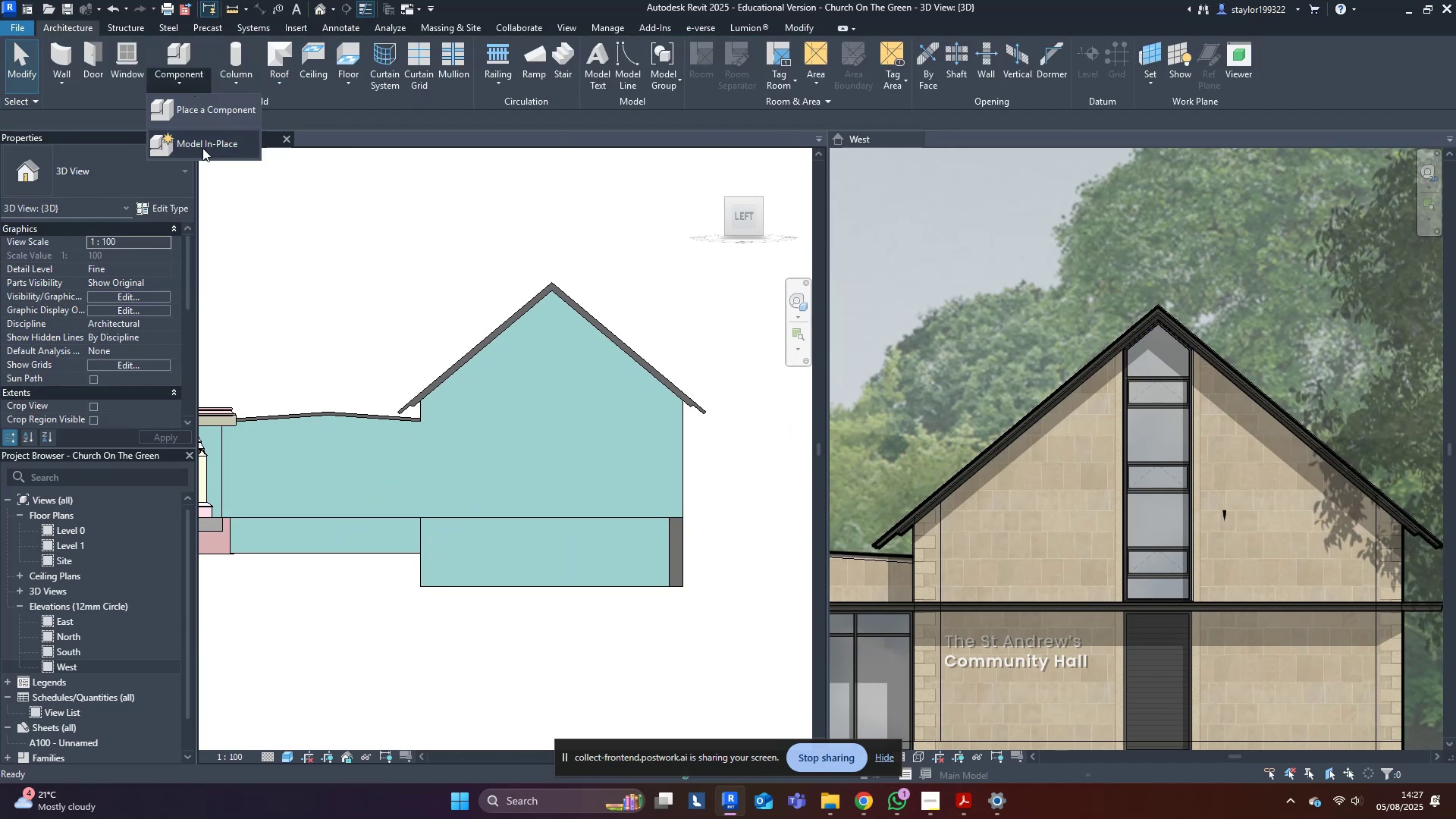 
left_click([202, 146])
 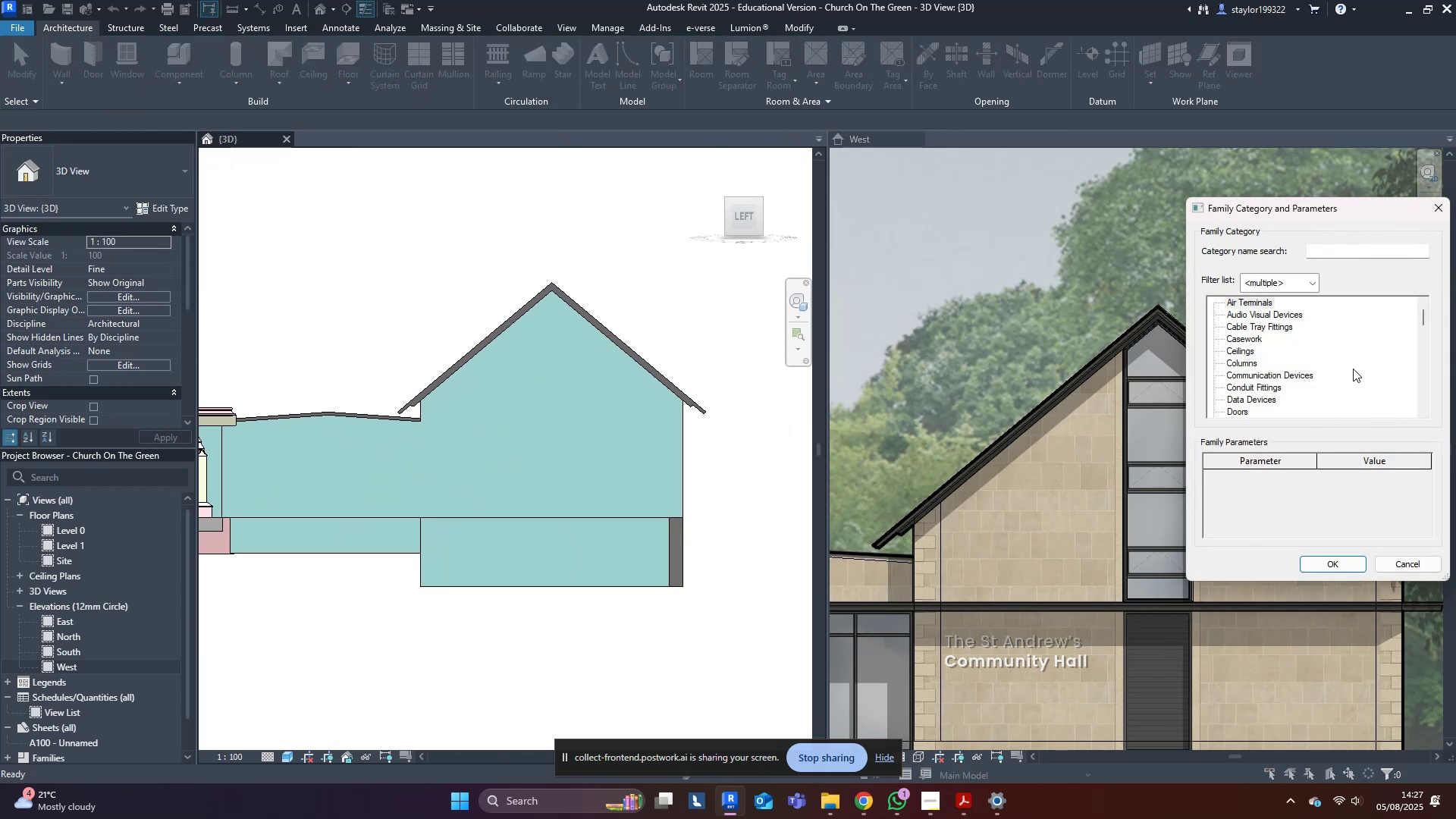 
key(H)
 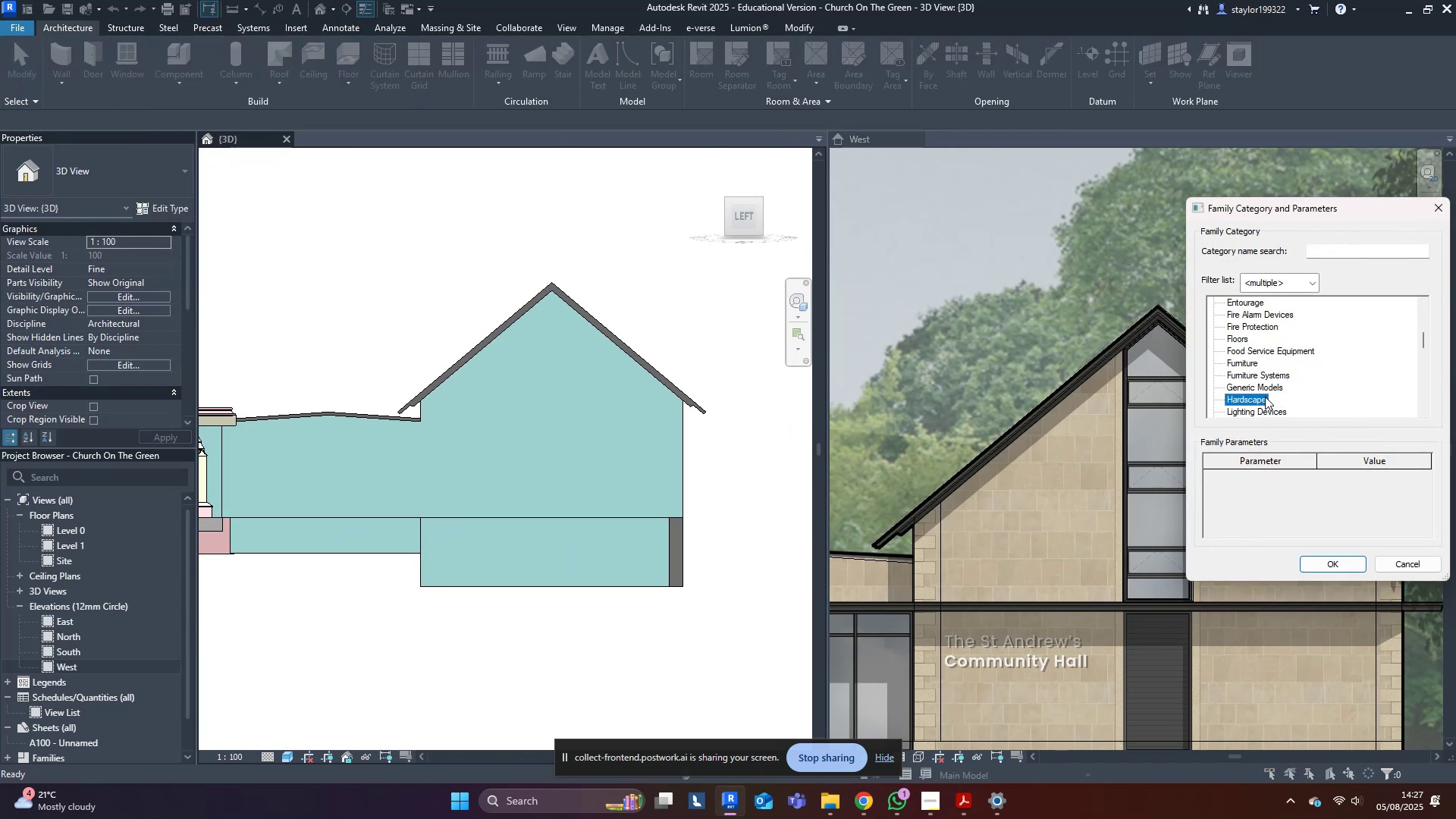 
double_click([1265, 397])
 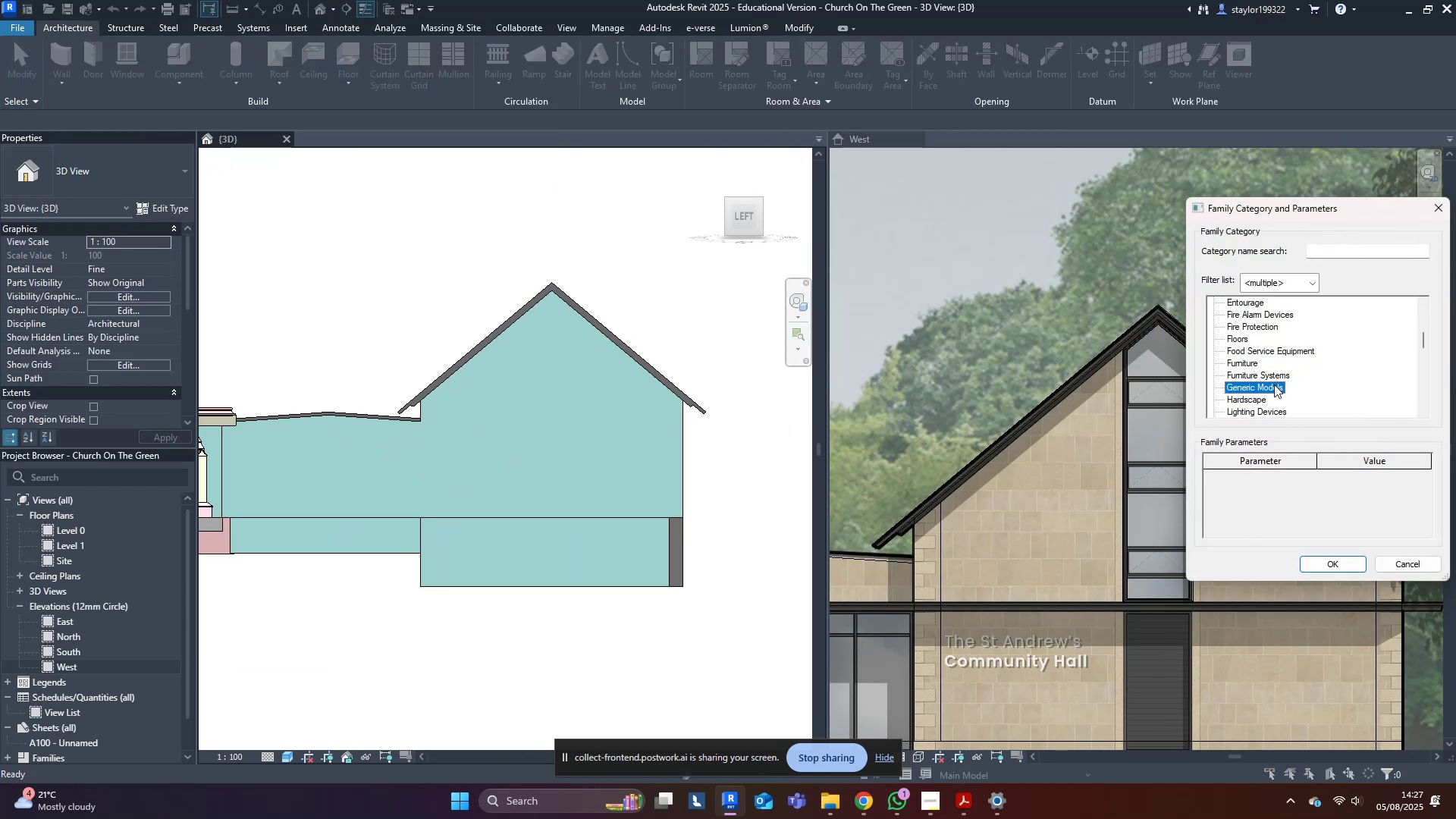 
double_click([1274, 384])
 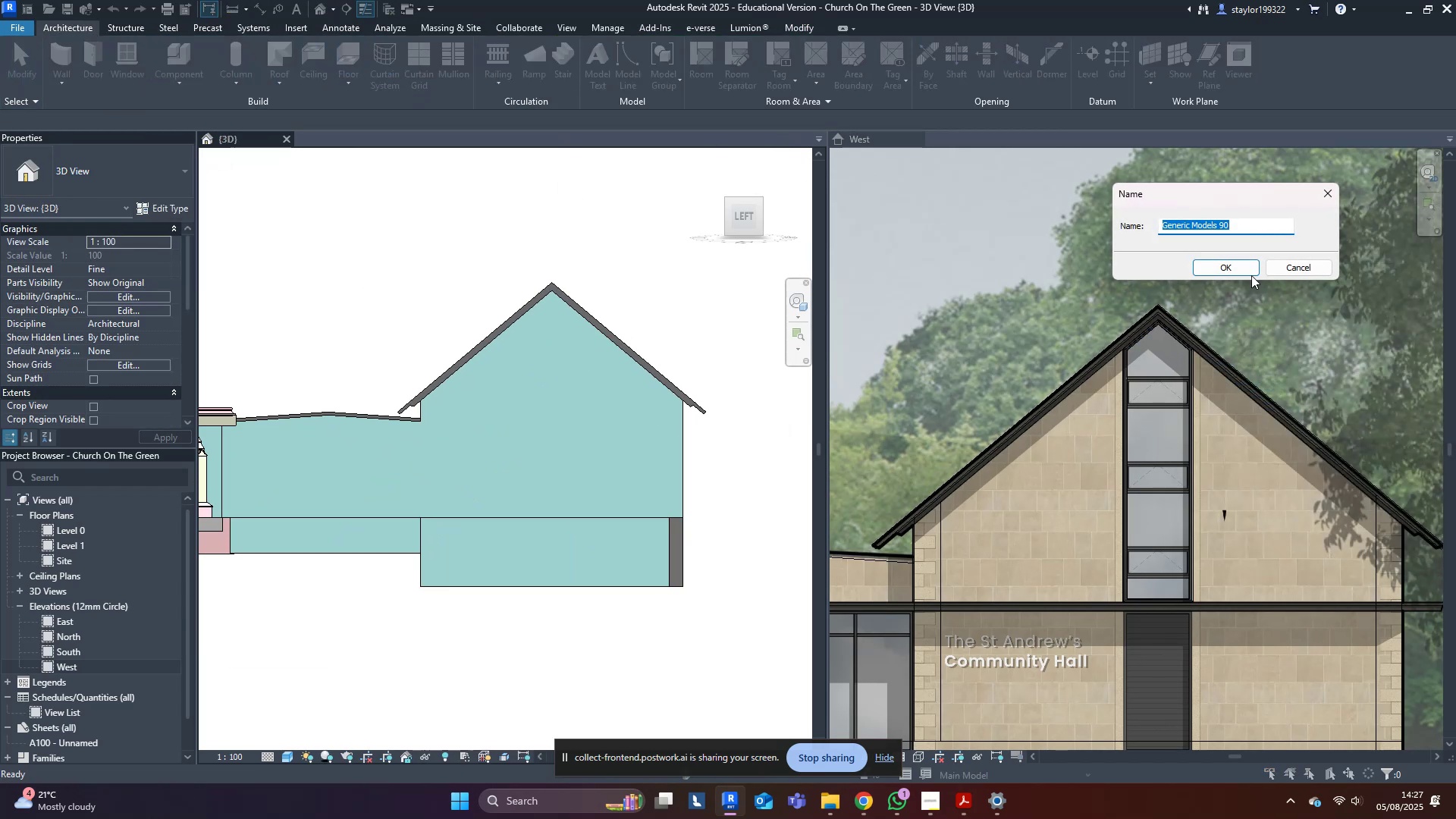 
left_click([1224, 267])
 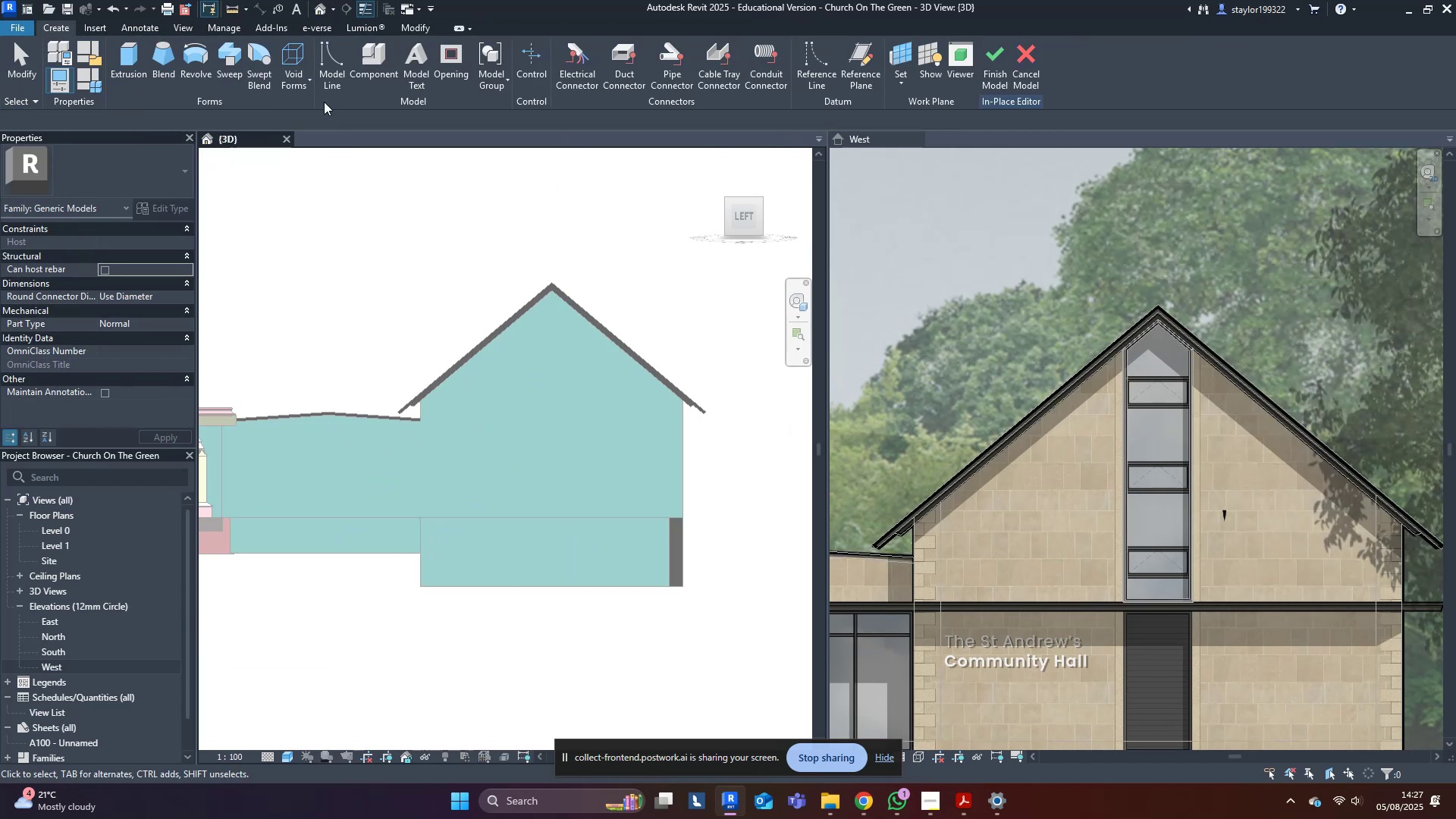 
left_click([293, 65])
 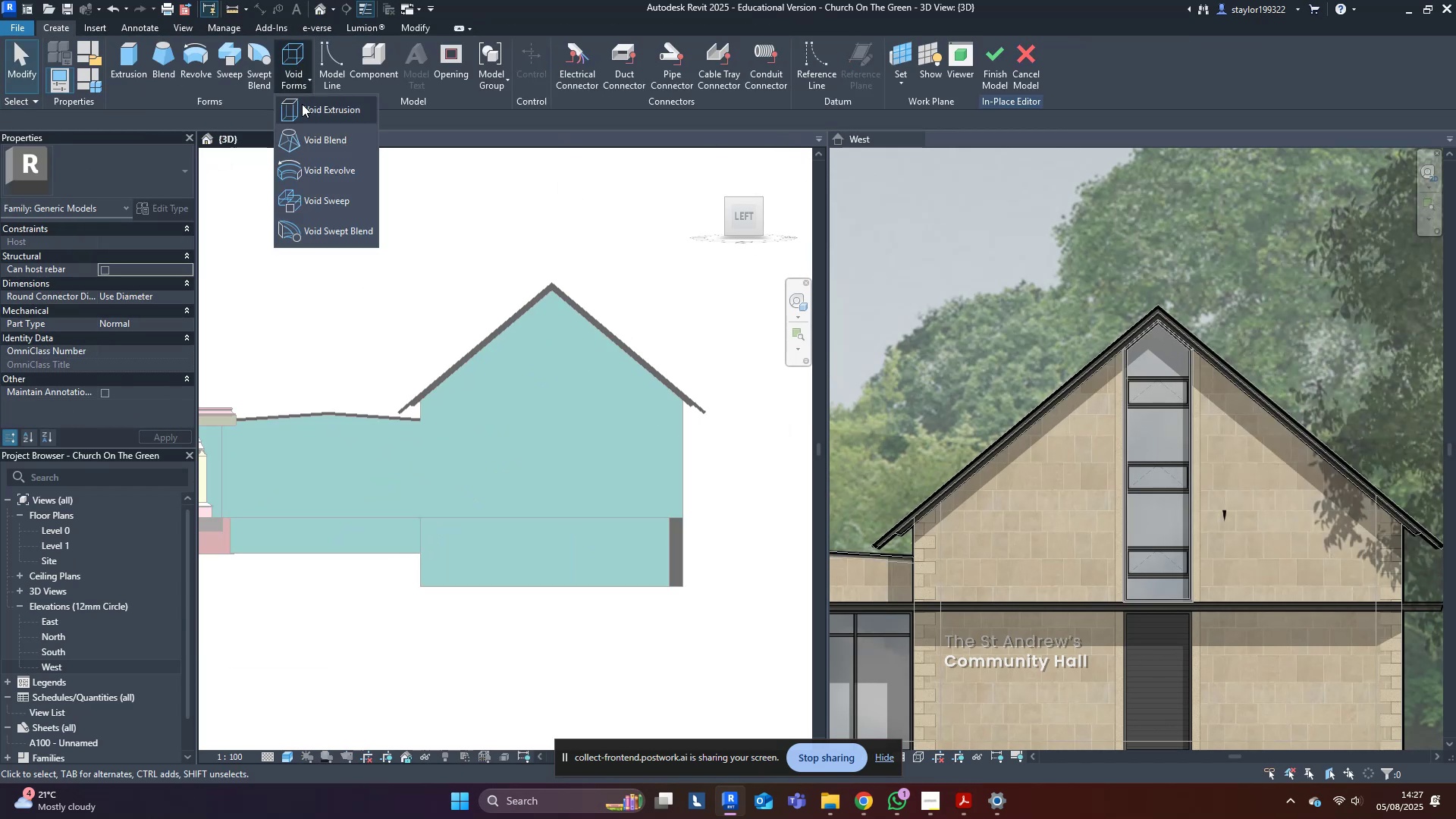 
left_click([302, 104])
 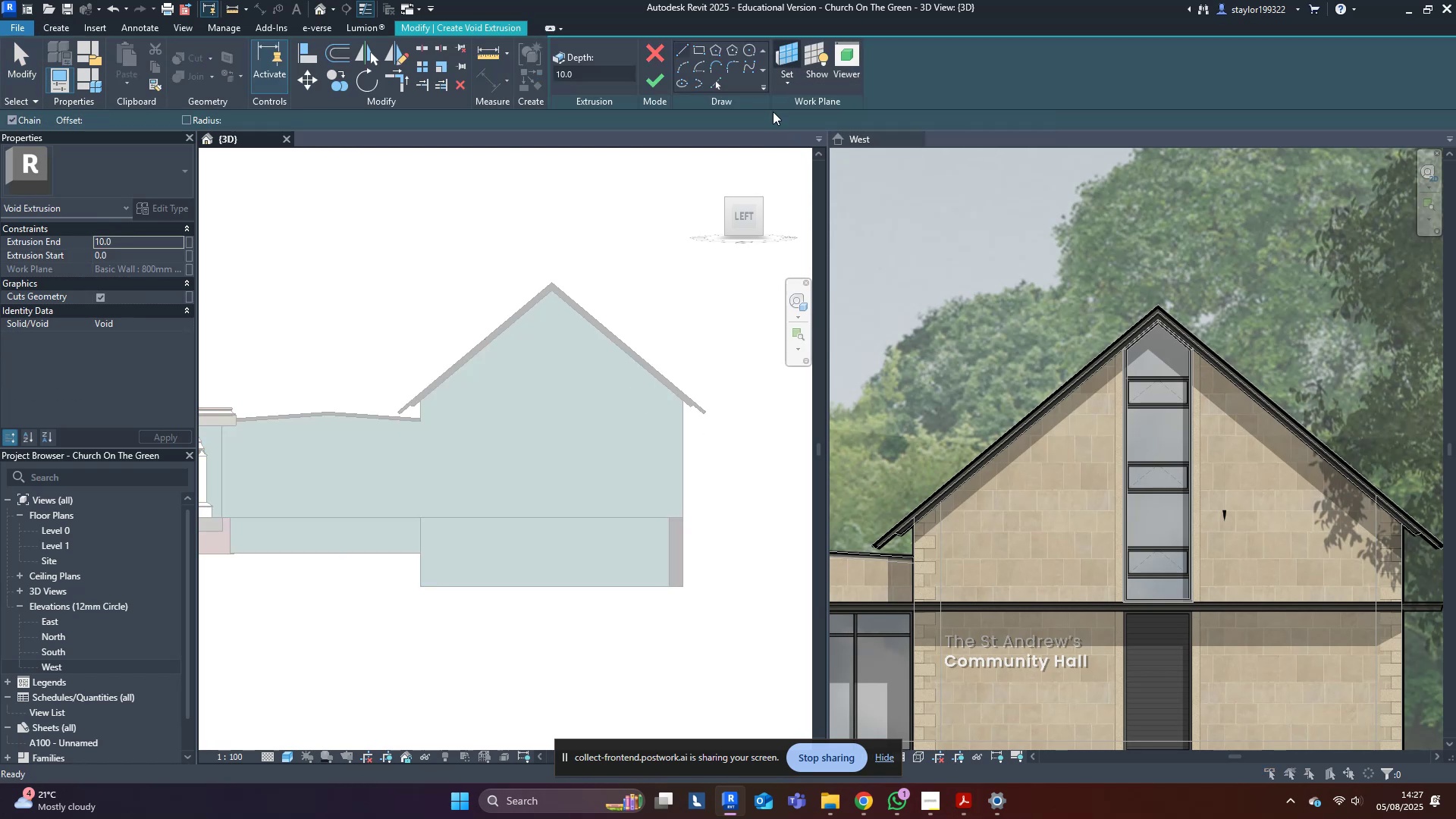 
left_click([609, 419])
 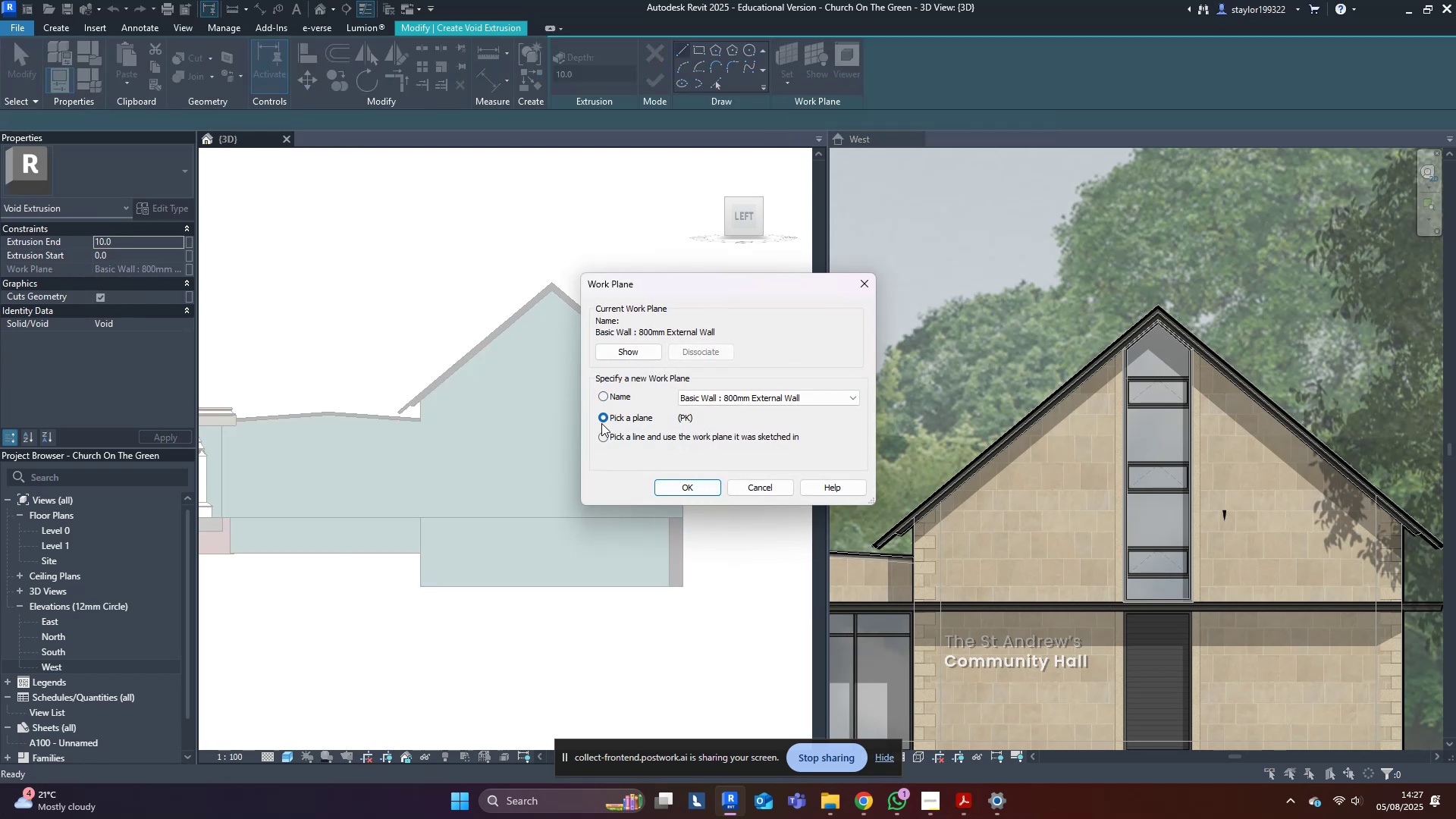 
left_click([688, 488])
 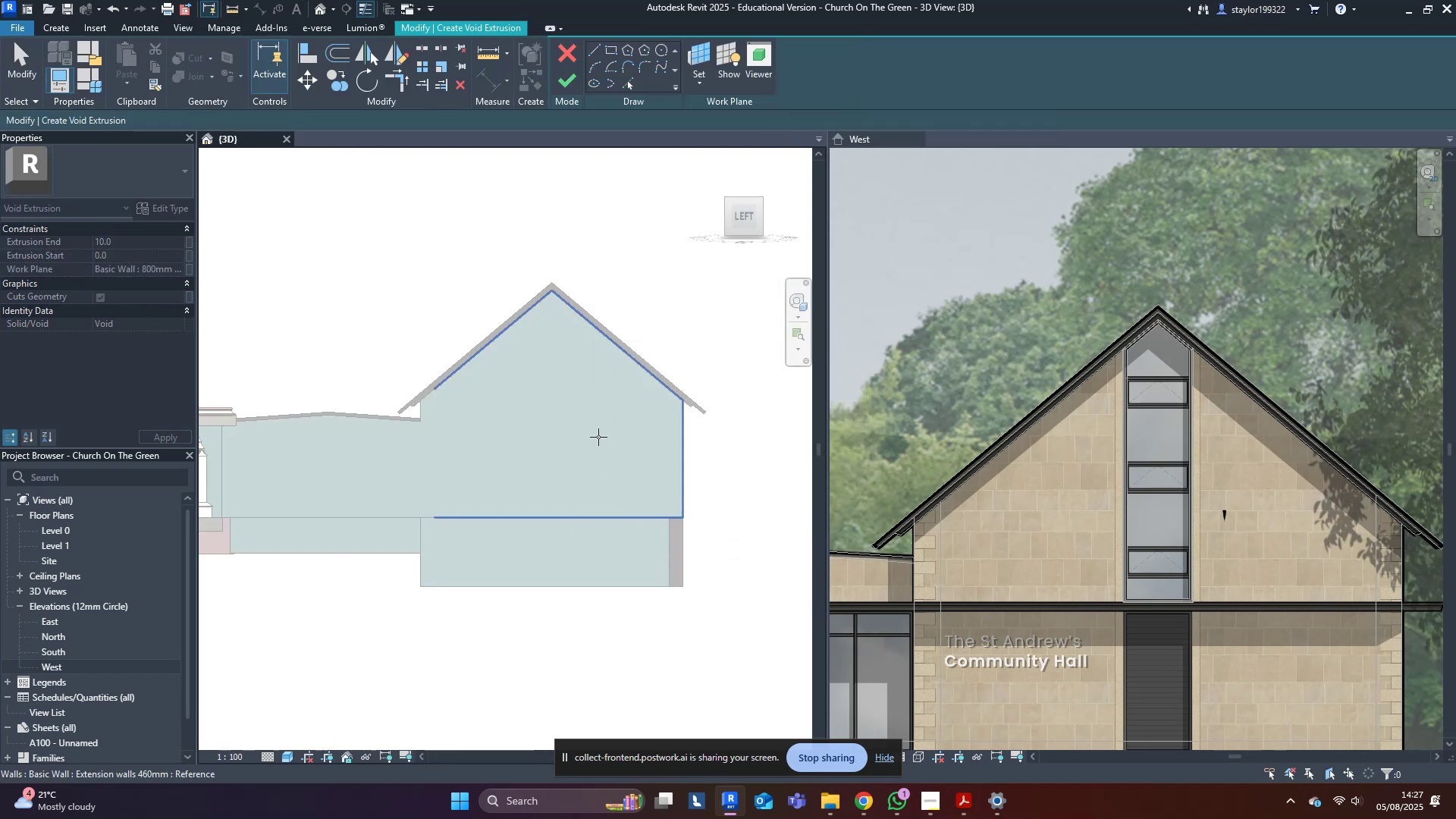 
left_click([598, 437])
 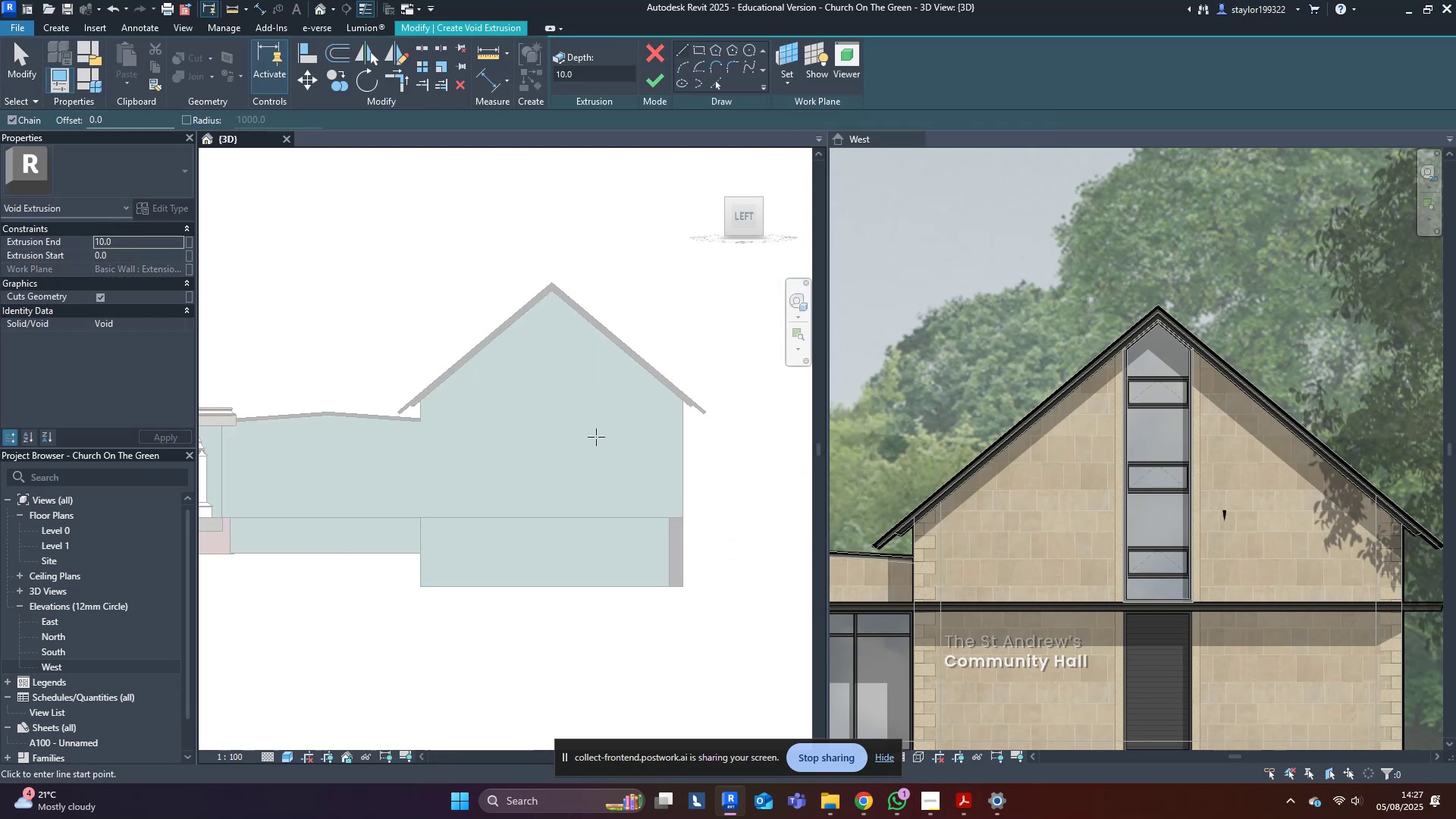 
scroll: coordinate [585, 445], scroll_direction: up, amount: 6.0
 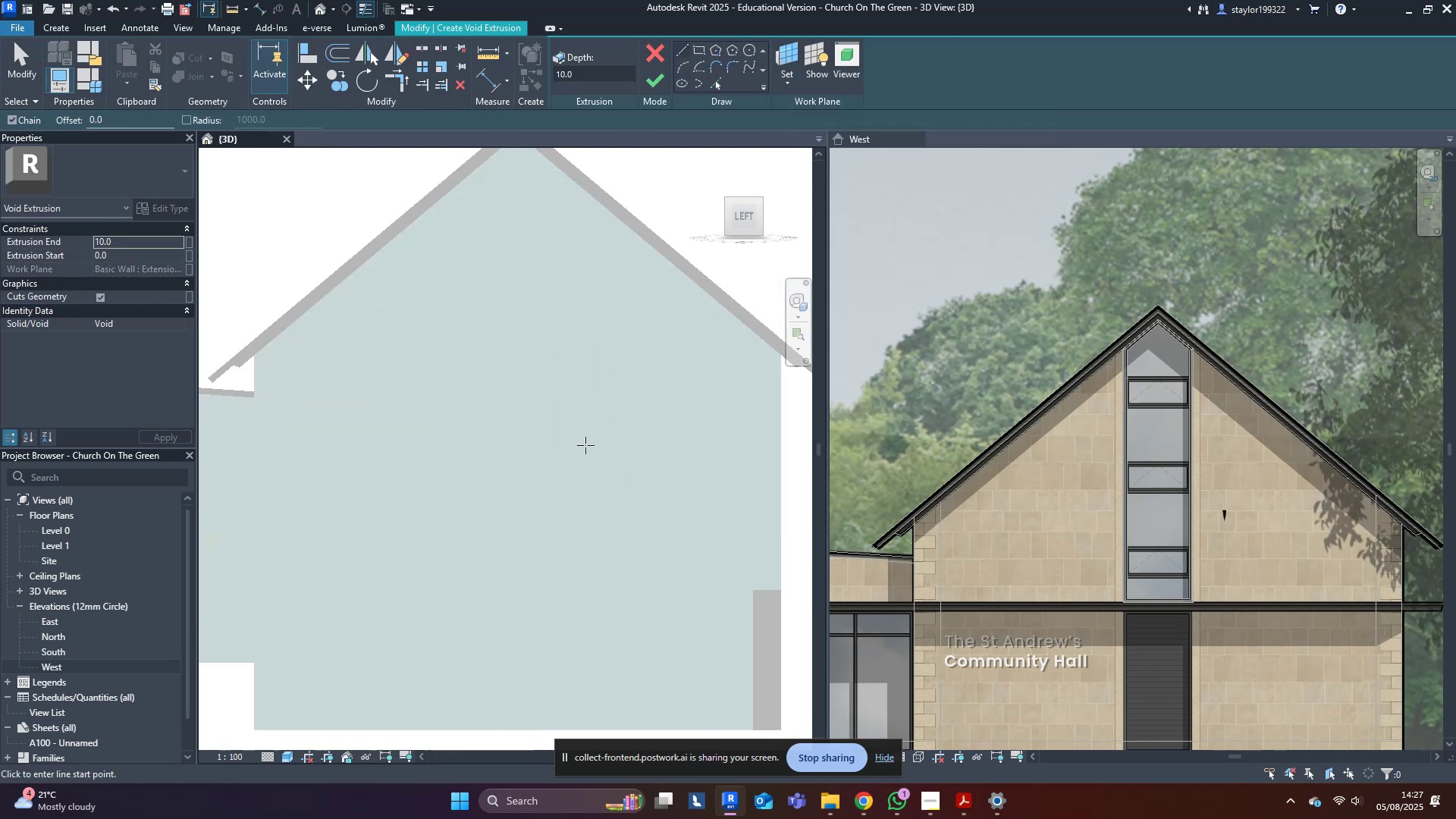 
type(wf)
key(Tab)
key(Tab)
 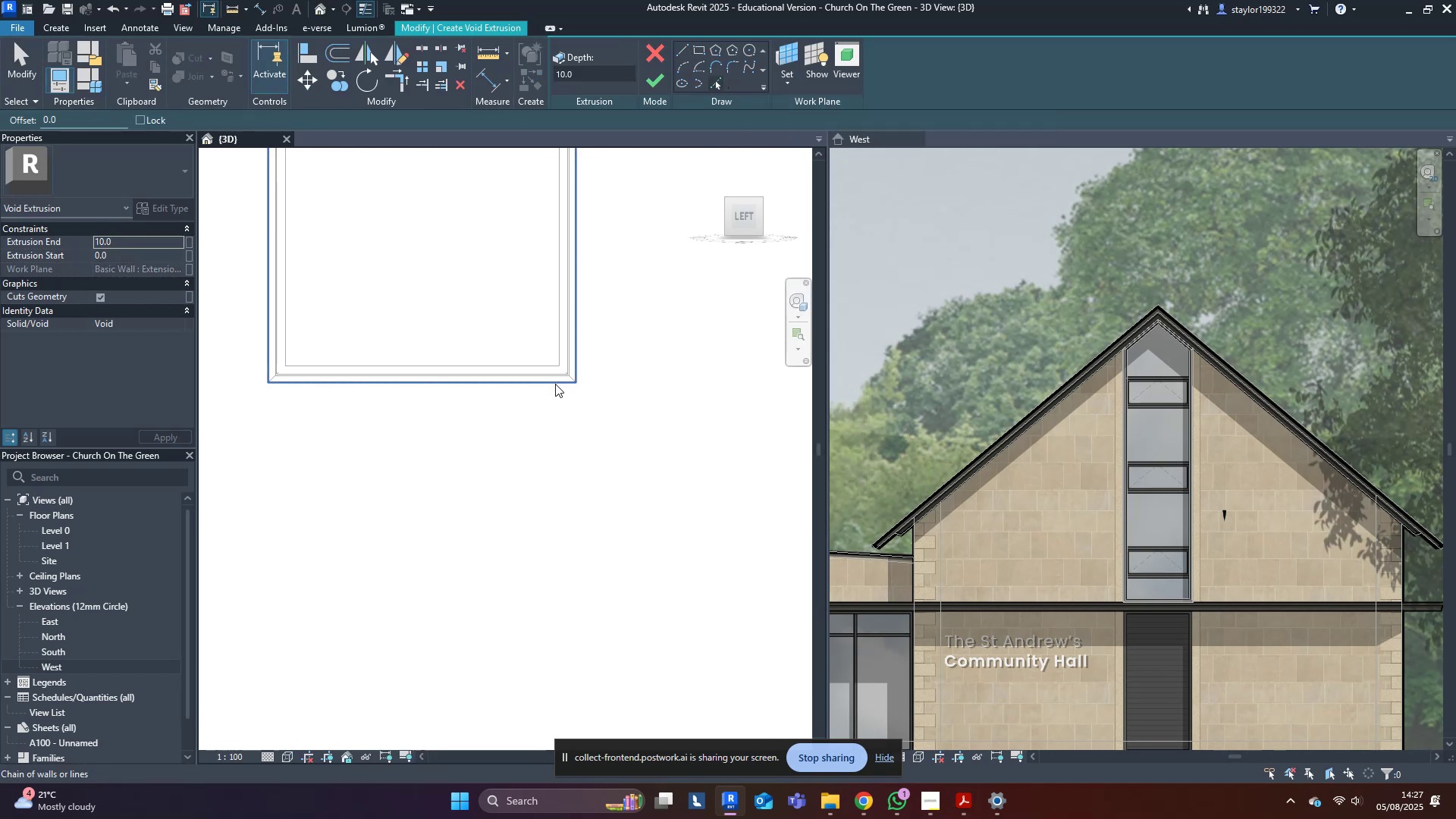 
scroll: coordinate [601, 404], scroll_direction: up, amount: 9.0
 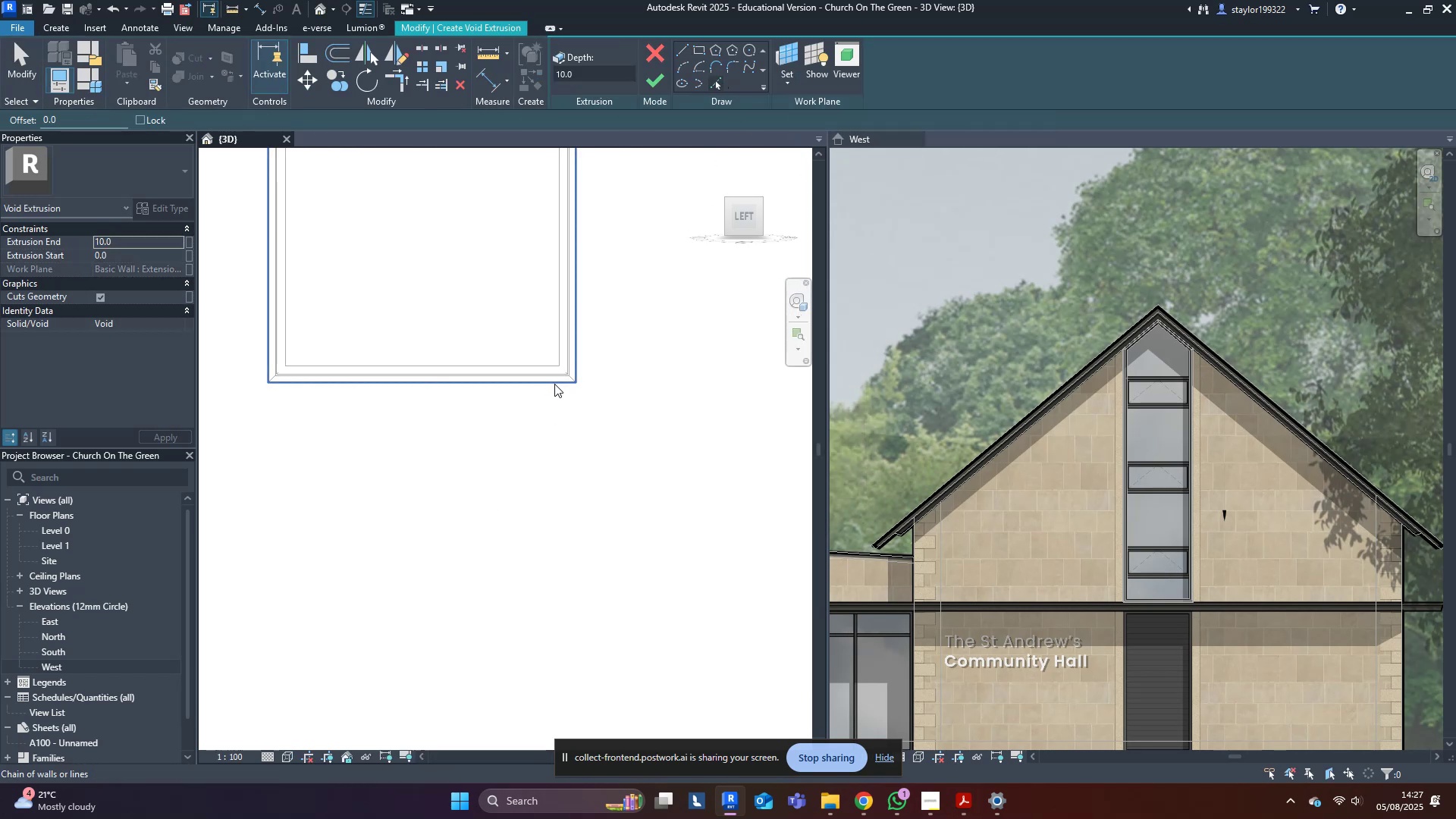 
left_click([555, 384])
 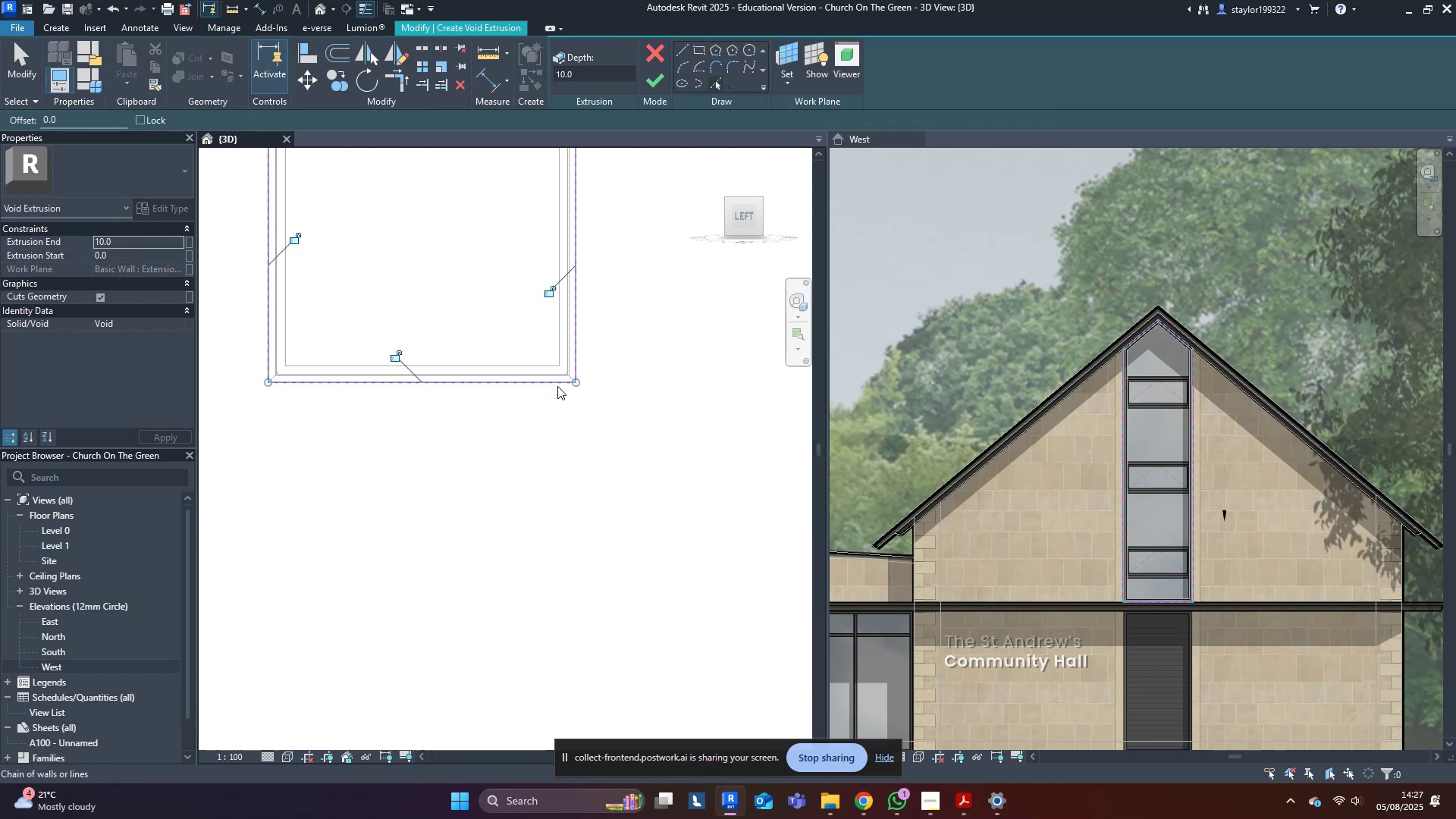 
type(sd)
key(Escape)
 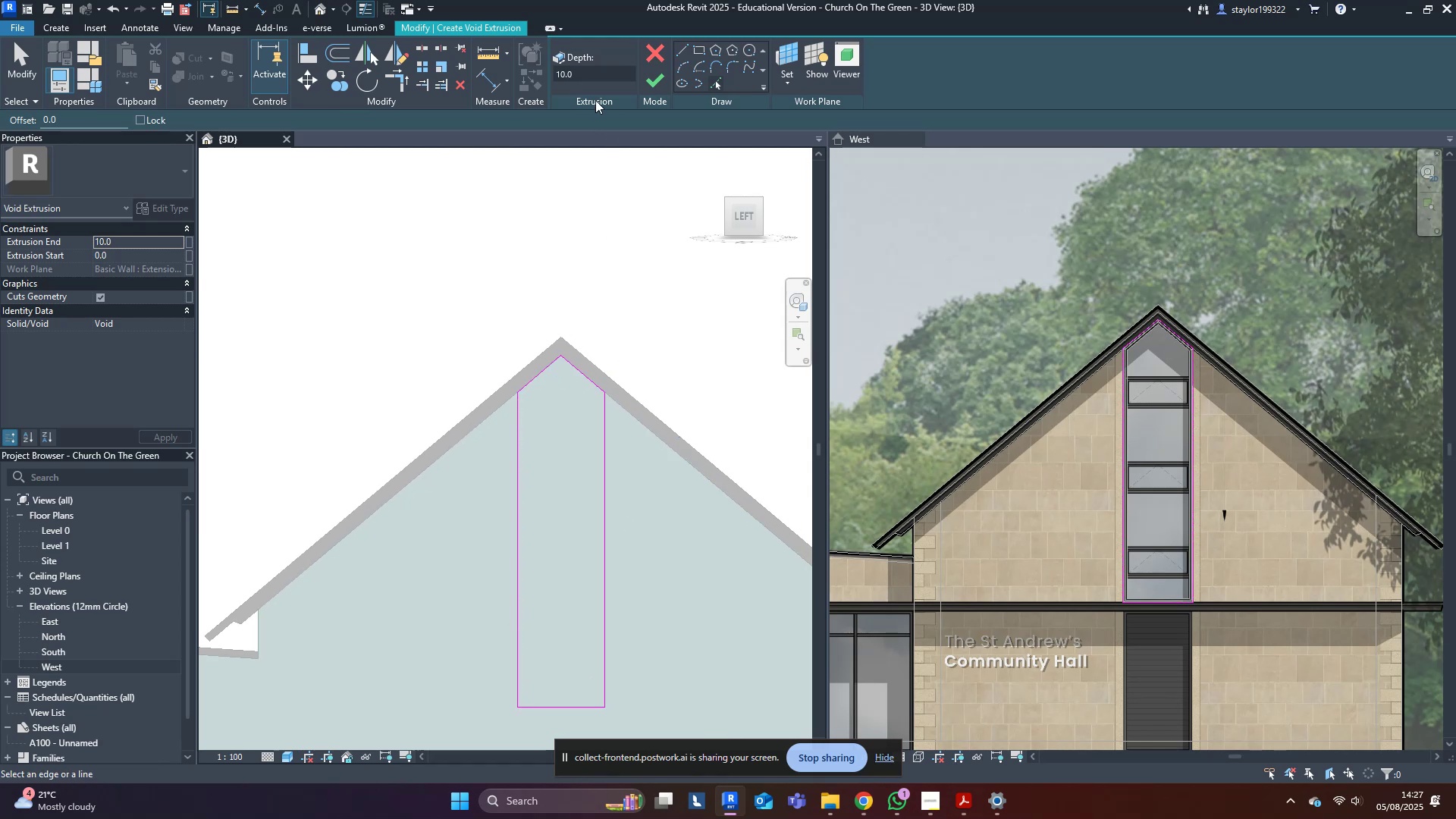 
scroll: coordinate [651, 460], scroll_direction: down, amount: 9.0
 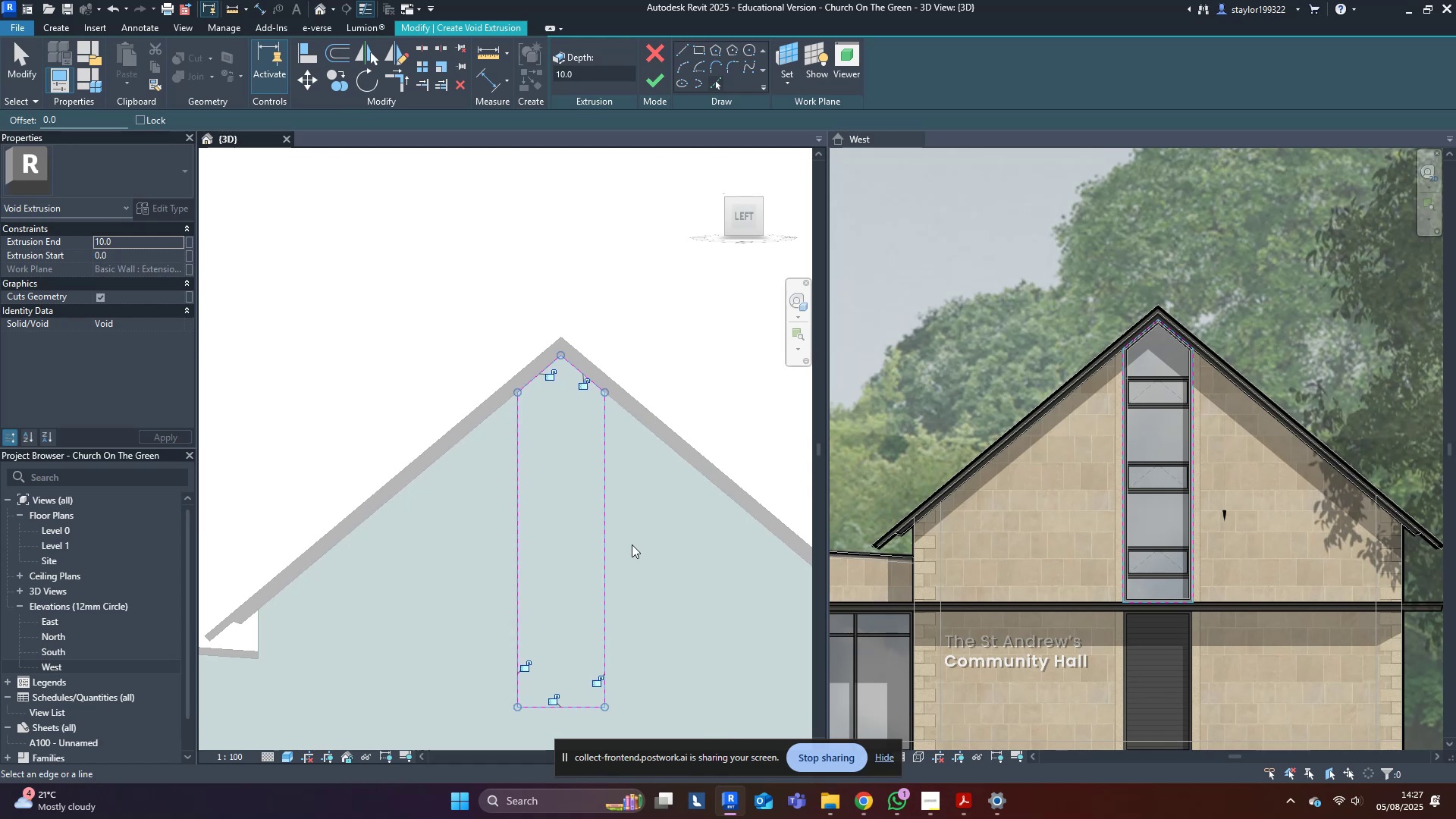 
double_click([619, 403])
 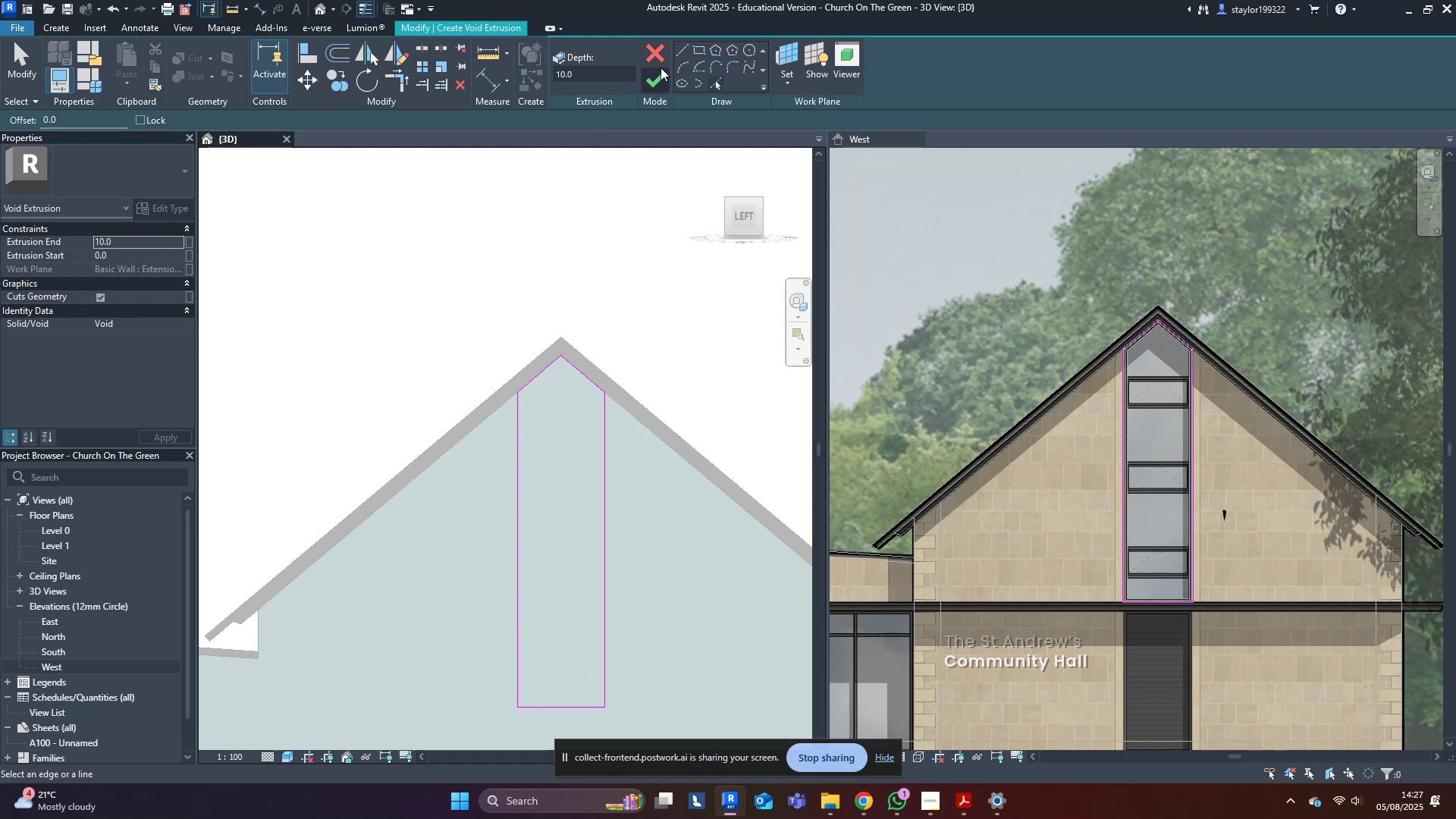 
left_click([659, 74])
 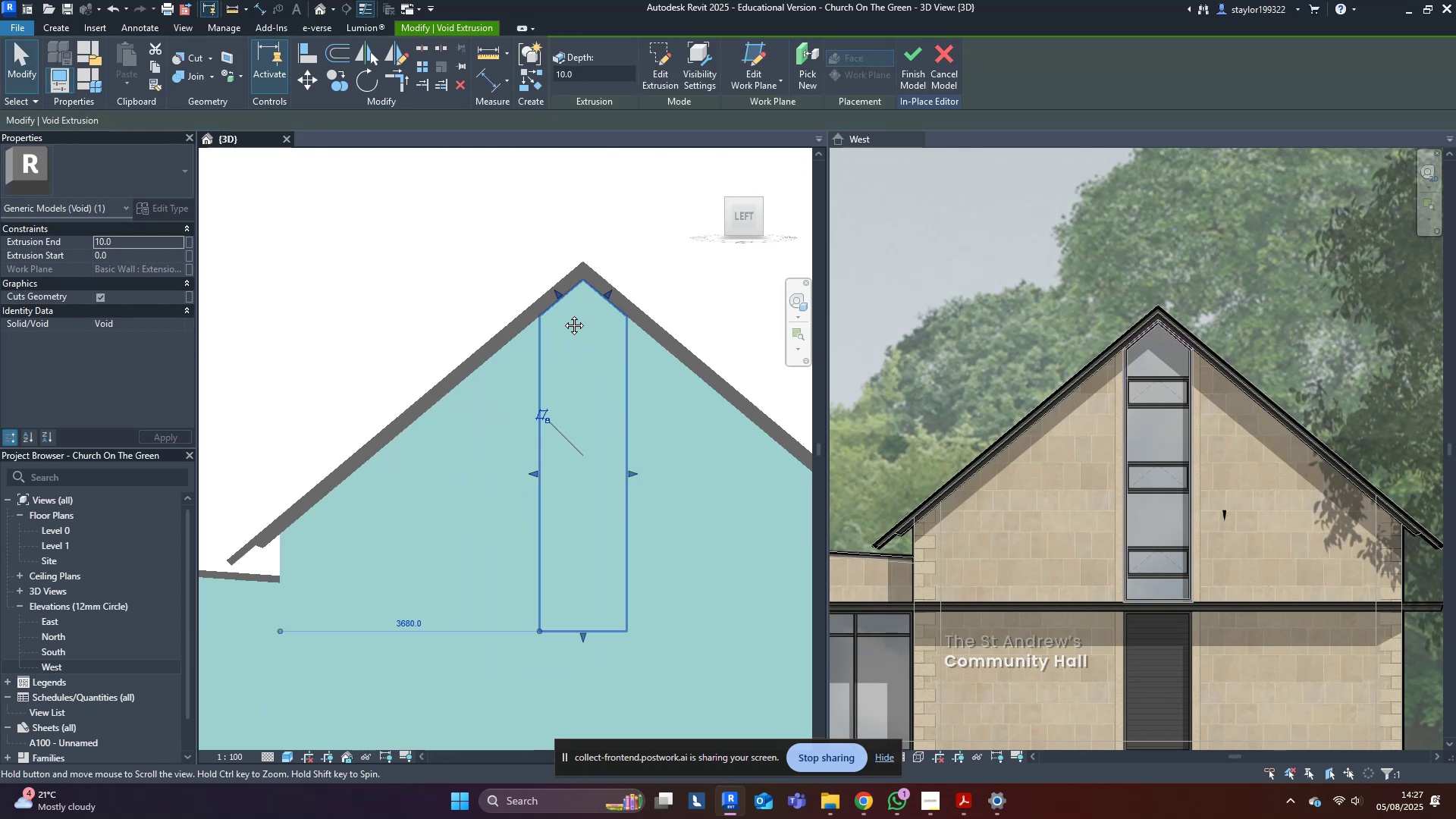 
scroll: coordinate [608, 241], scroll_direction: down, amount: 3.0
 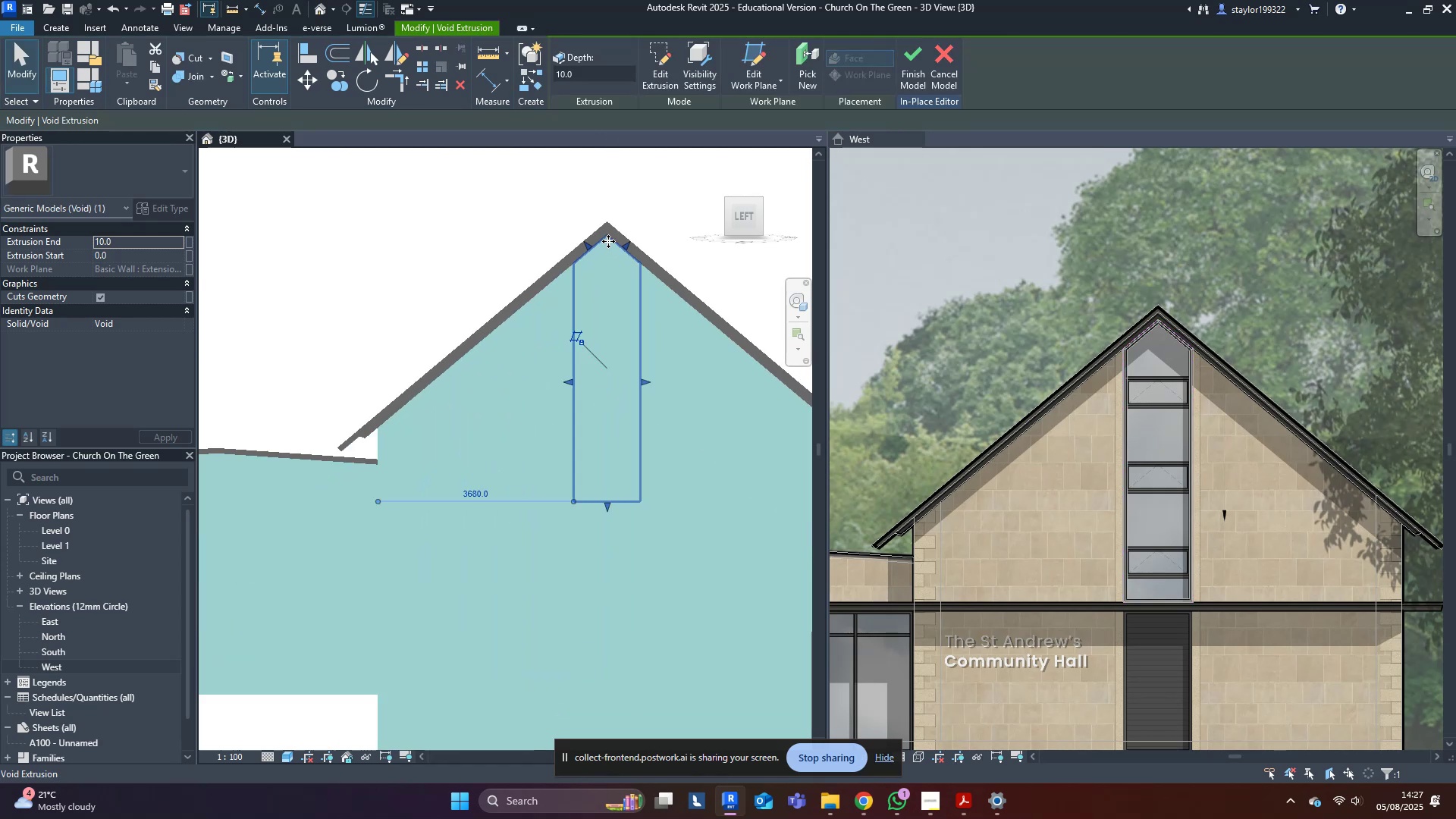 
hold_key(key=ShiftLeft, duration=0.42)
 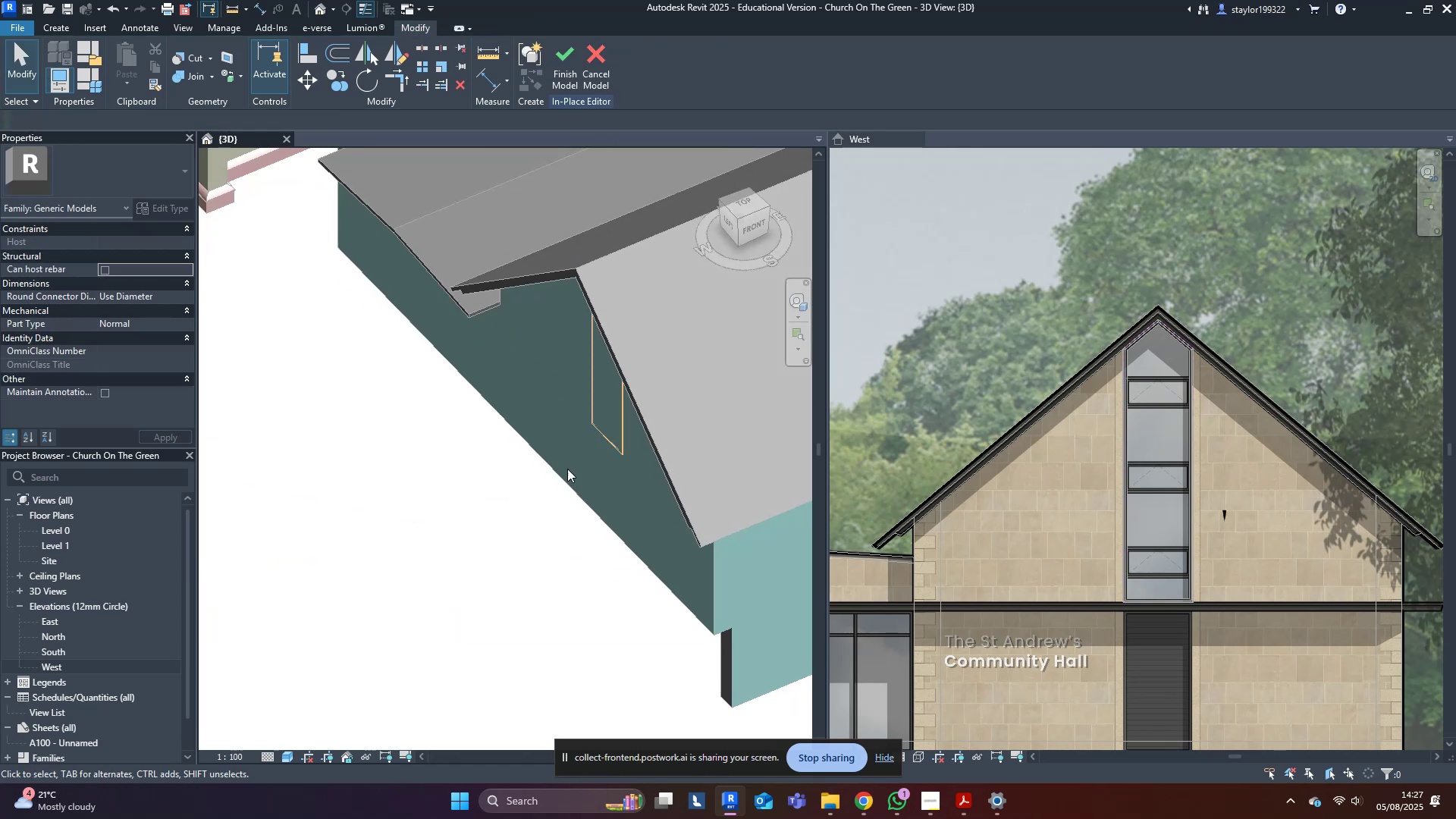 
double_click([585, 449])
 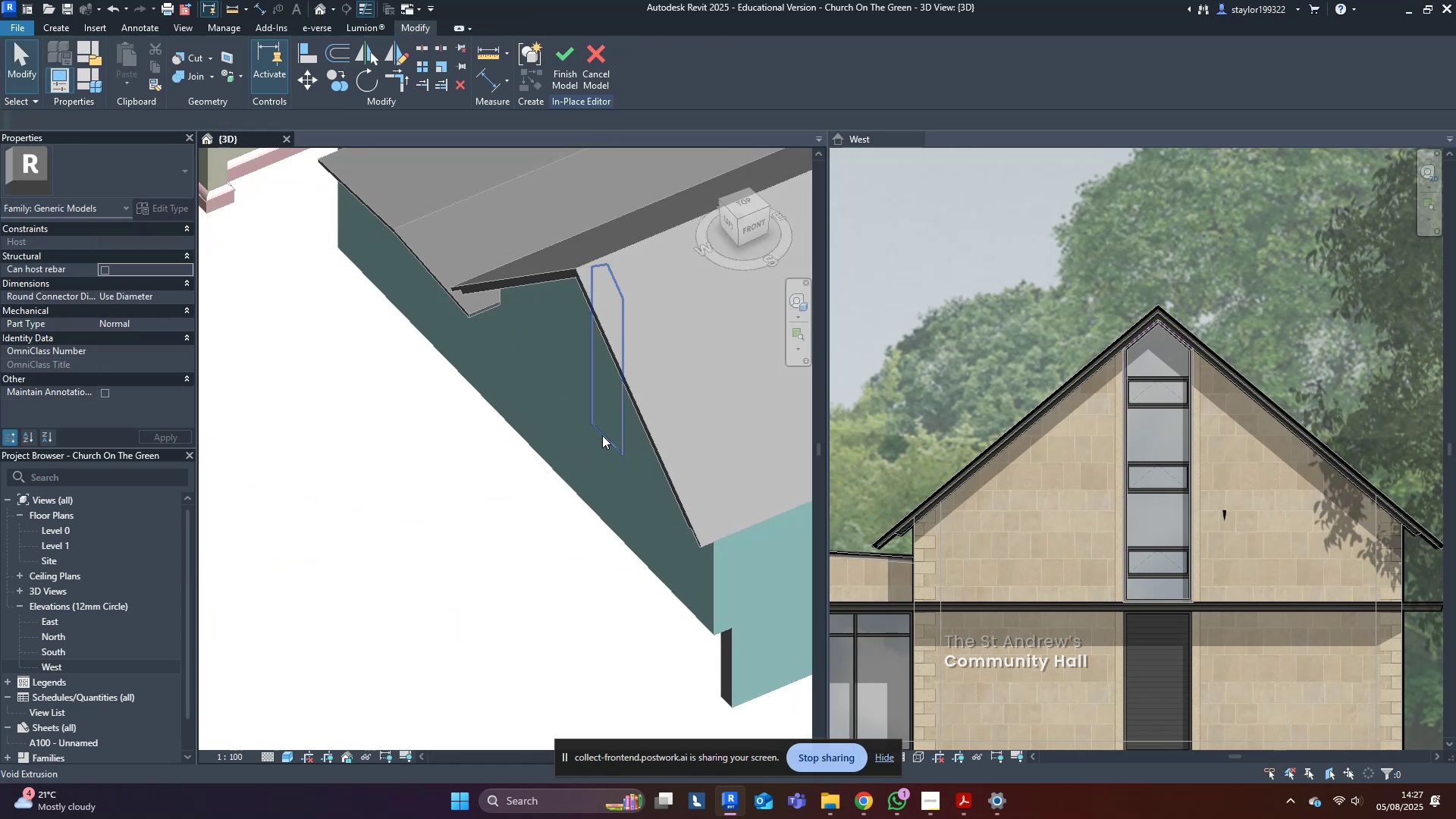 
triple_click([603, 435])
 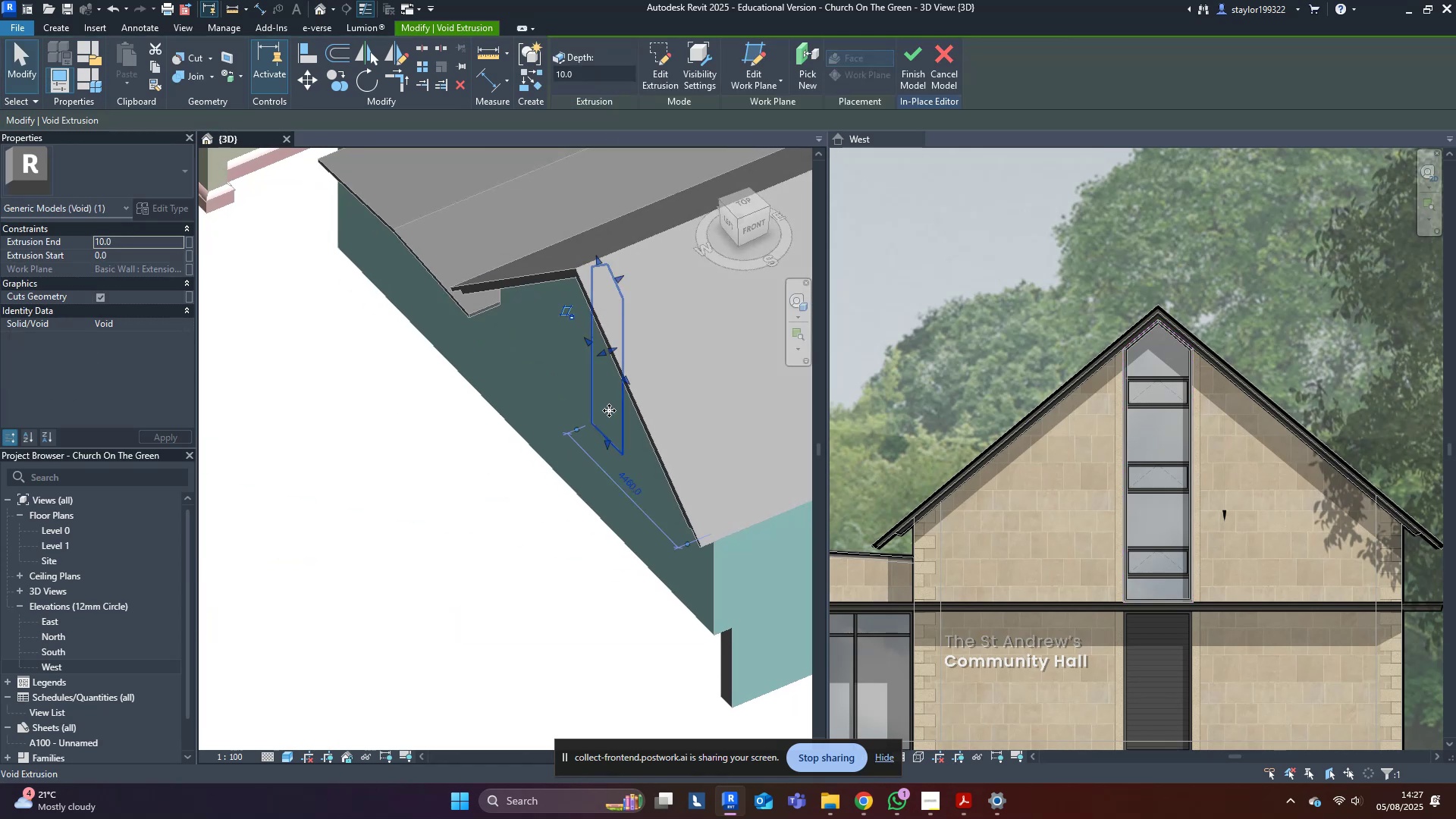 
scroll: coordinate [603, 383], scroll_direction: up, amount: 3.0
 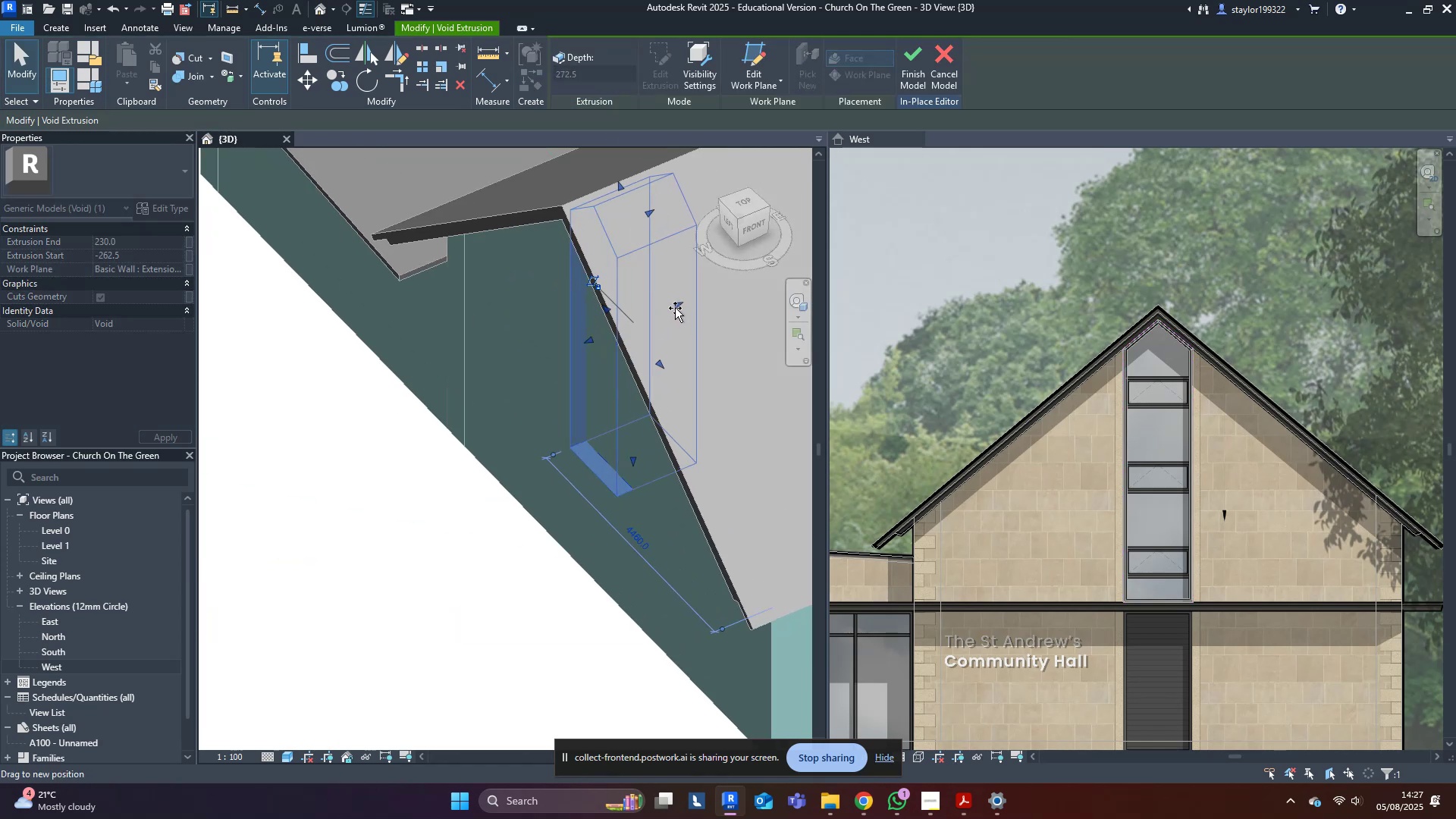 
scroll: coordinate [456, 517], scroll_direction: down, amount: 3.0
 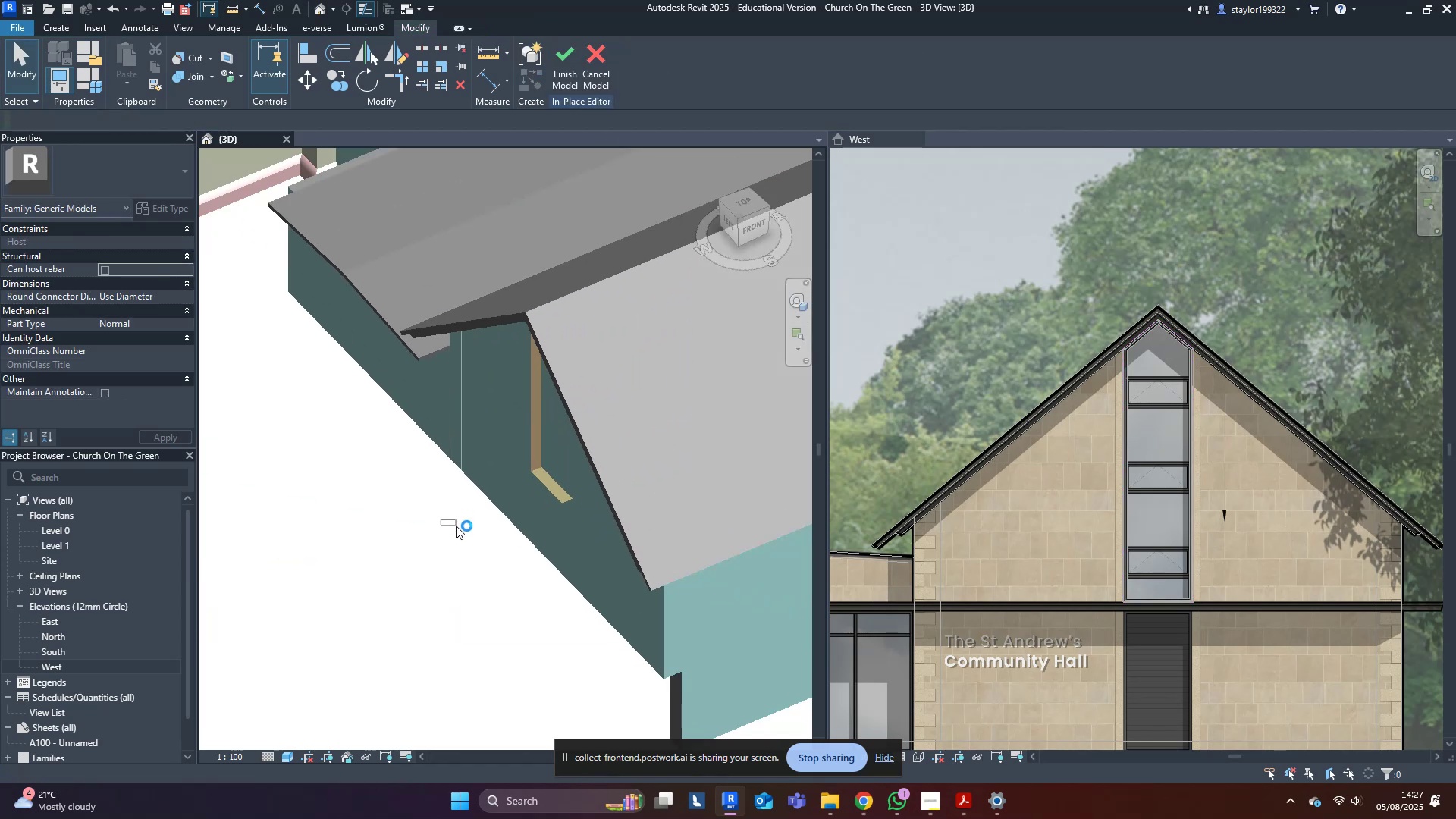 
key(Shift+ShiftLeft)
 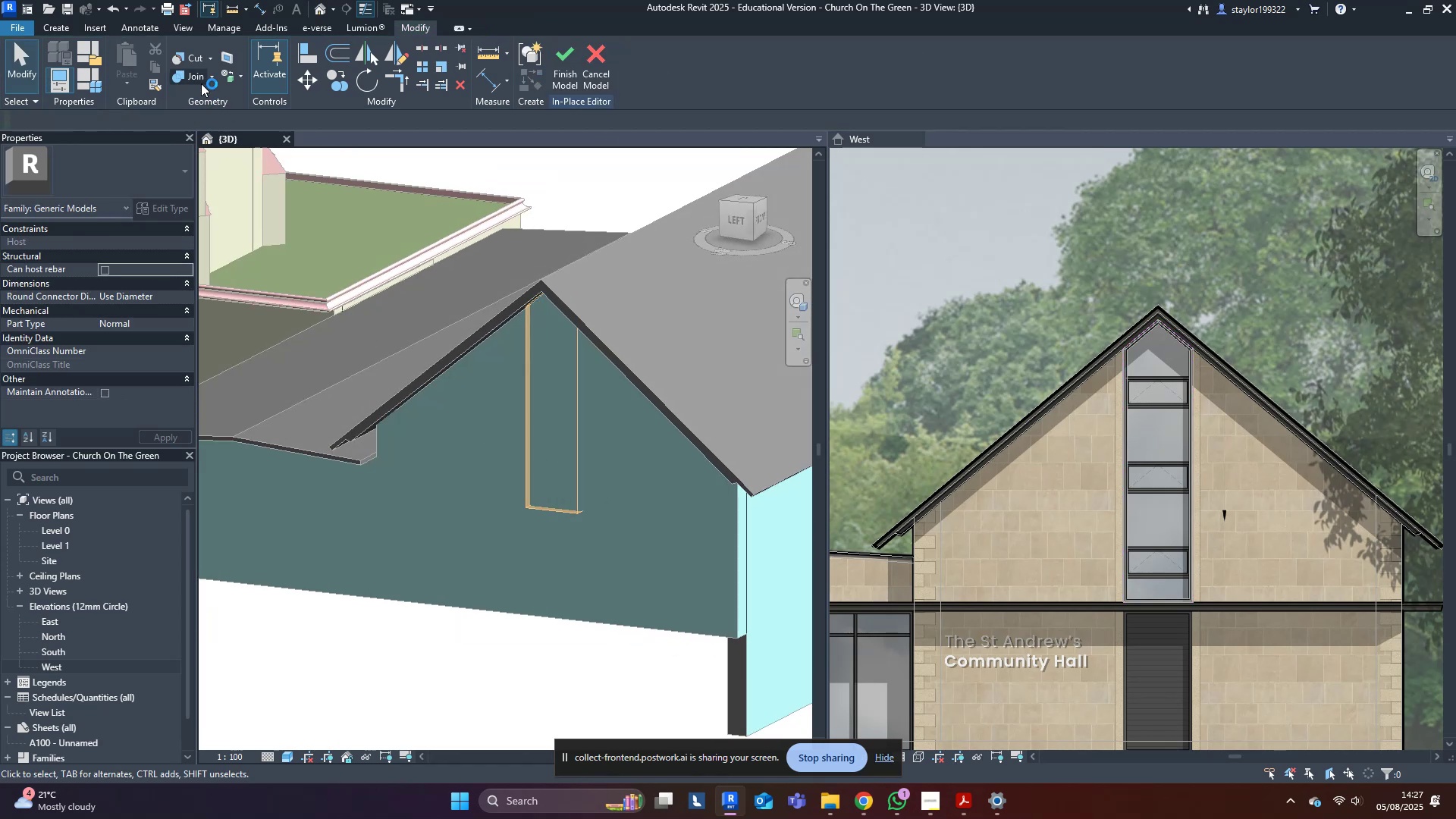 
left_click([184, 55])
 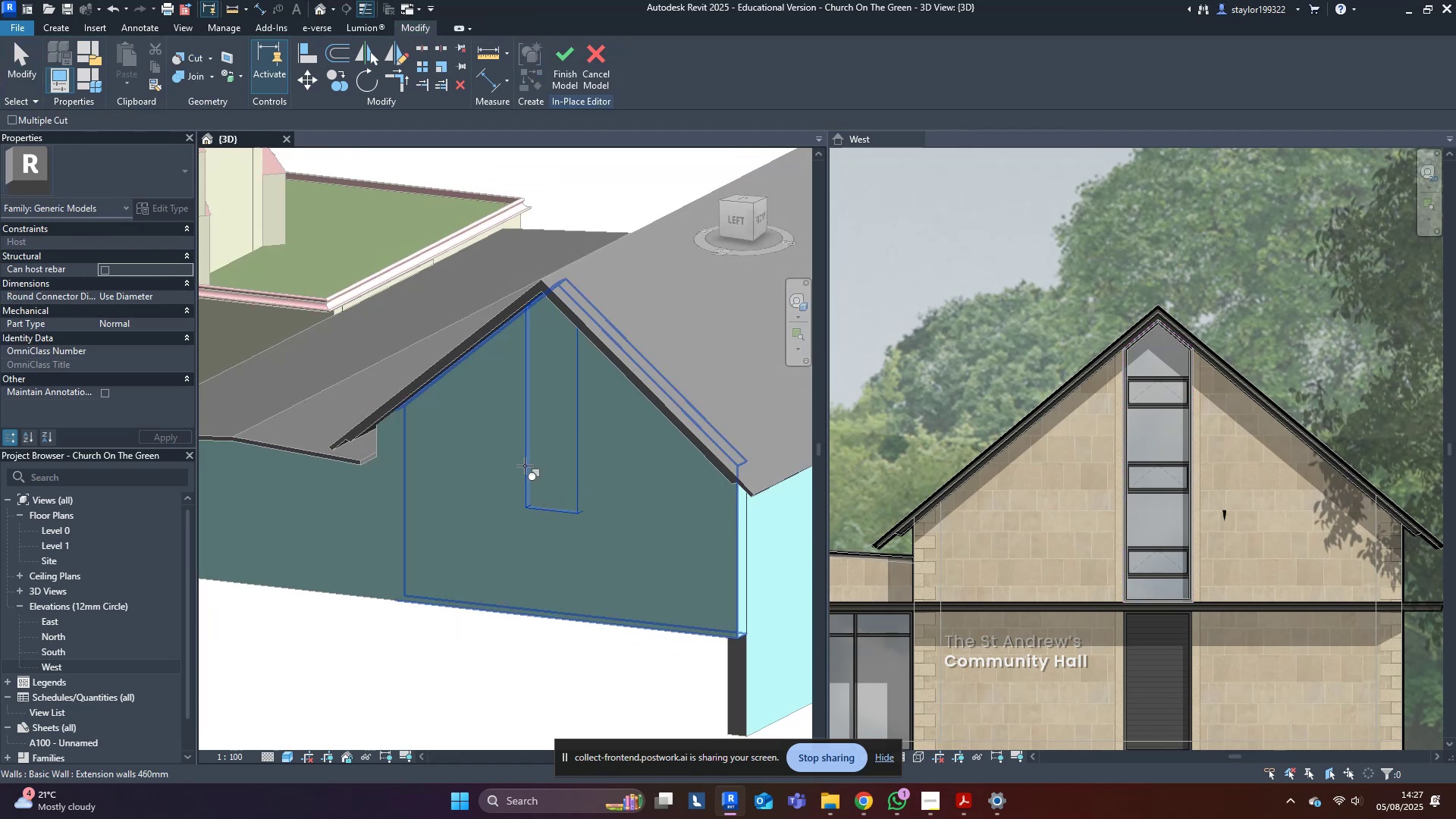 
double_click([503, 489])
 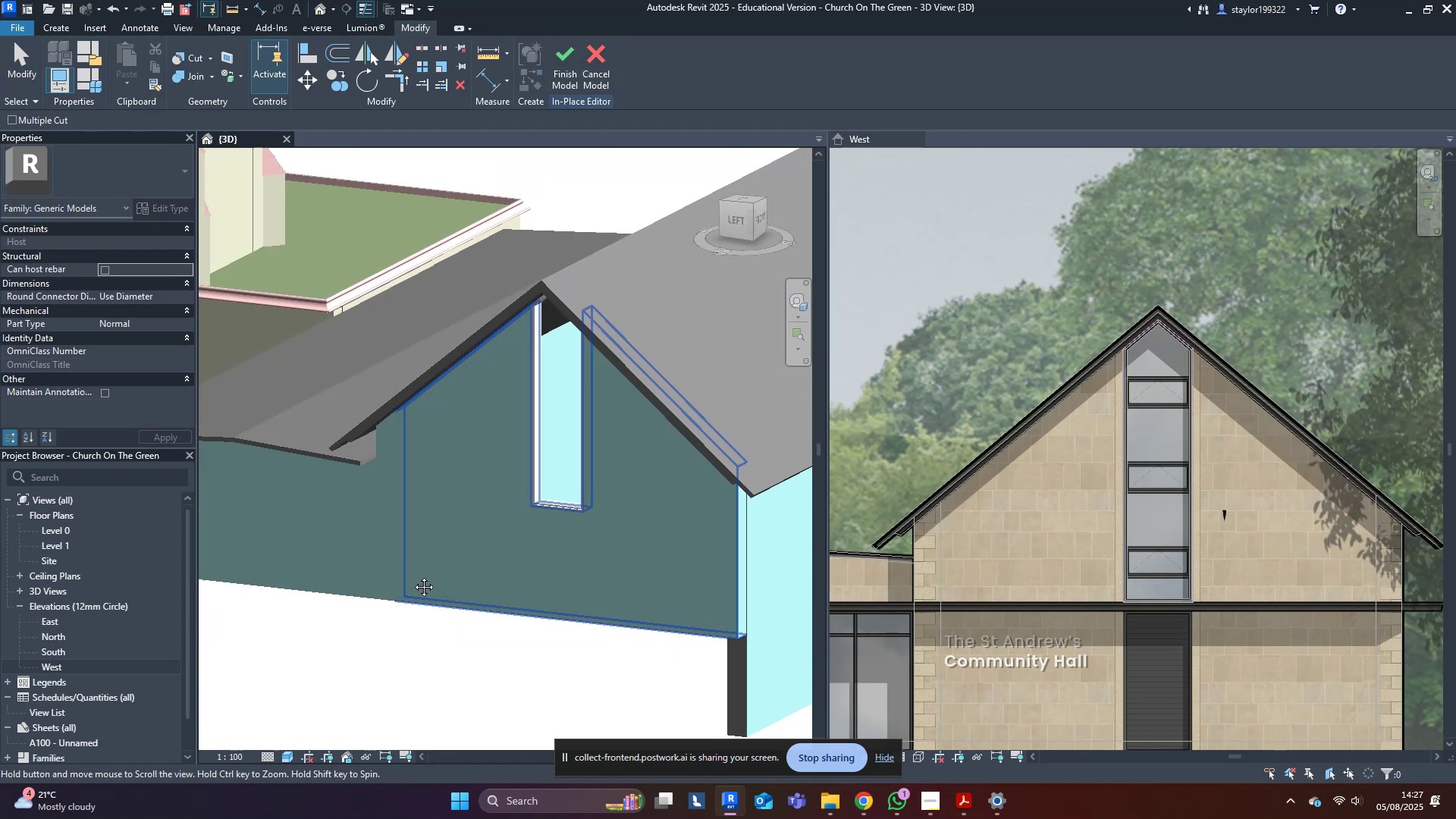 
key(Escape)
 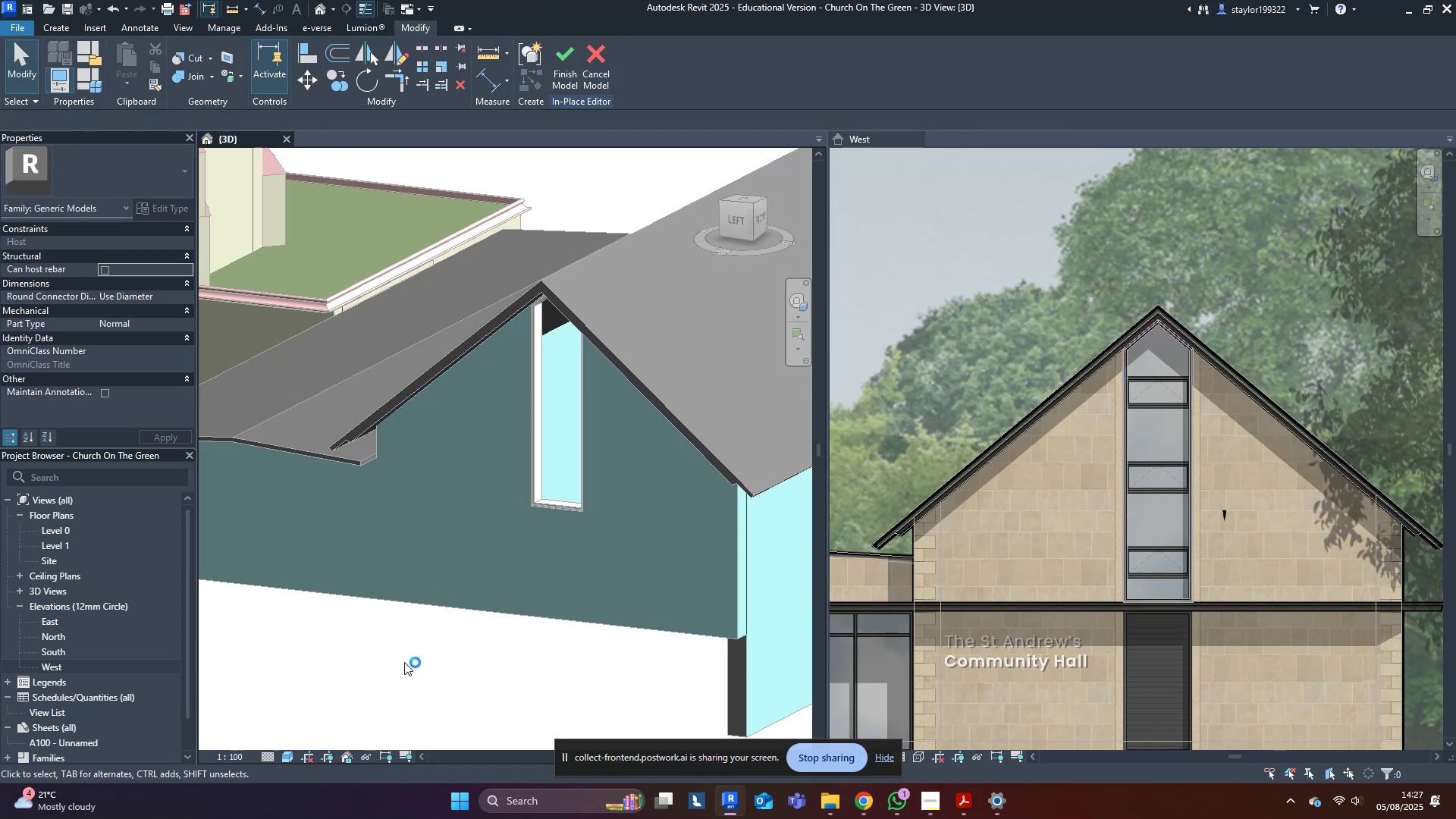 
left_click([404, 663])
 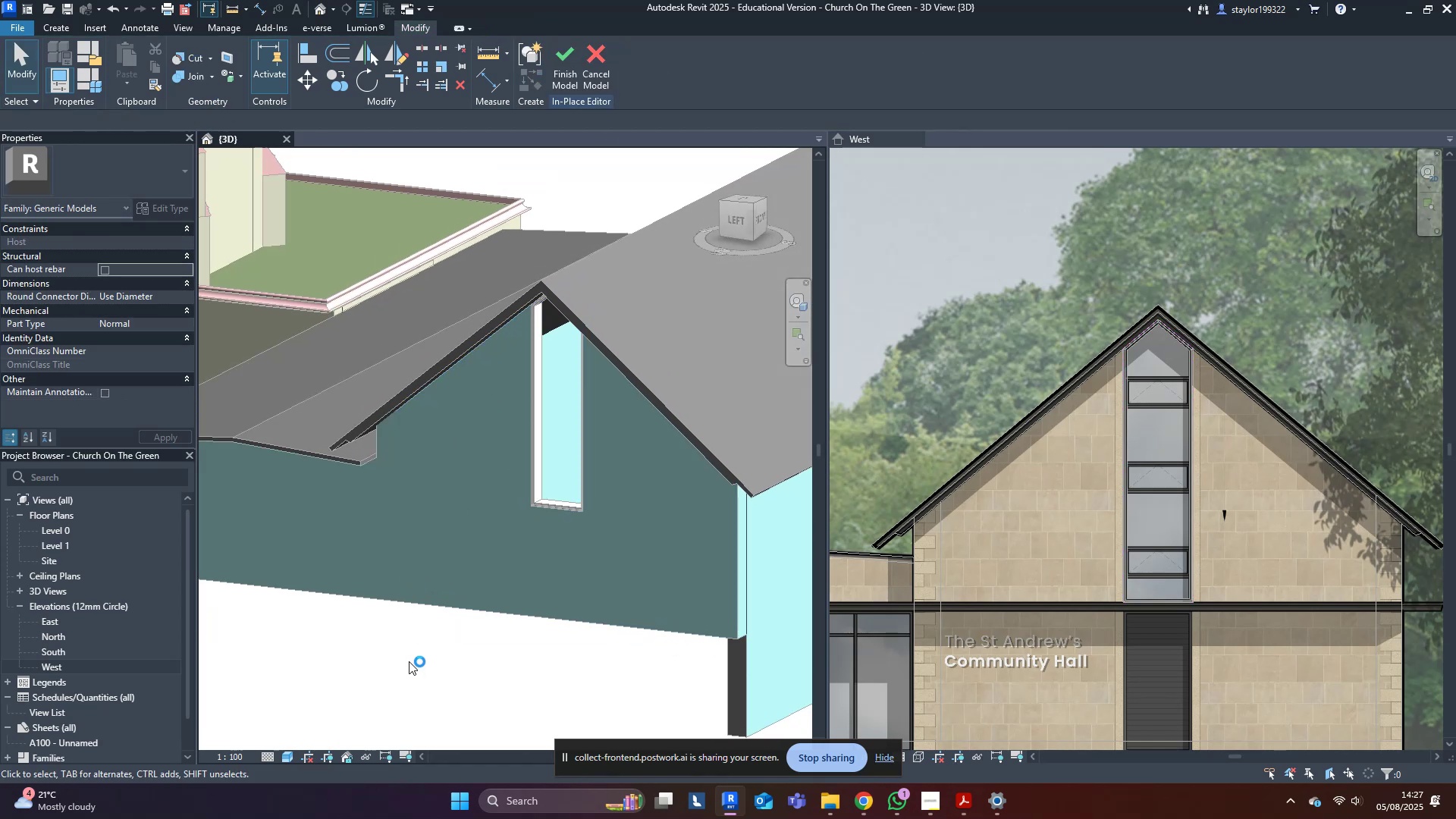 
hold_key(key=ShiftLeft, duration=1.53)
 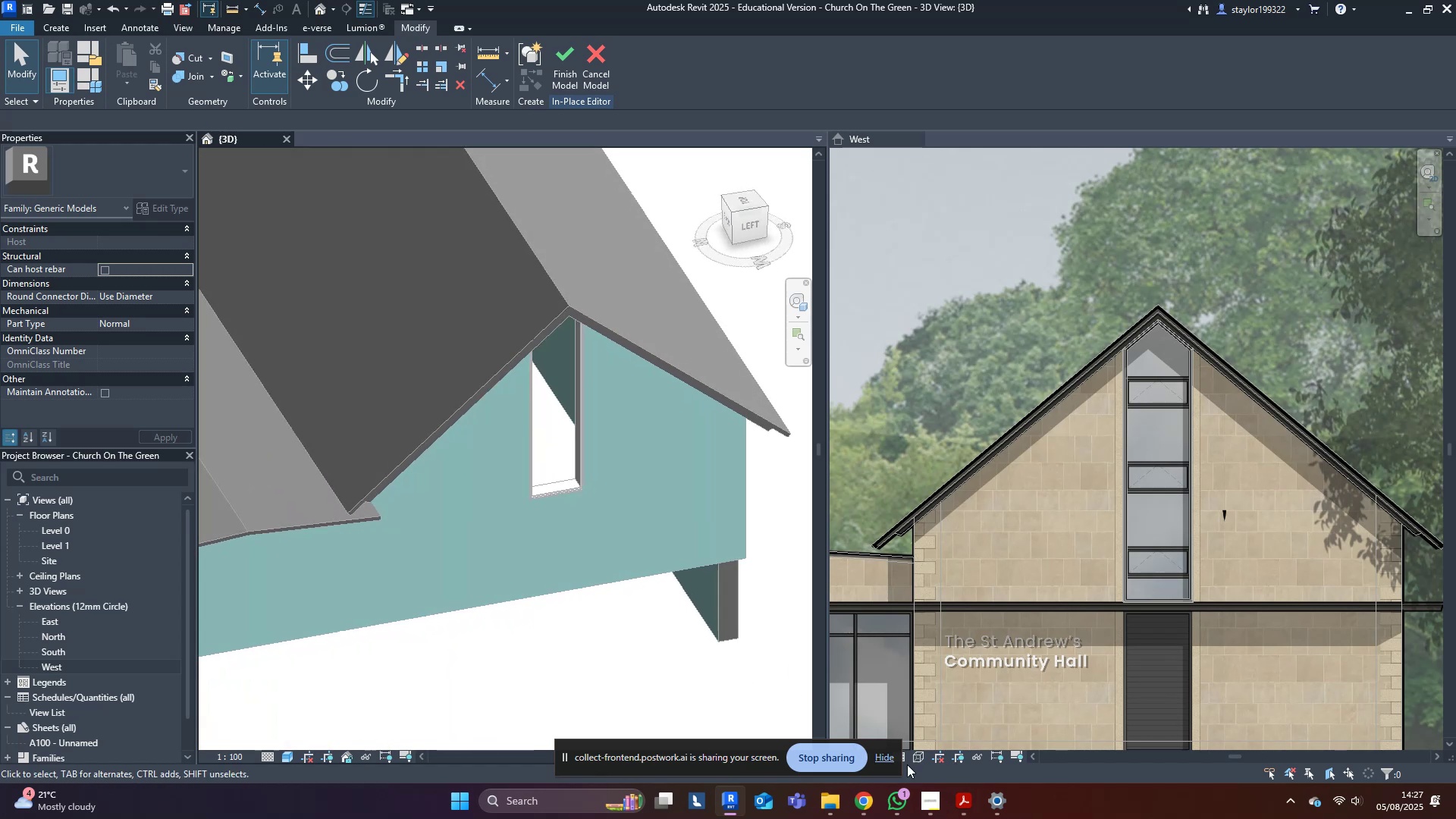 
hold_key(key=ShiftLeft, duration=0.34)
 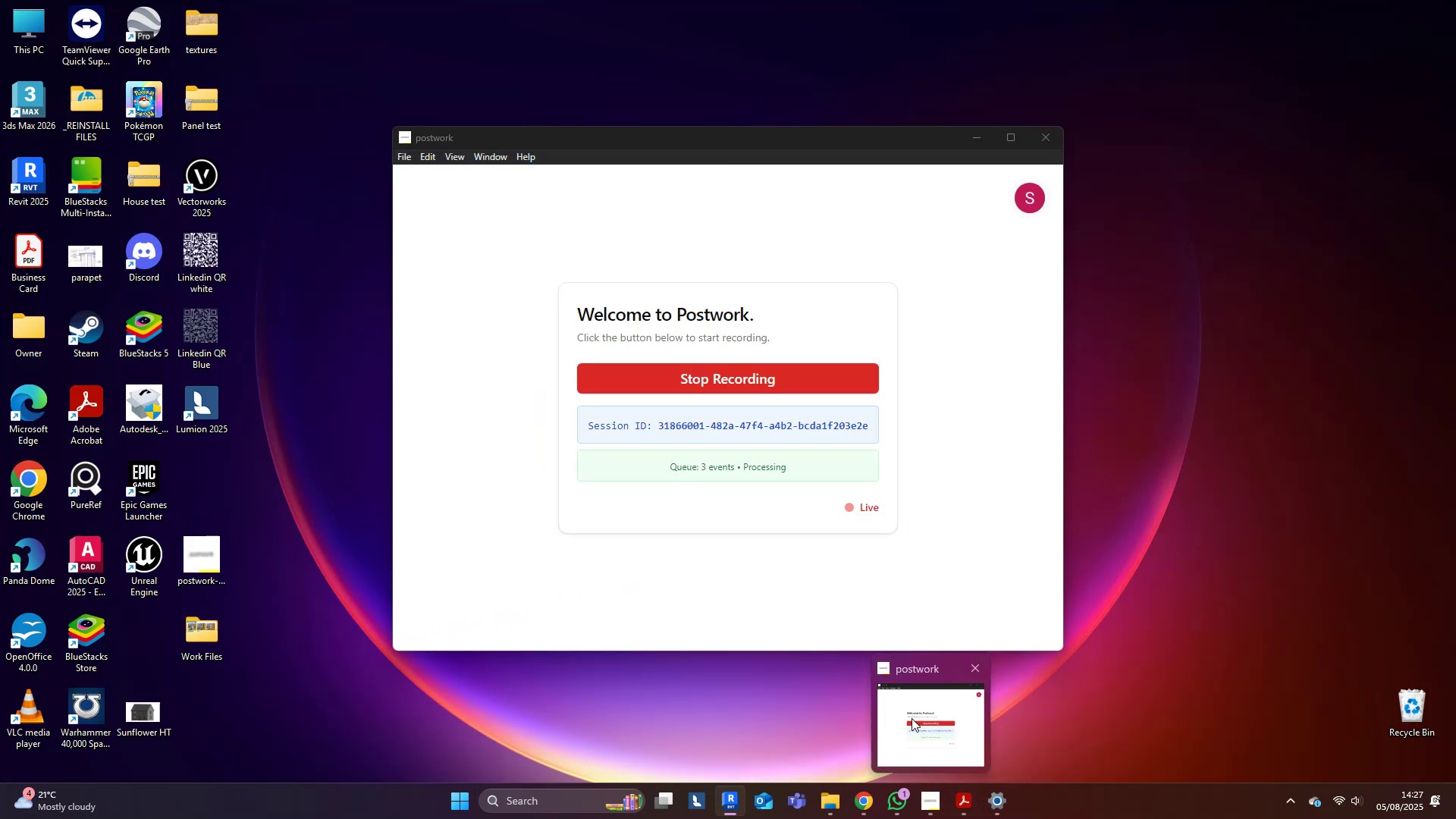 
left_click([883, 689])
 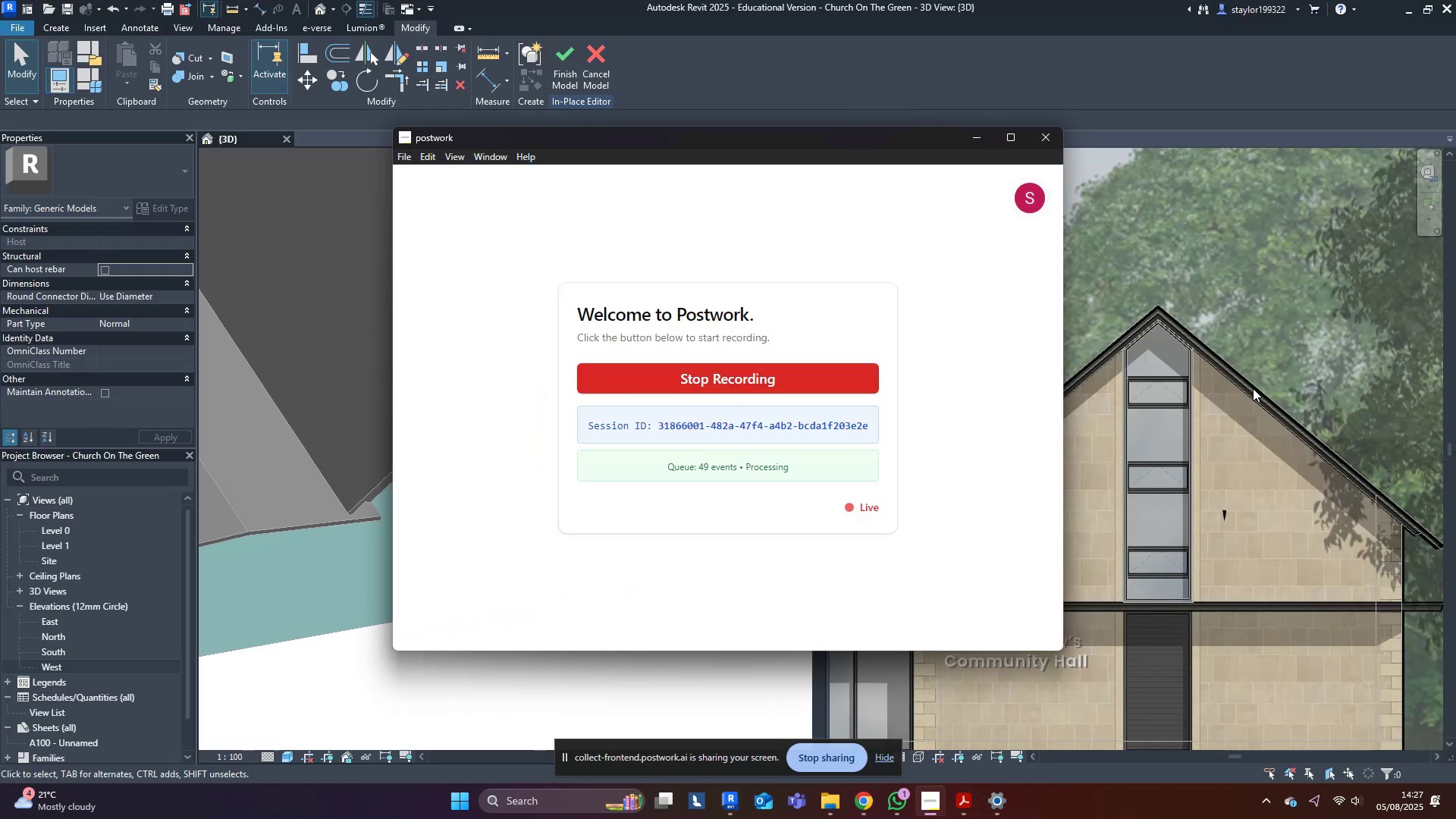 
double_click([652, 413])
 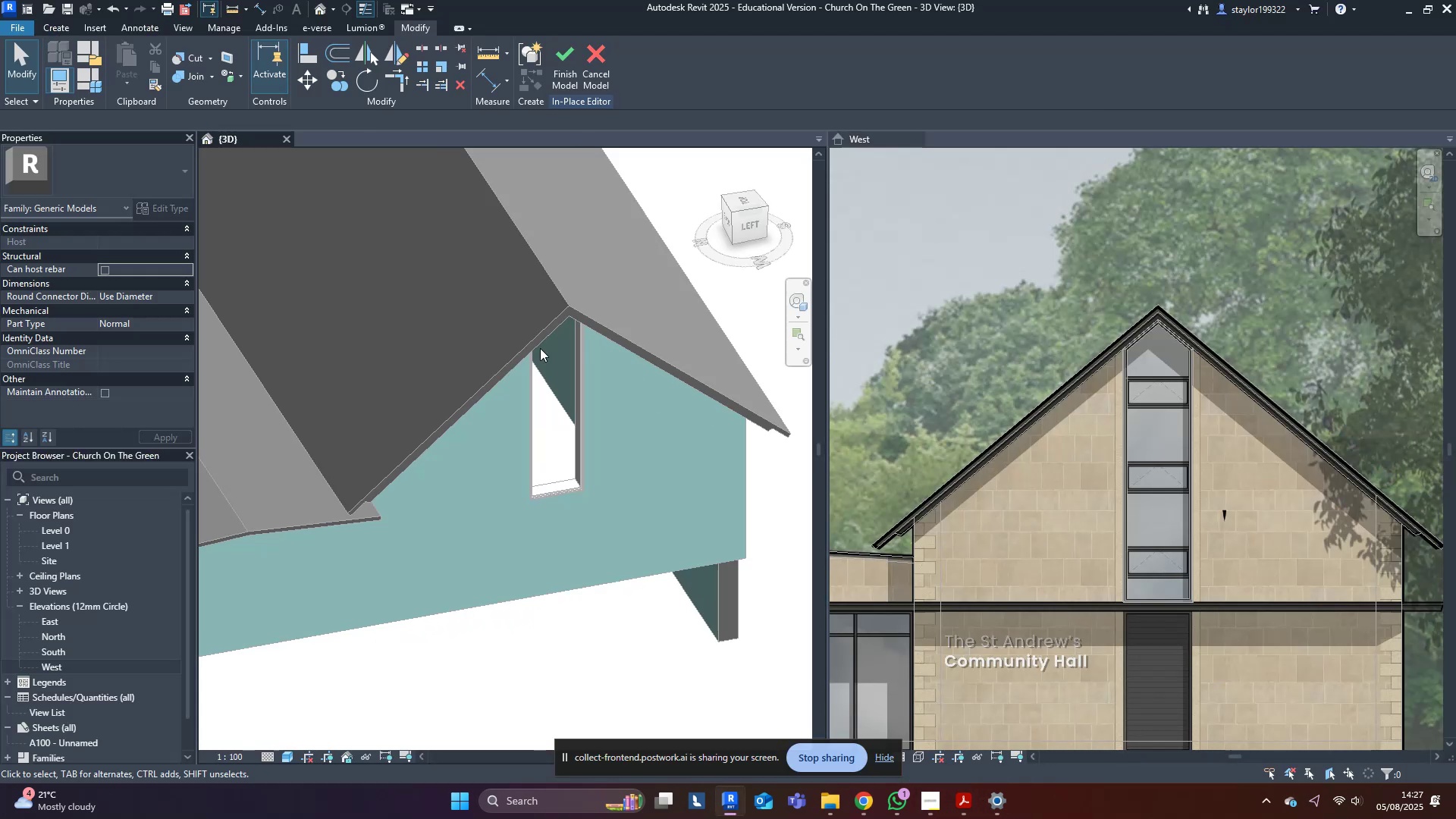 
hold_key(key=ShiftLeft, duration=0.45)
 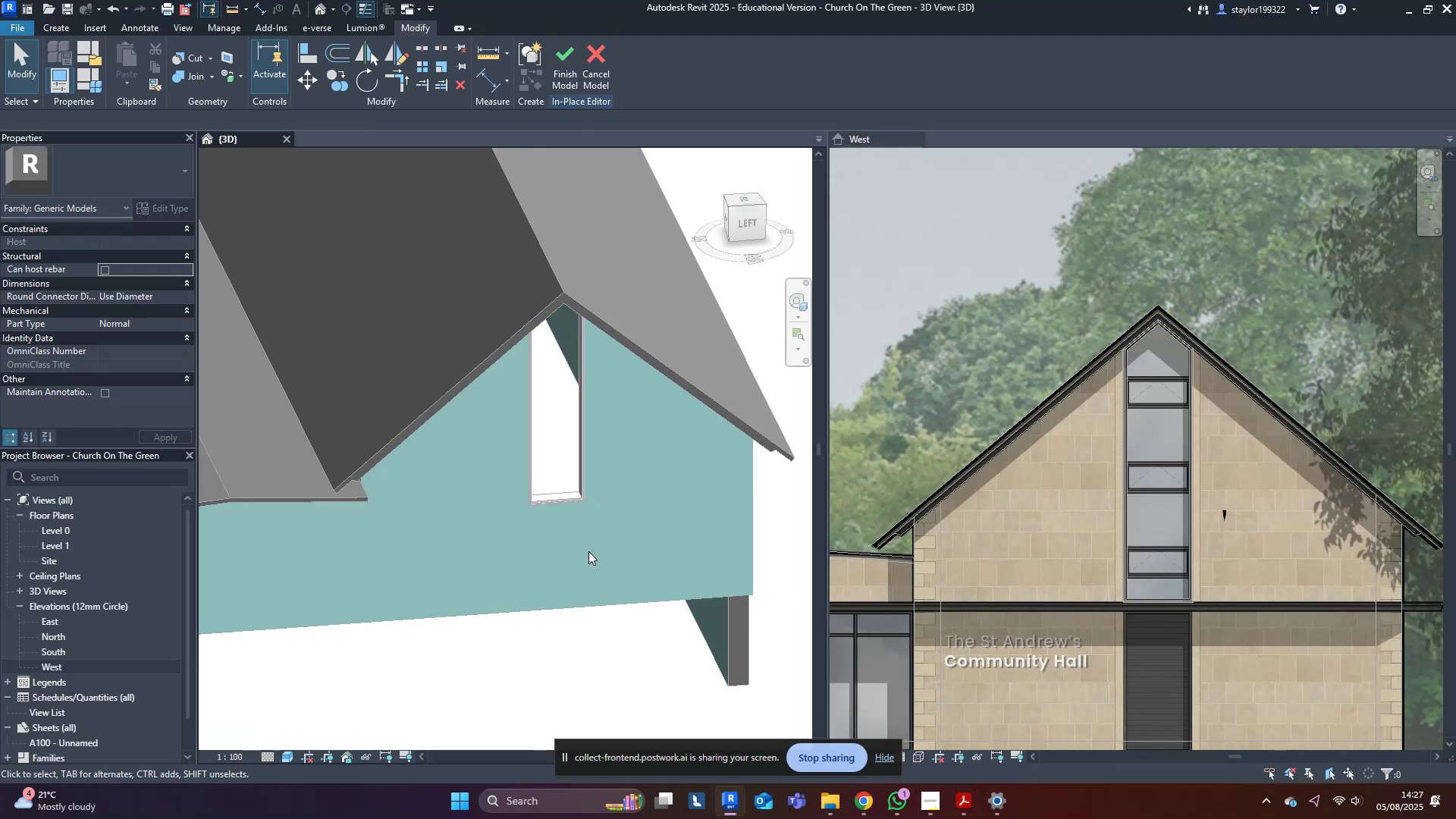 
scroll: coordinate [597, 548], scroll_direction: down, amount: 1.0
 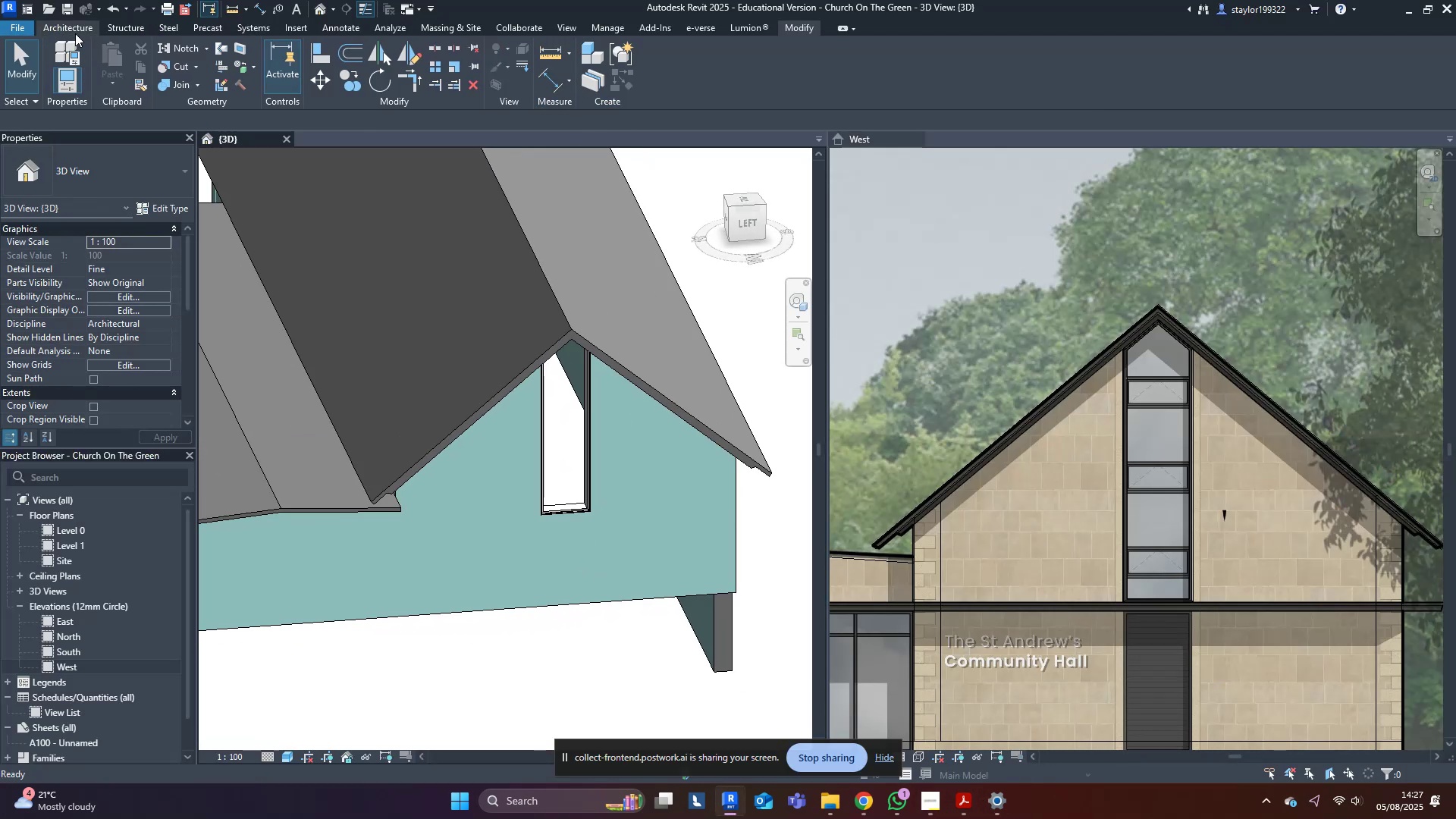 
left_click([69, 11])
 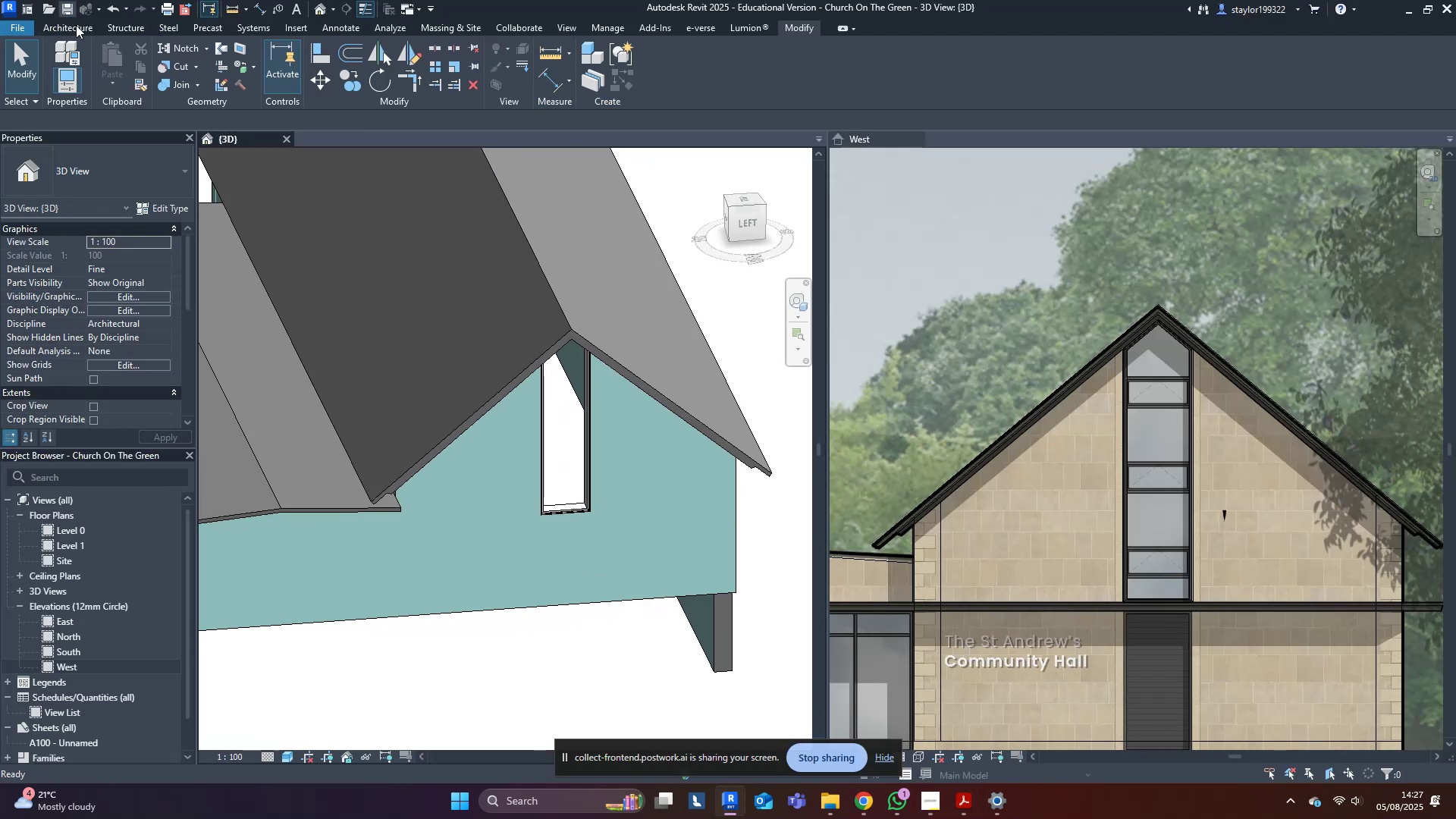 
left_click([76, 23])
 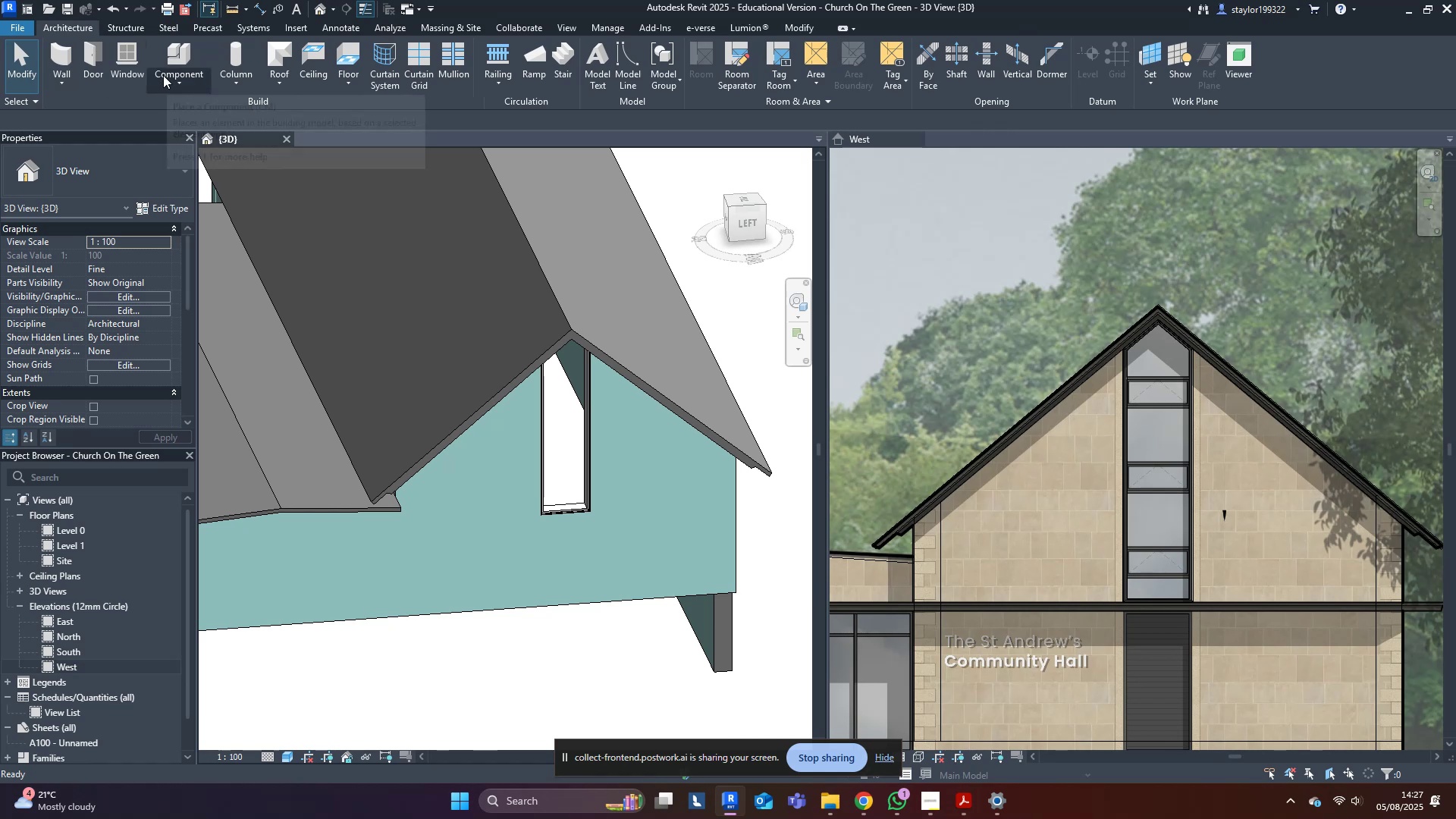 
left_click([168, 81])
 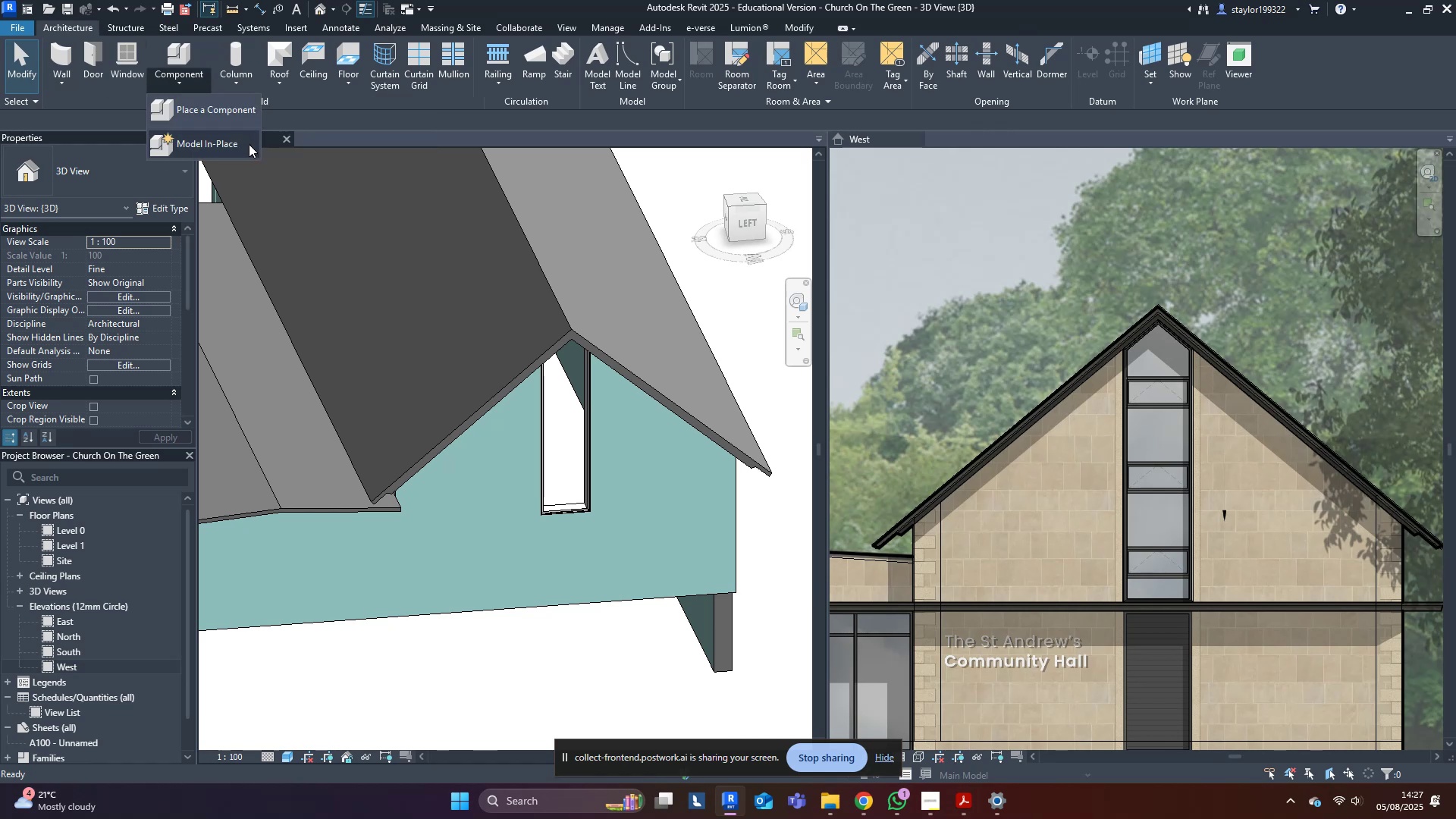 
left_click([218, 143])
 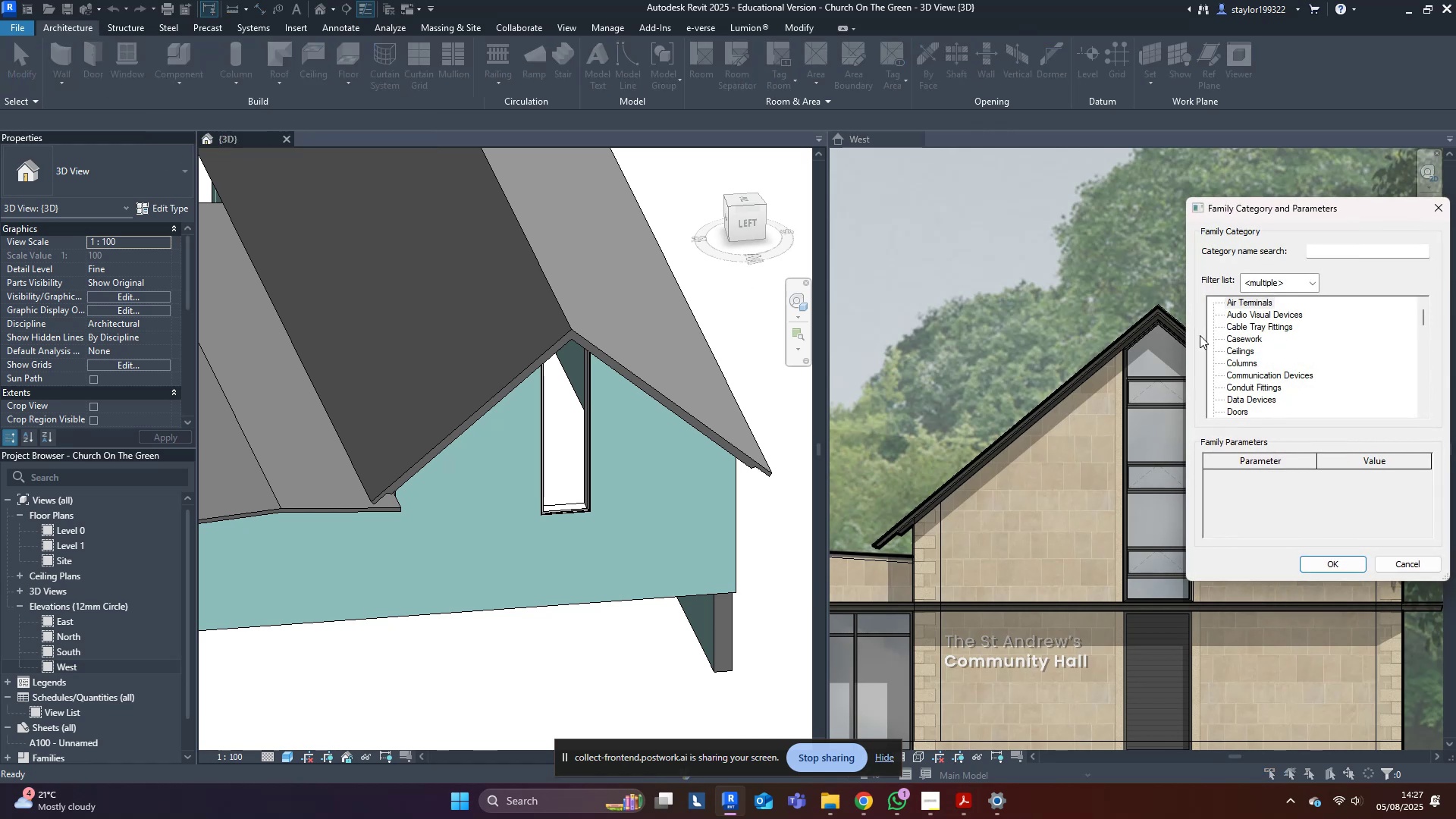 
left_click([1315, 357])
 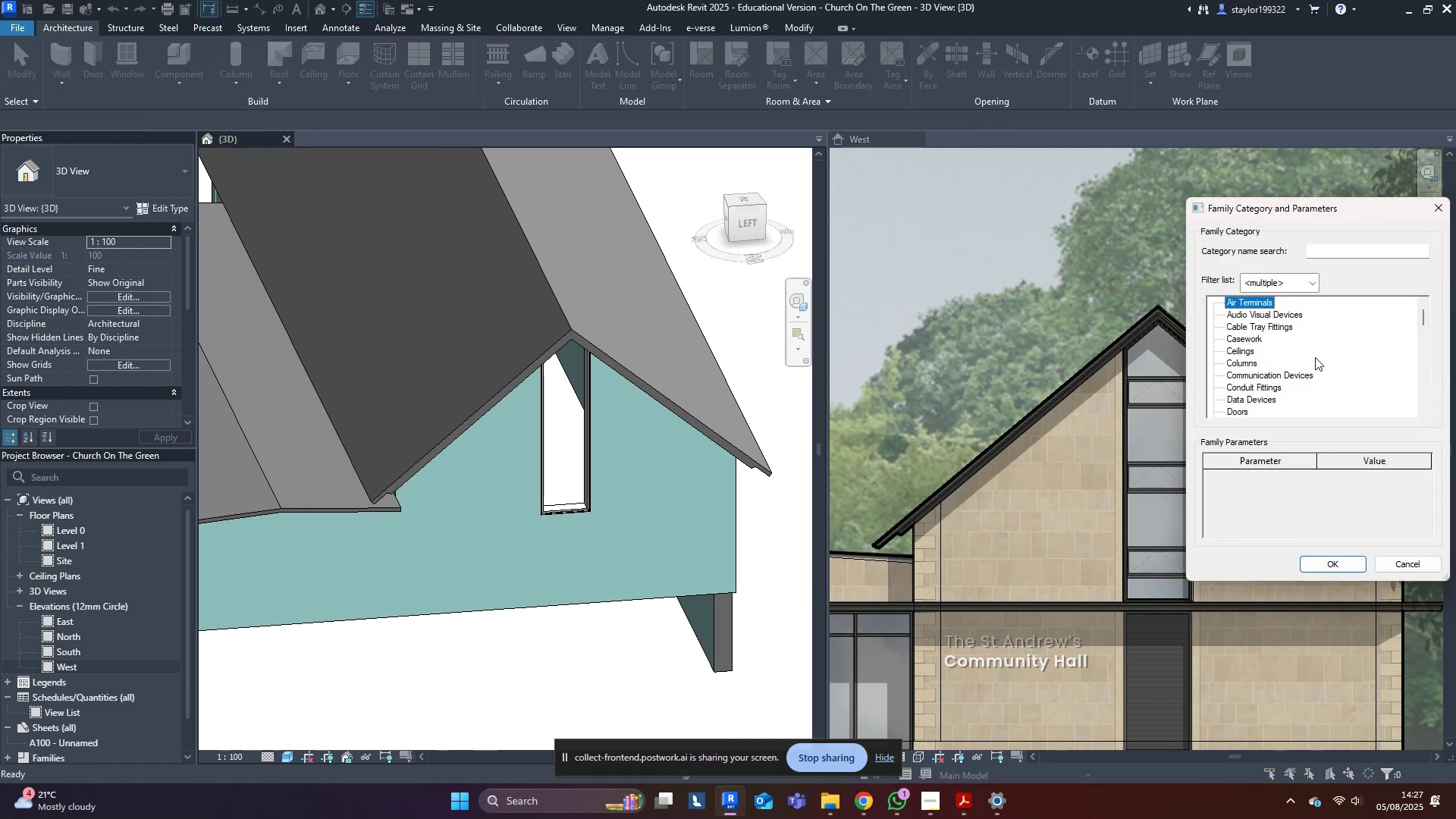 
key(G)
 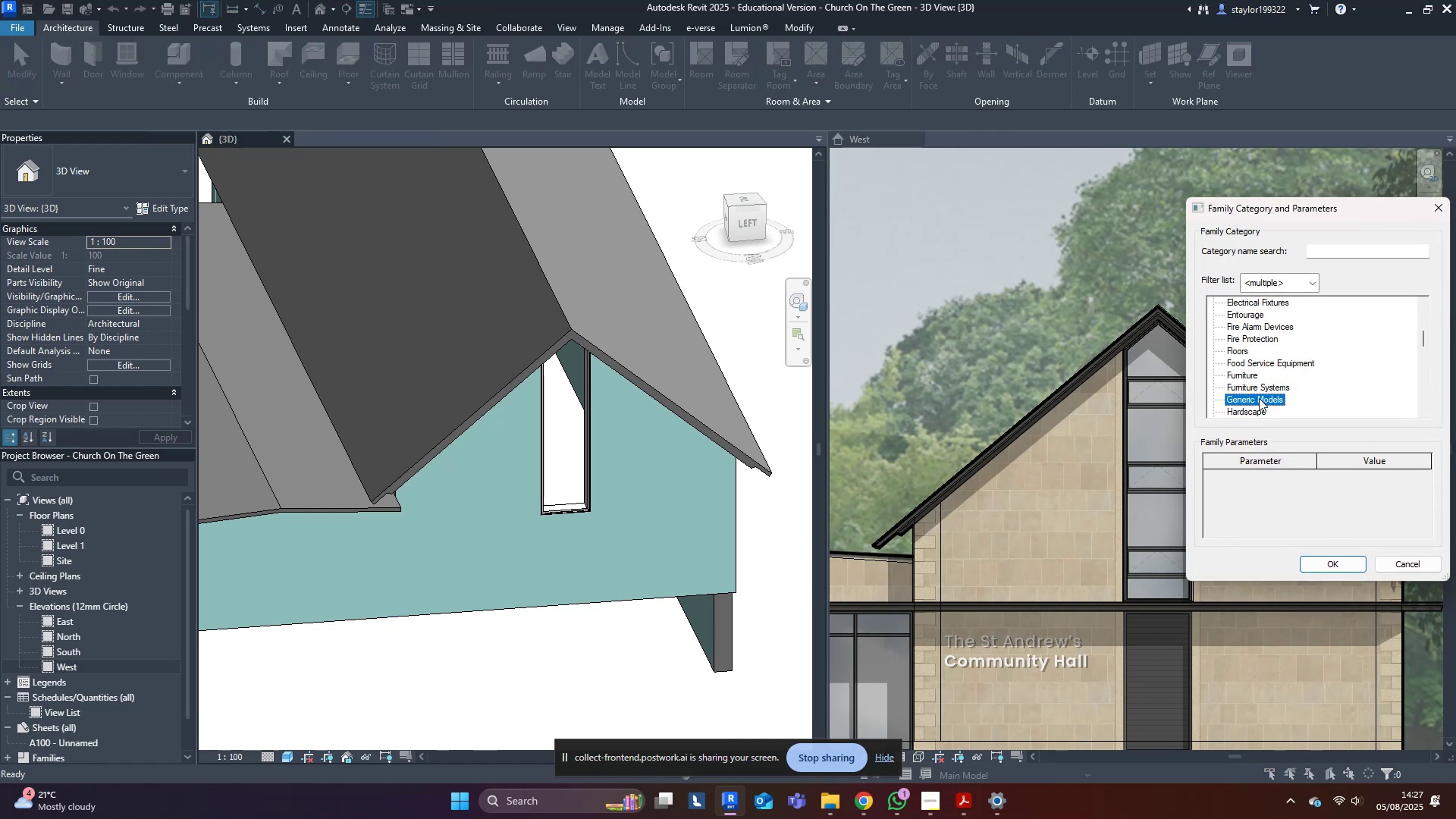 
double_click([1259, 398])
 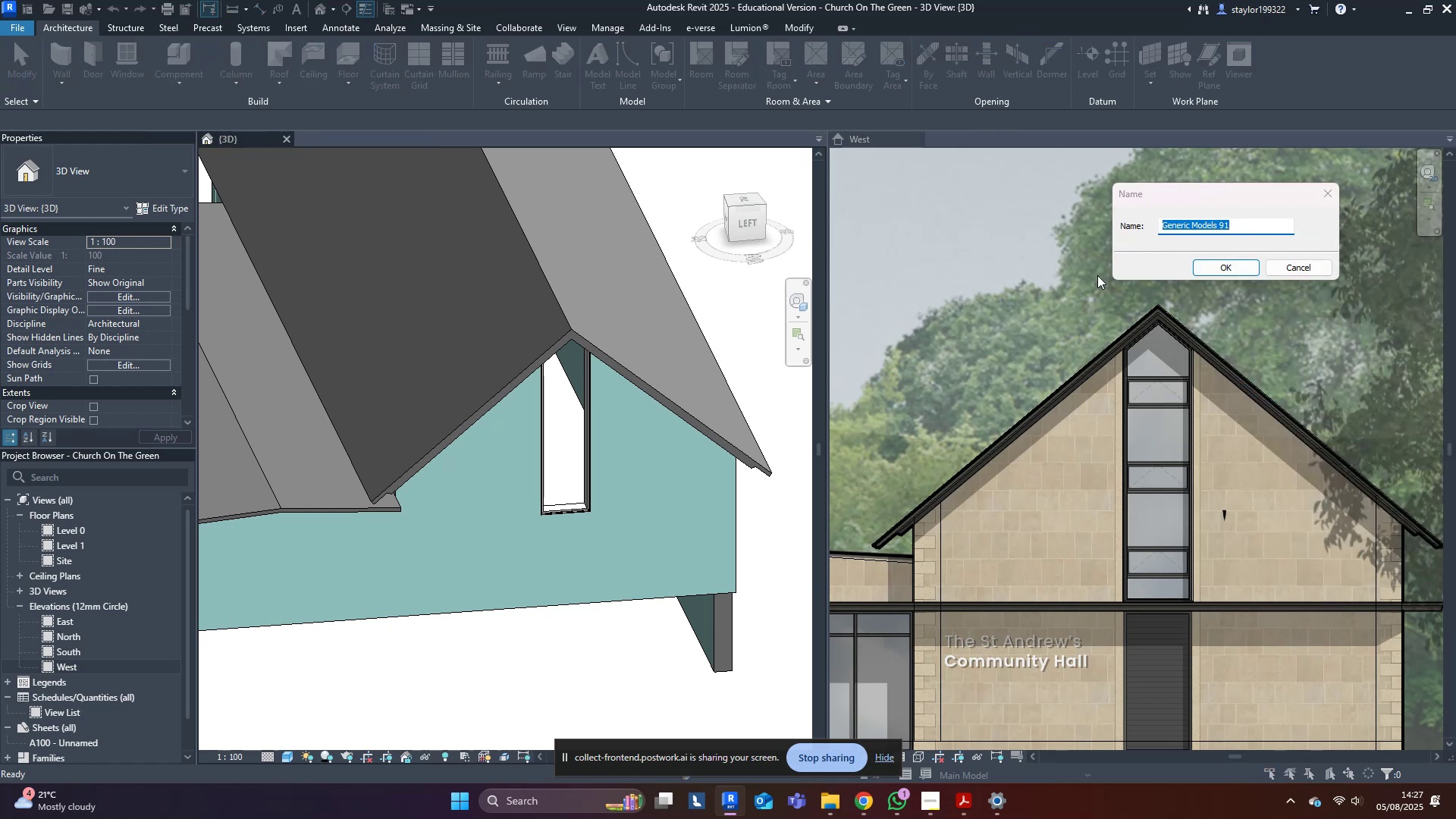 
left_click([1244, 270])
 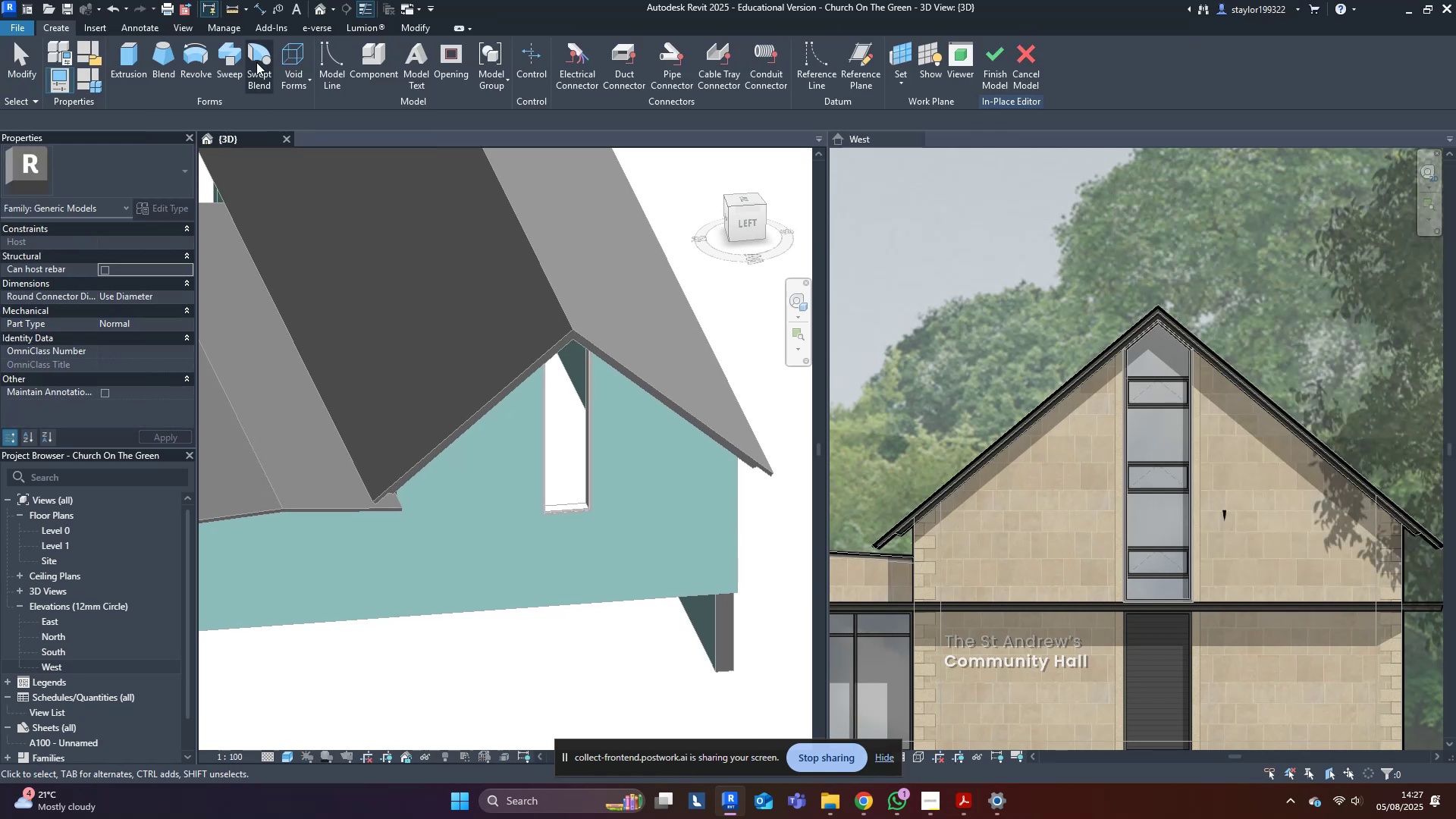 
left_click([231, 54])
 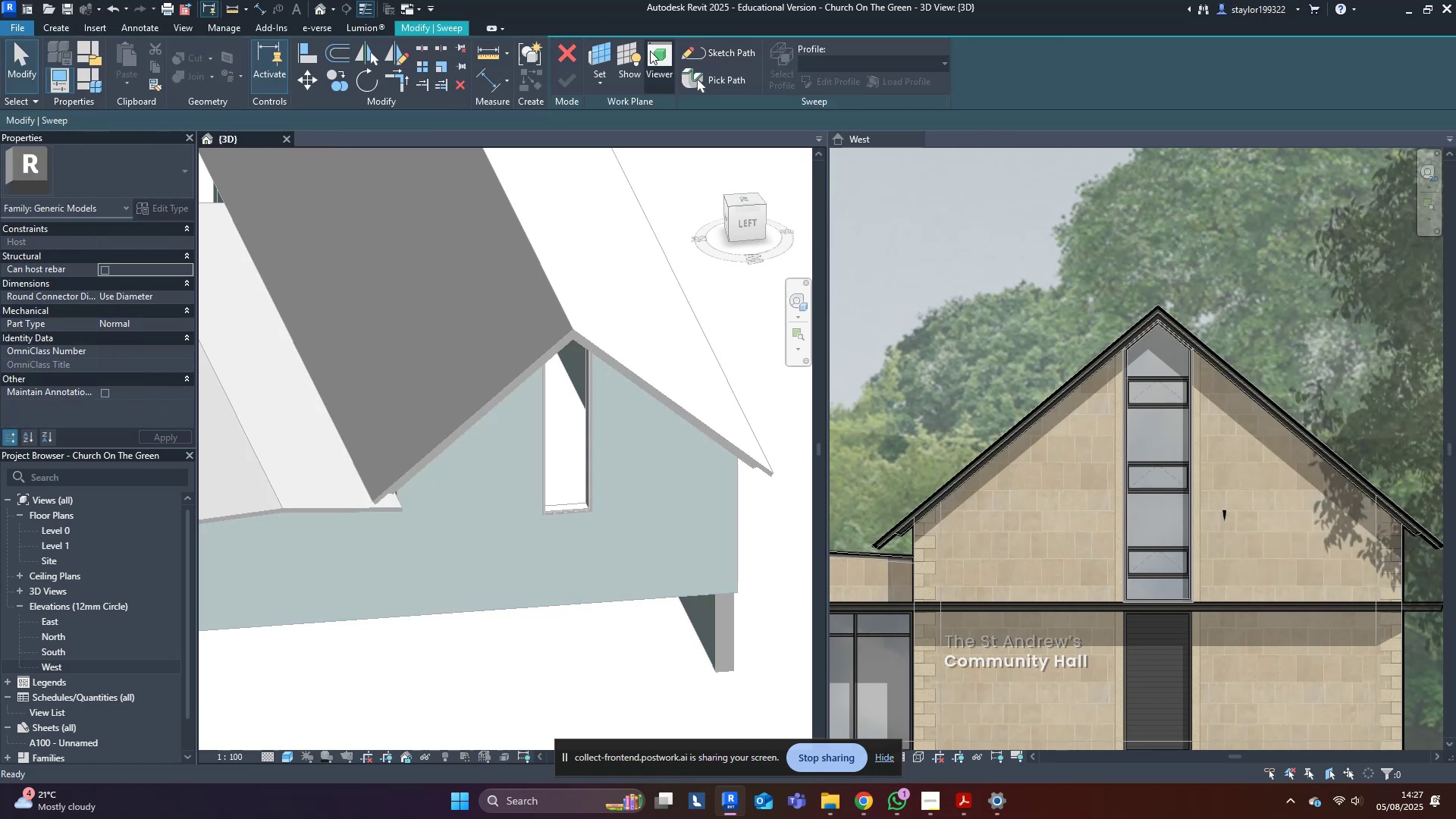 
left_click([609, 48])
 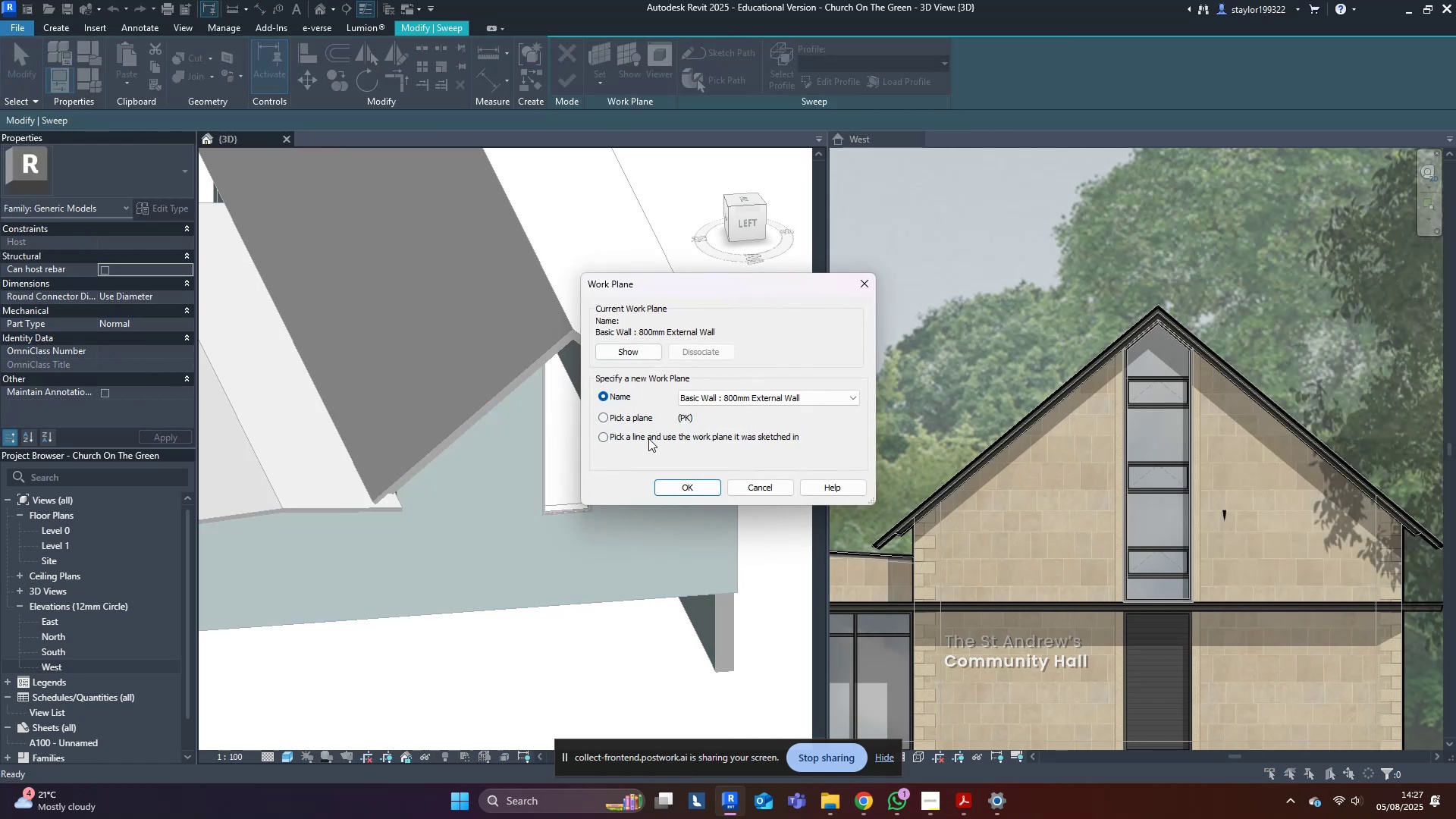 
left_click([640, 422])
 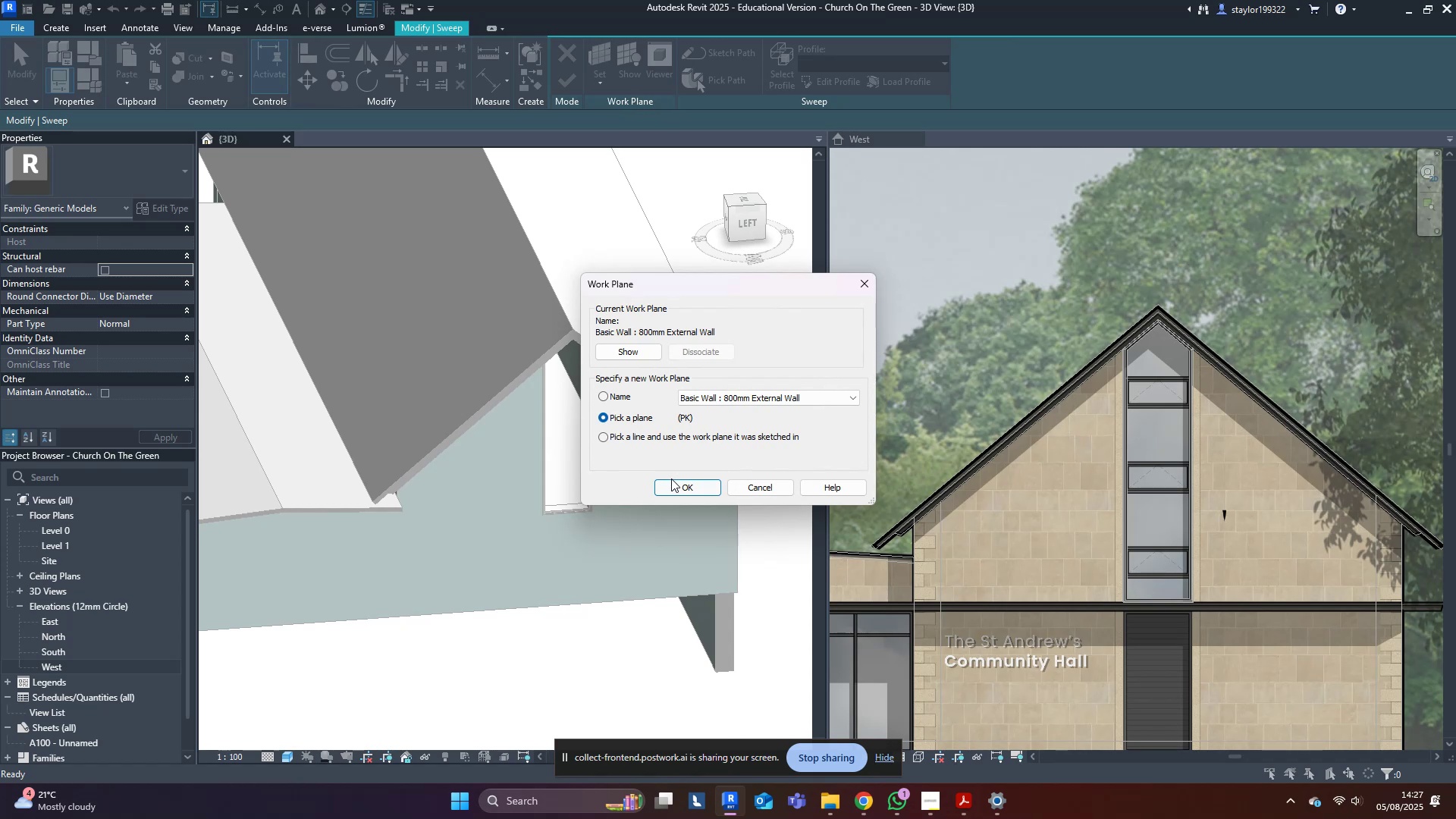 
left_click([671, 479])
 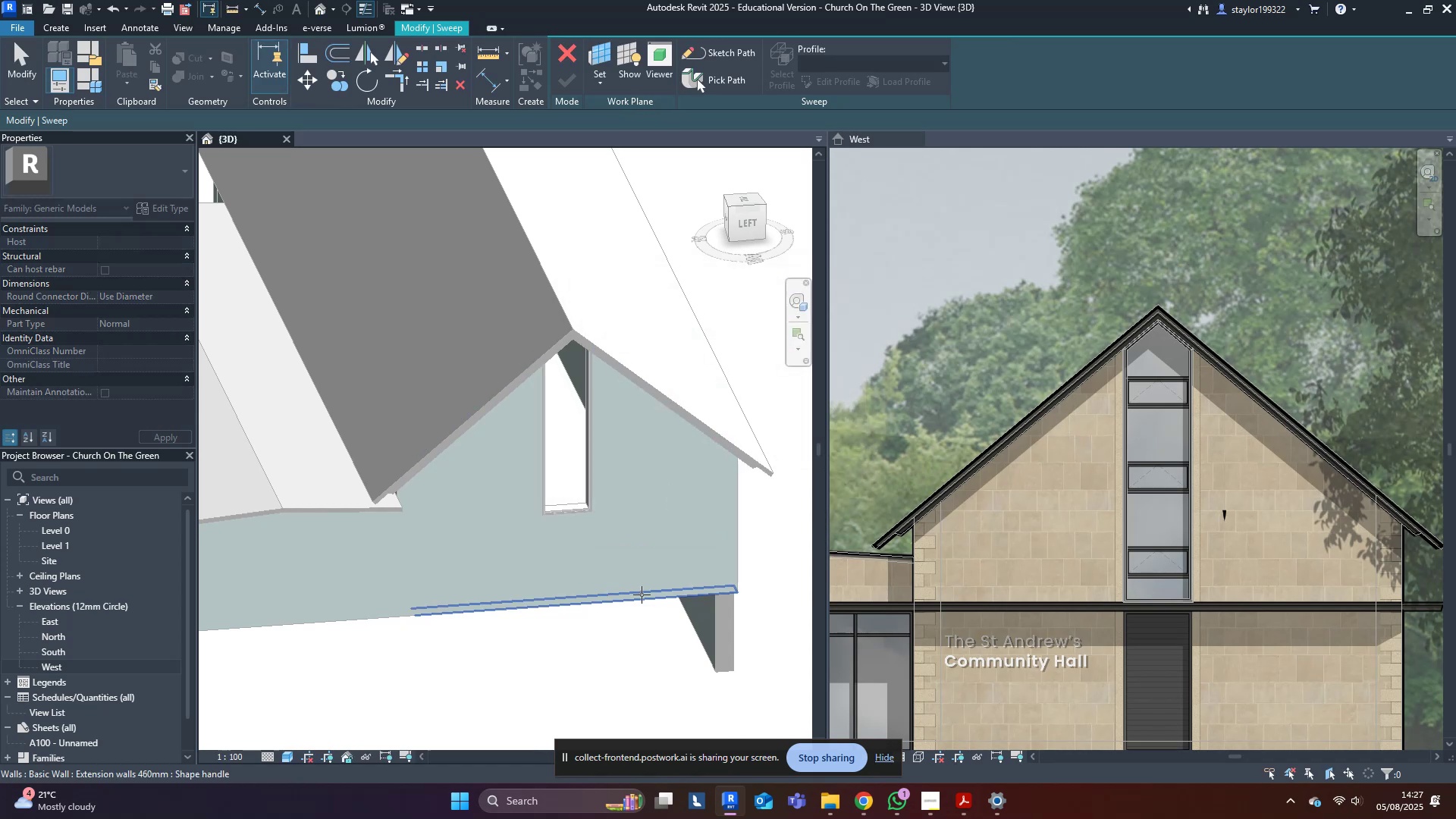 
left_click([642, 594])
 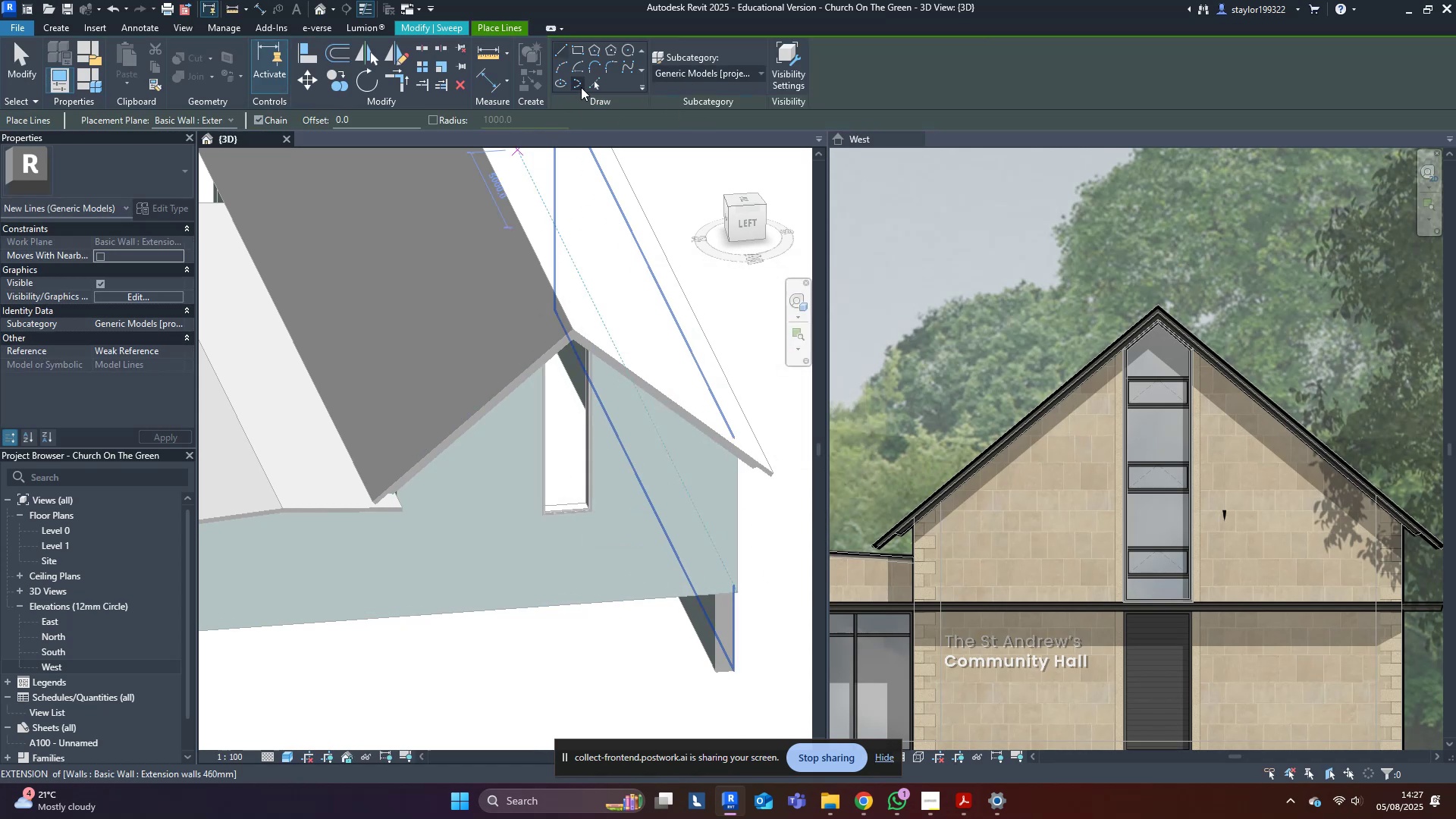 
hold_key(key=ShiftLeft, duration=0.54)
 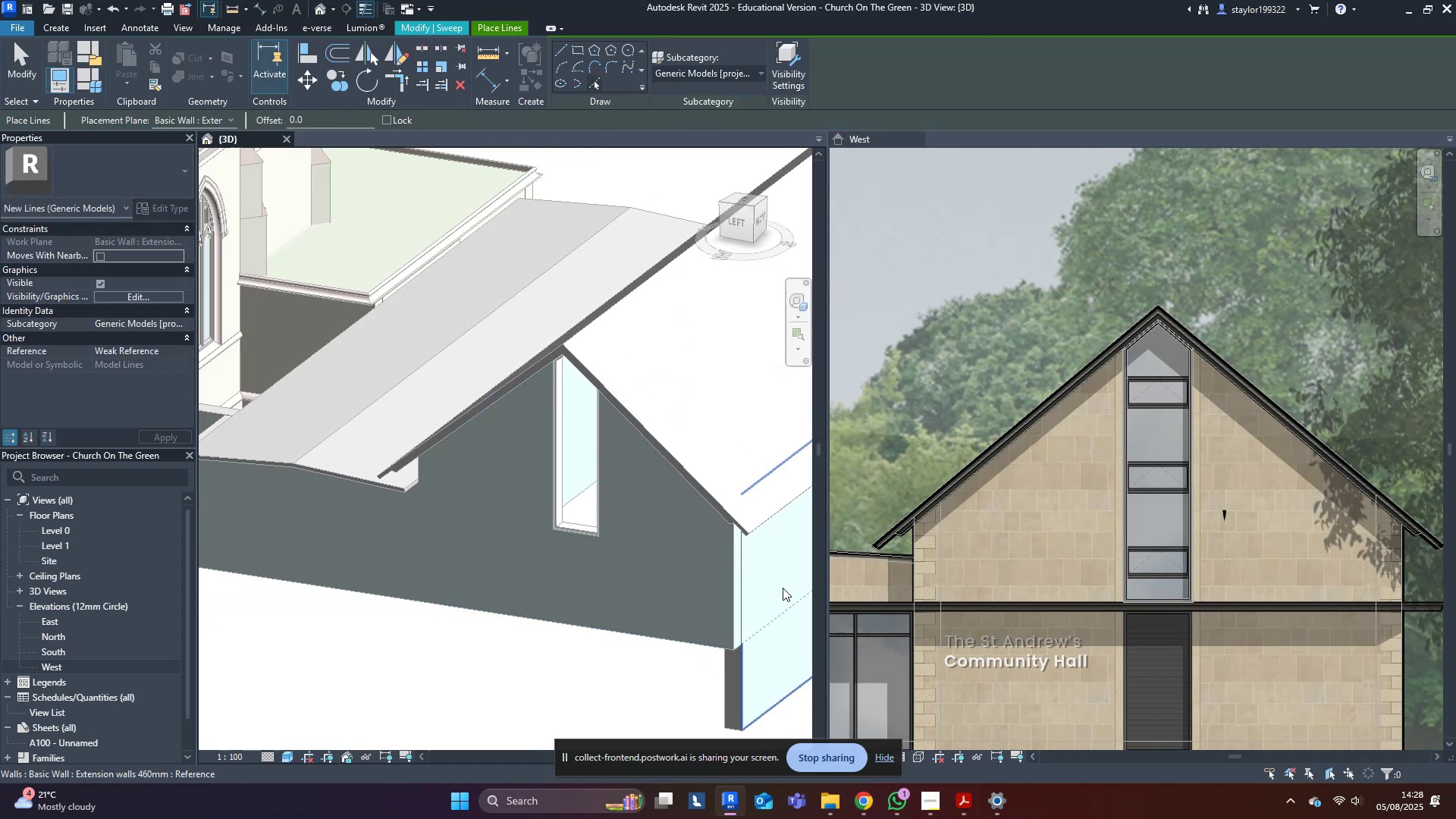 
left_click([783, 588])
 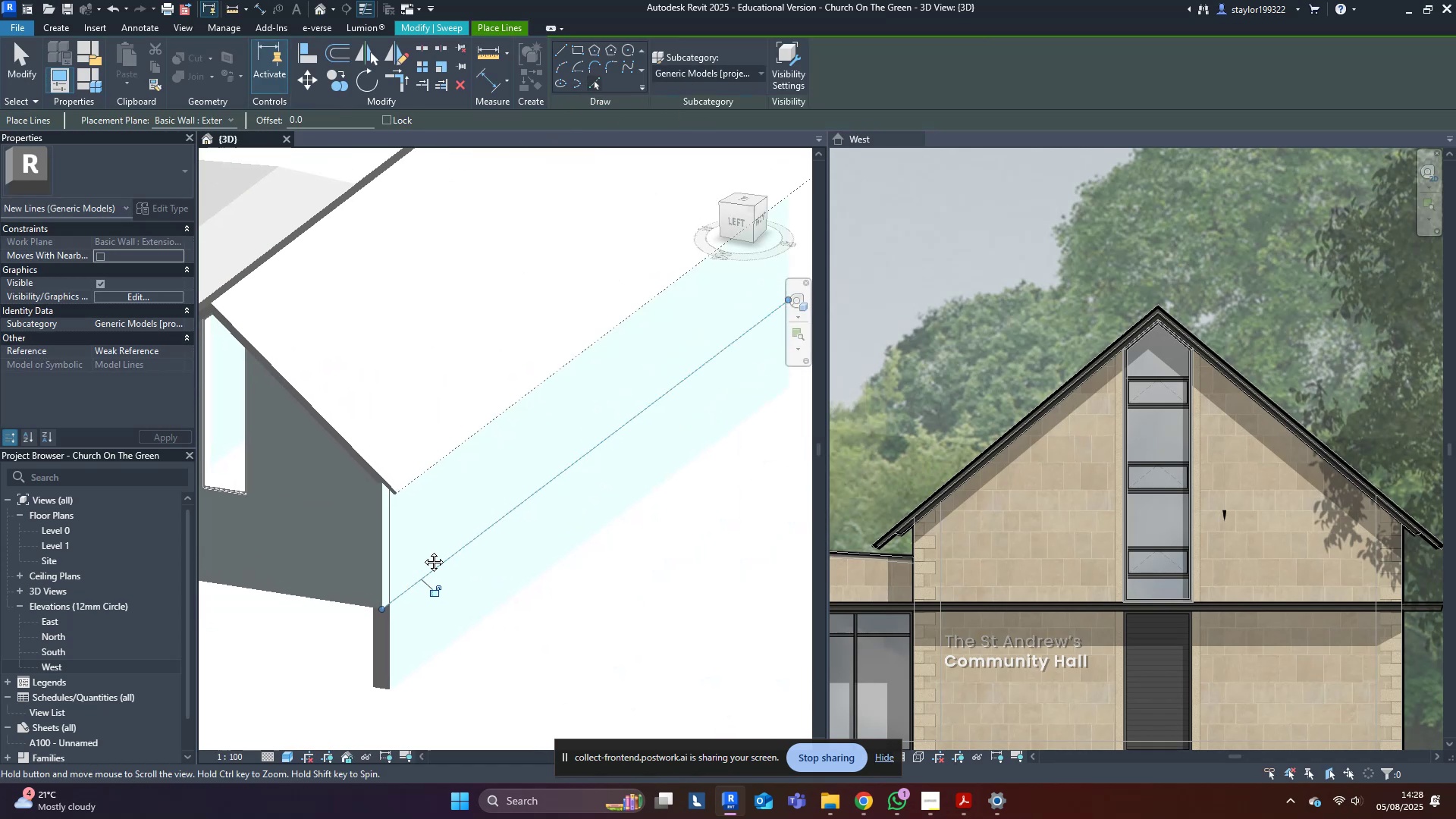 
key(Escape)
 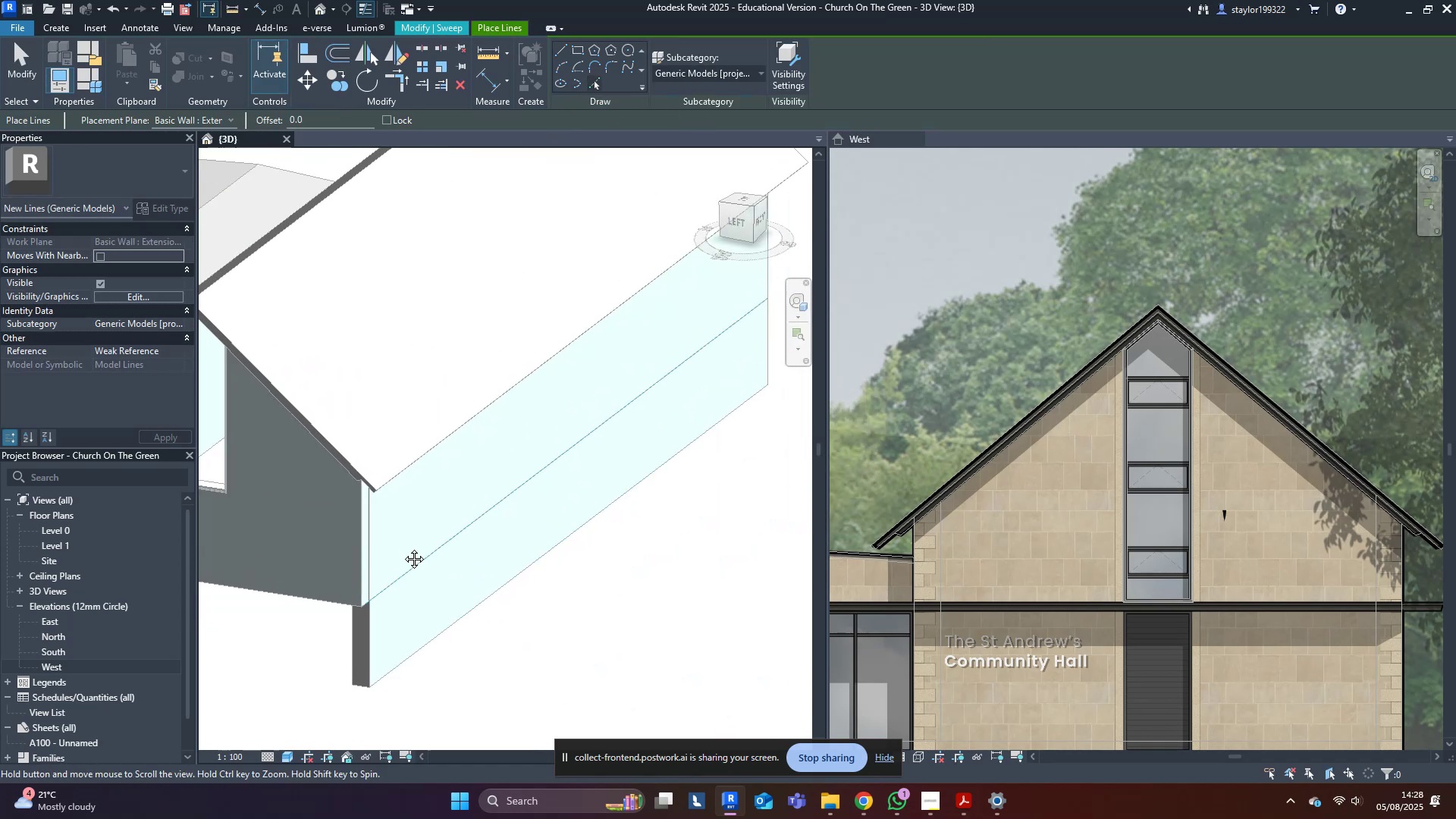 
double_click([403, 548])
 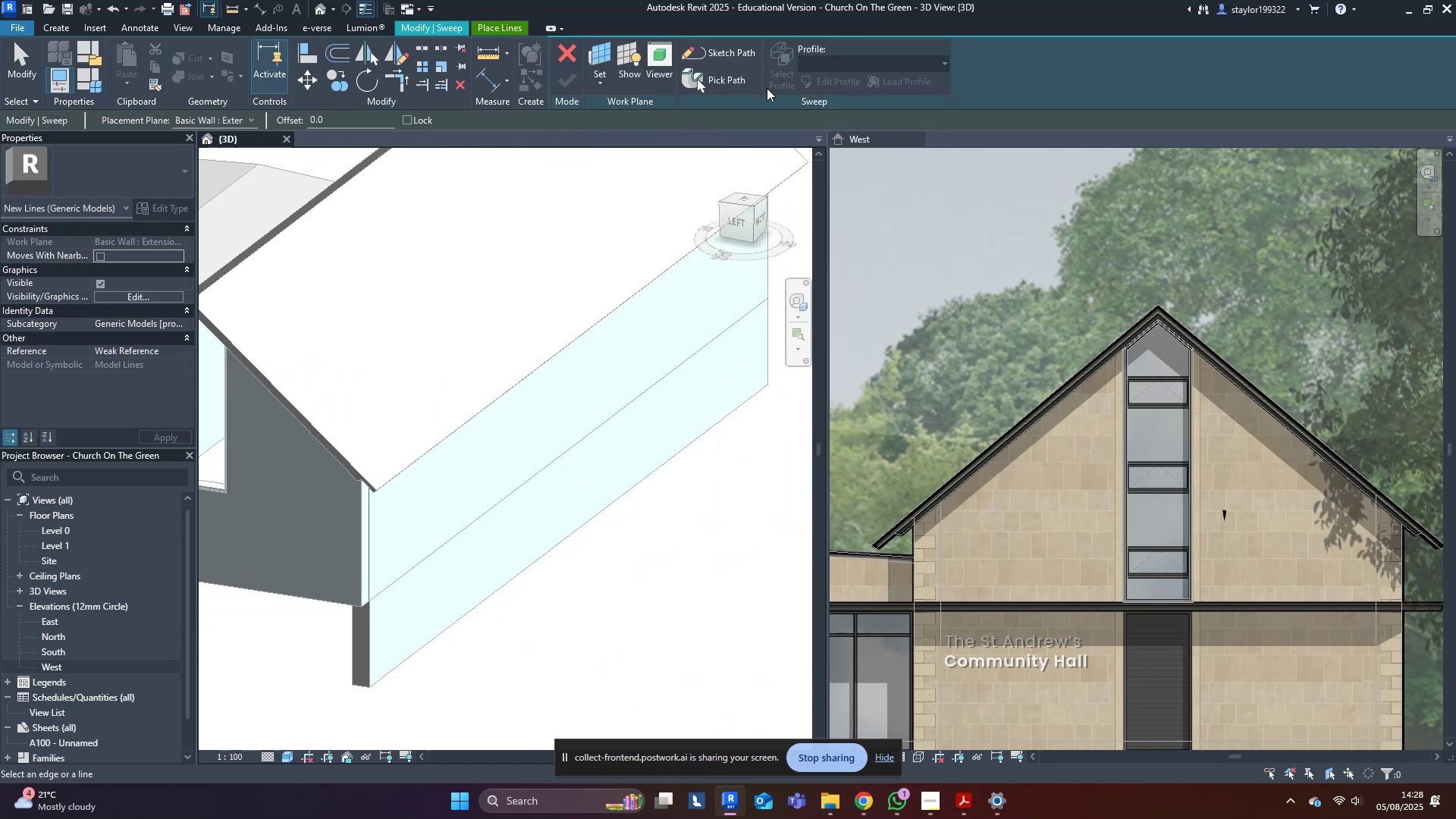 
left_click([733, 58])
 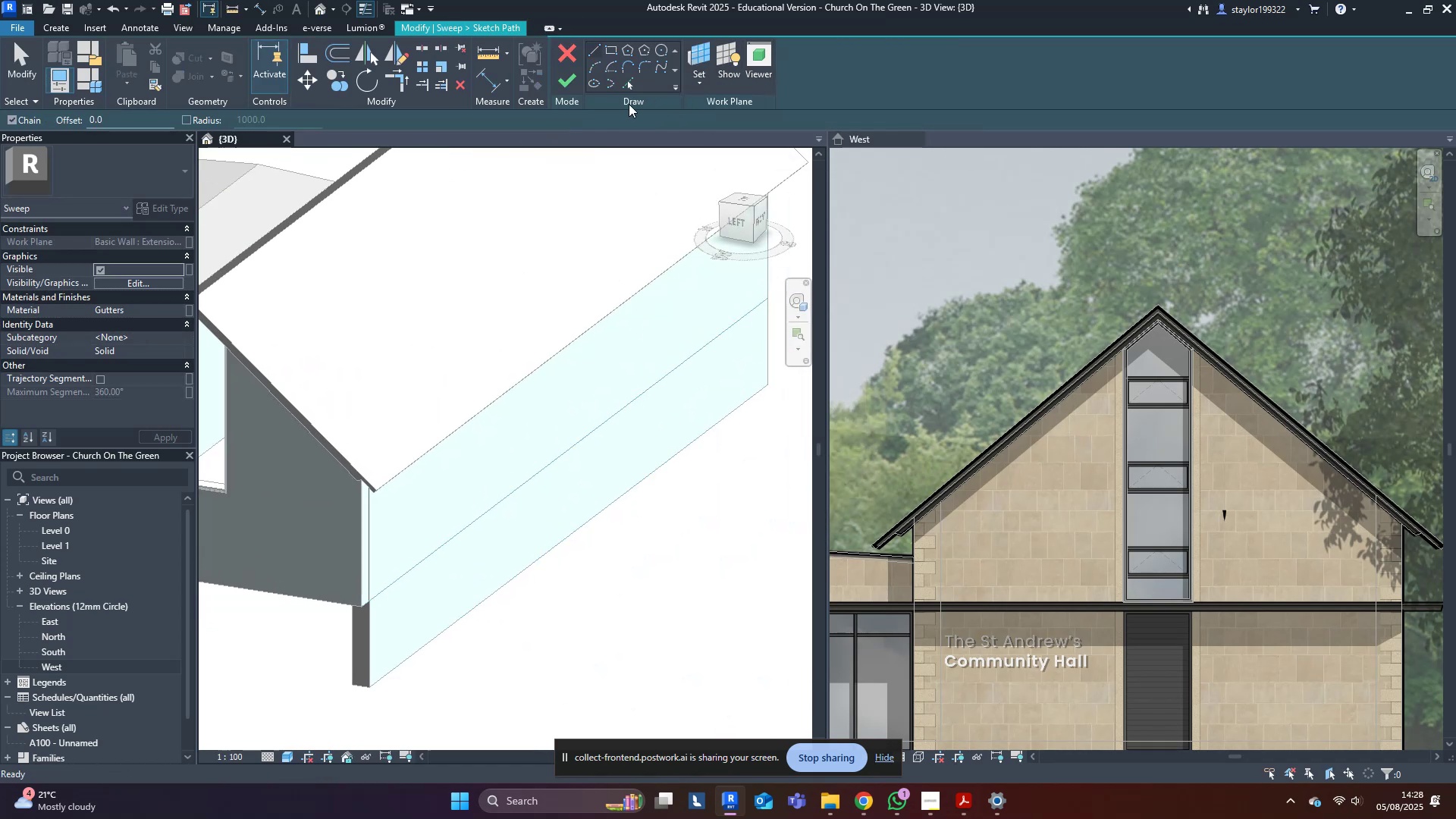 
left_click([631, 82])
 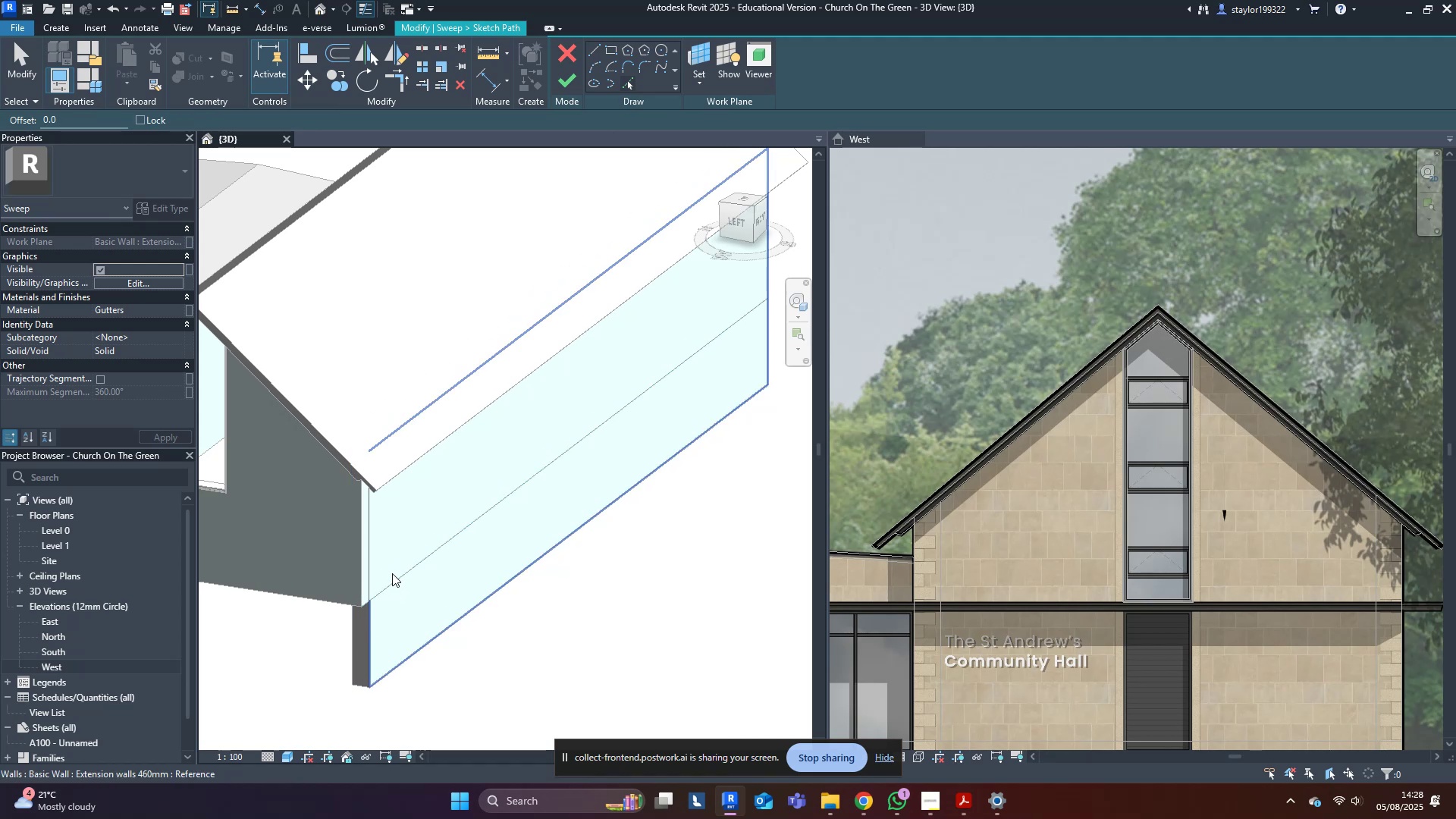 
left_click([408, 512])
 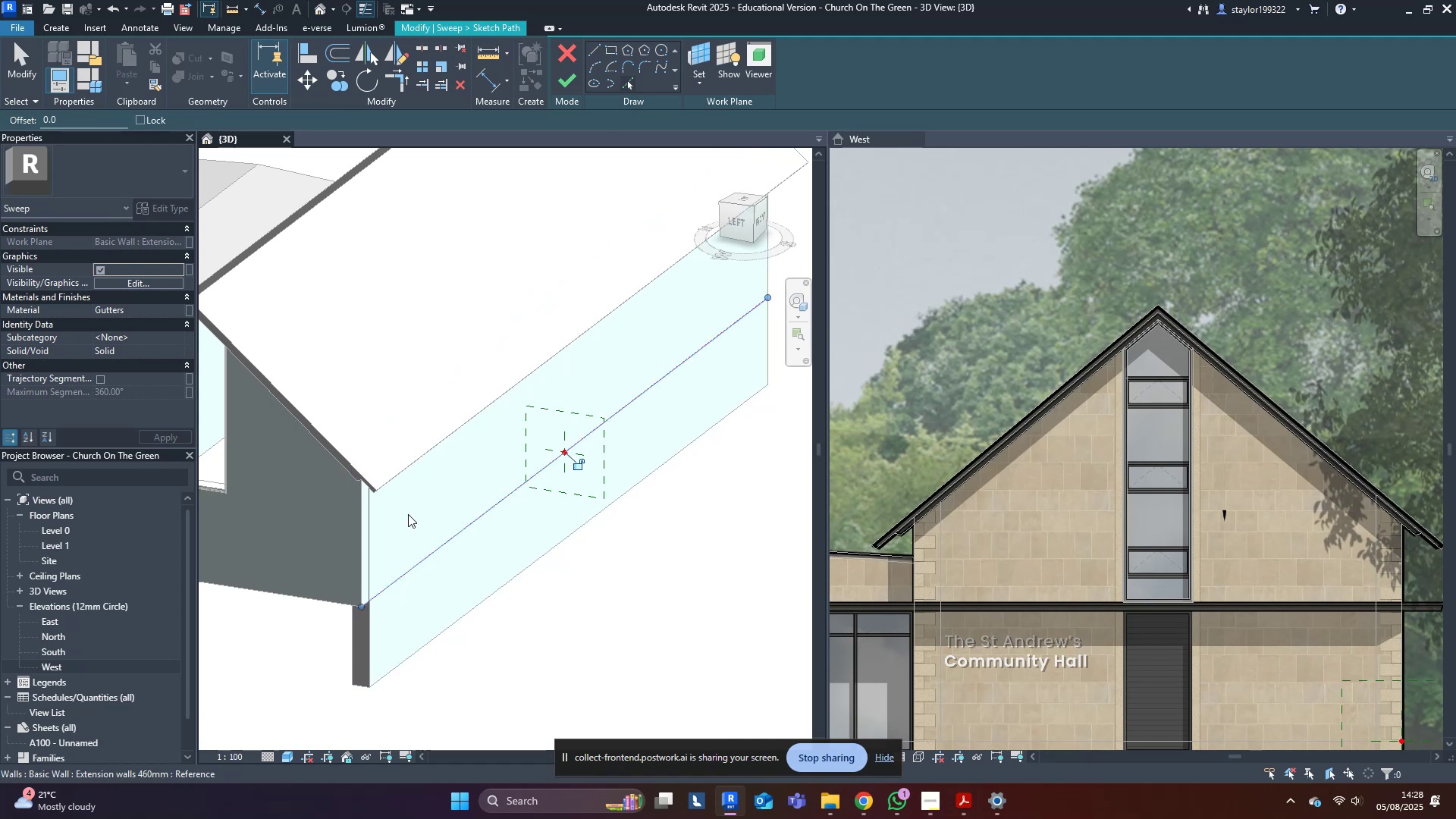 
key(Escape)
 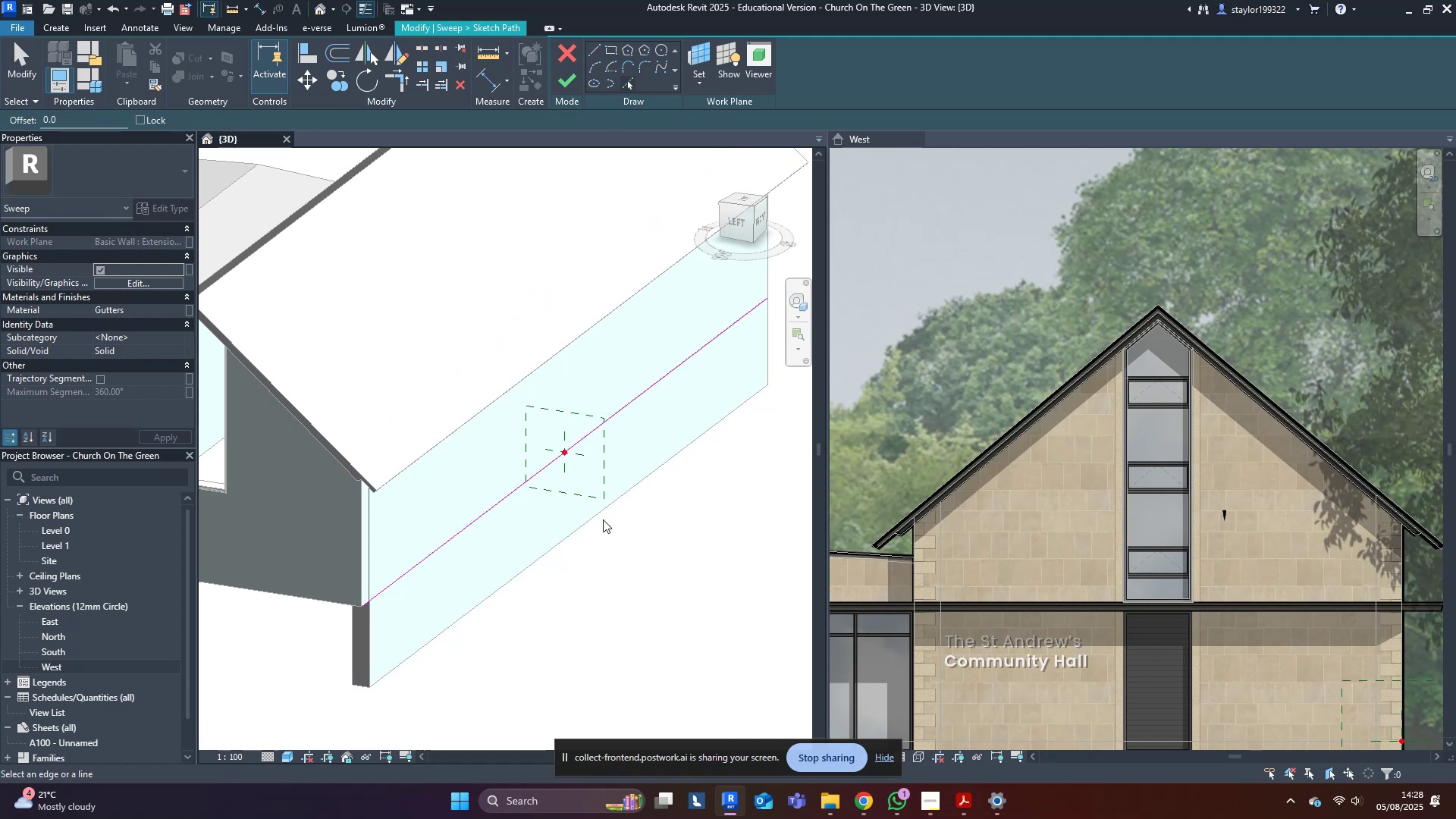 
hold_key(key=Escape, duration=0.32)
 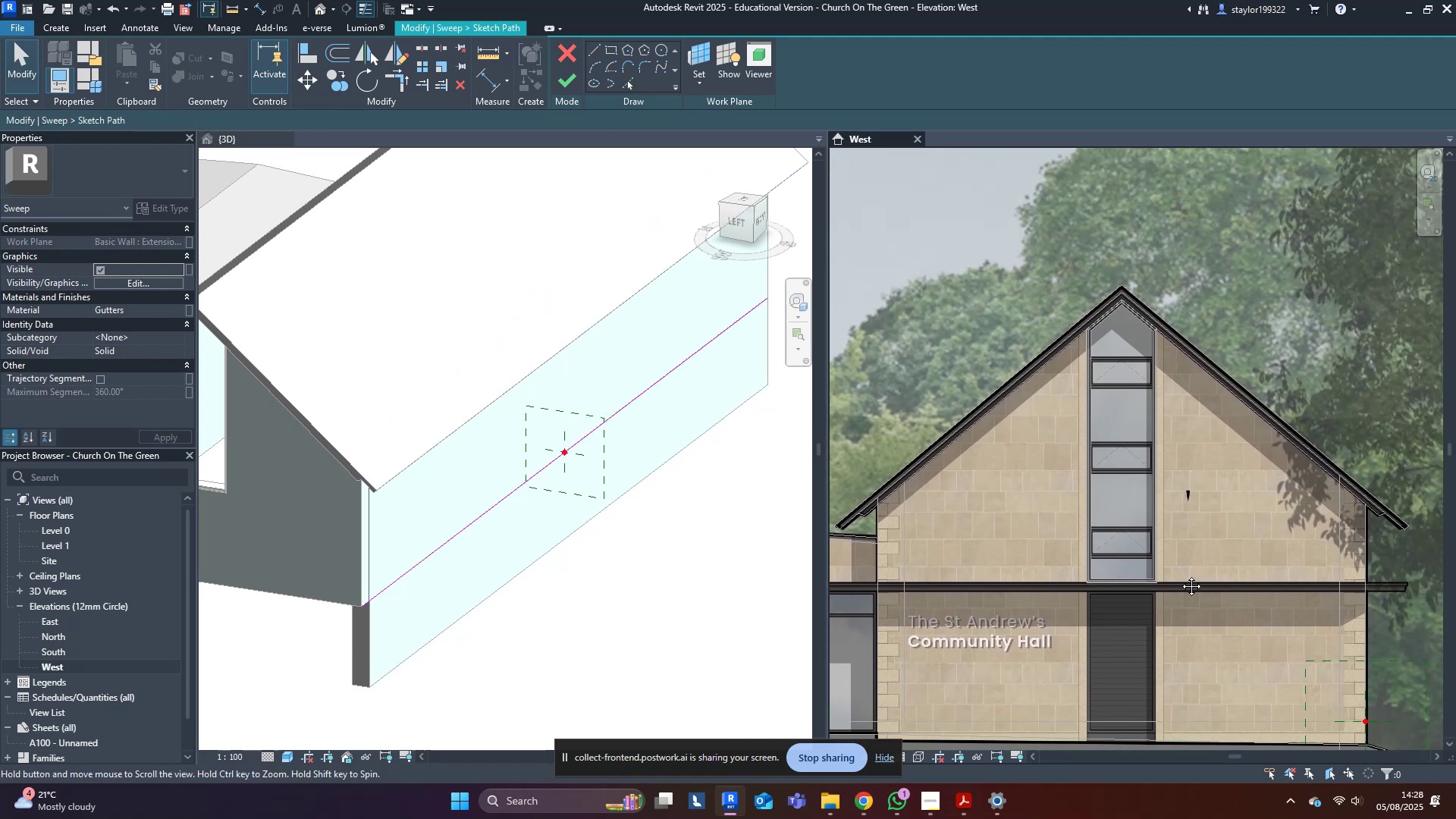 
scroll: coordinate [1258, 566], scroll_direction: up, amount: 4.0
 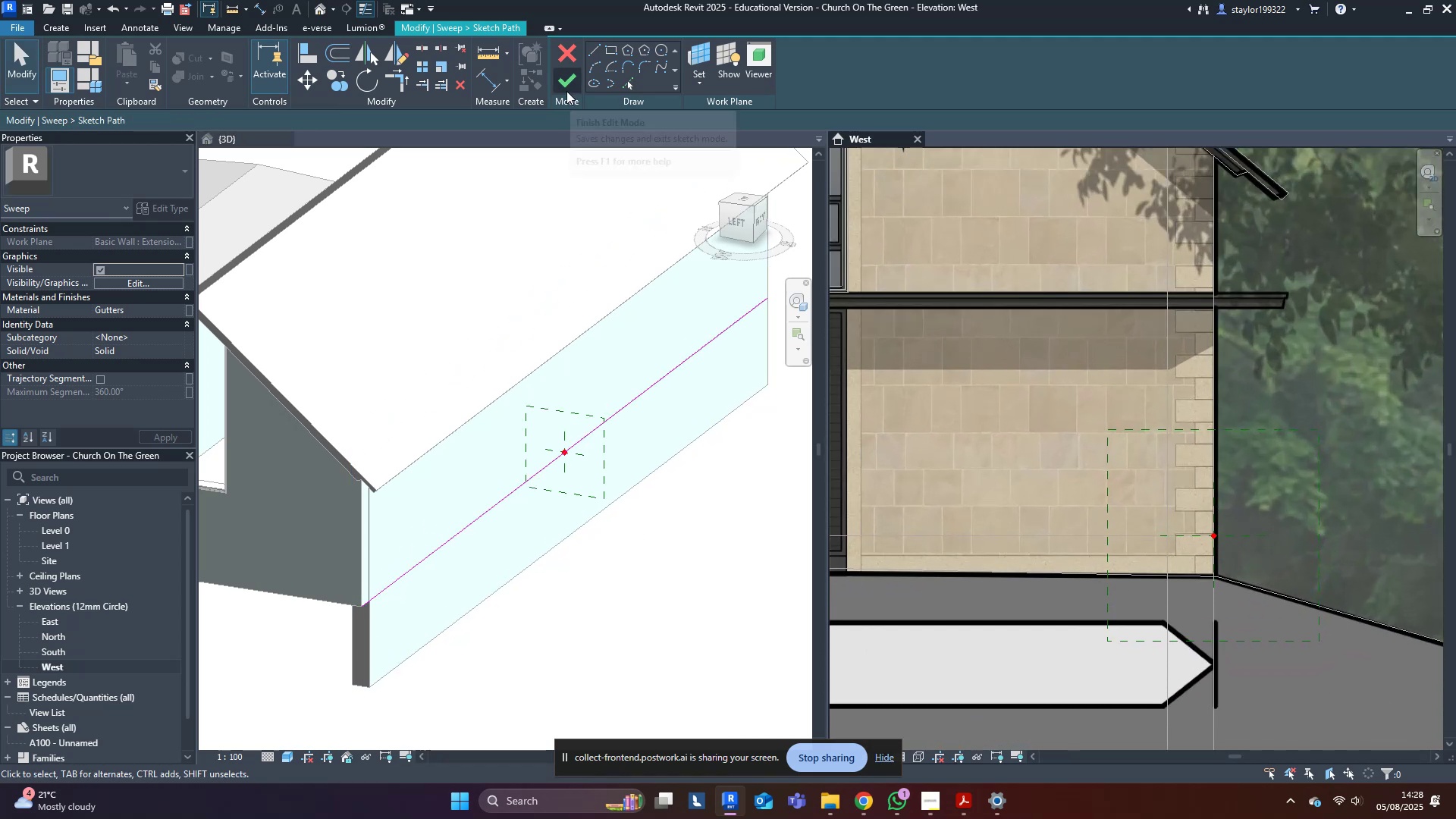 
left_click([566, 91])
 